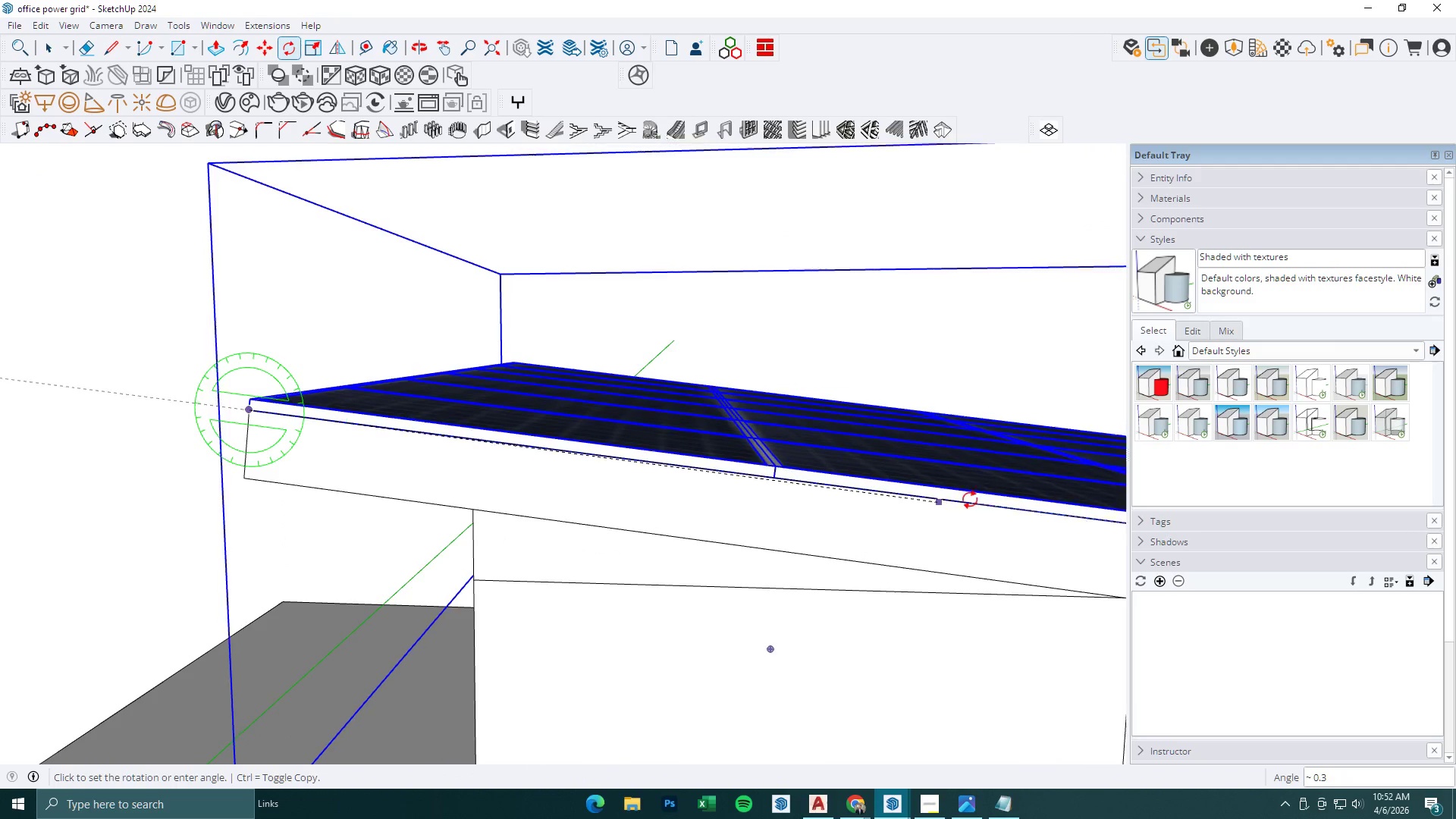 
left_click([970, 501])
 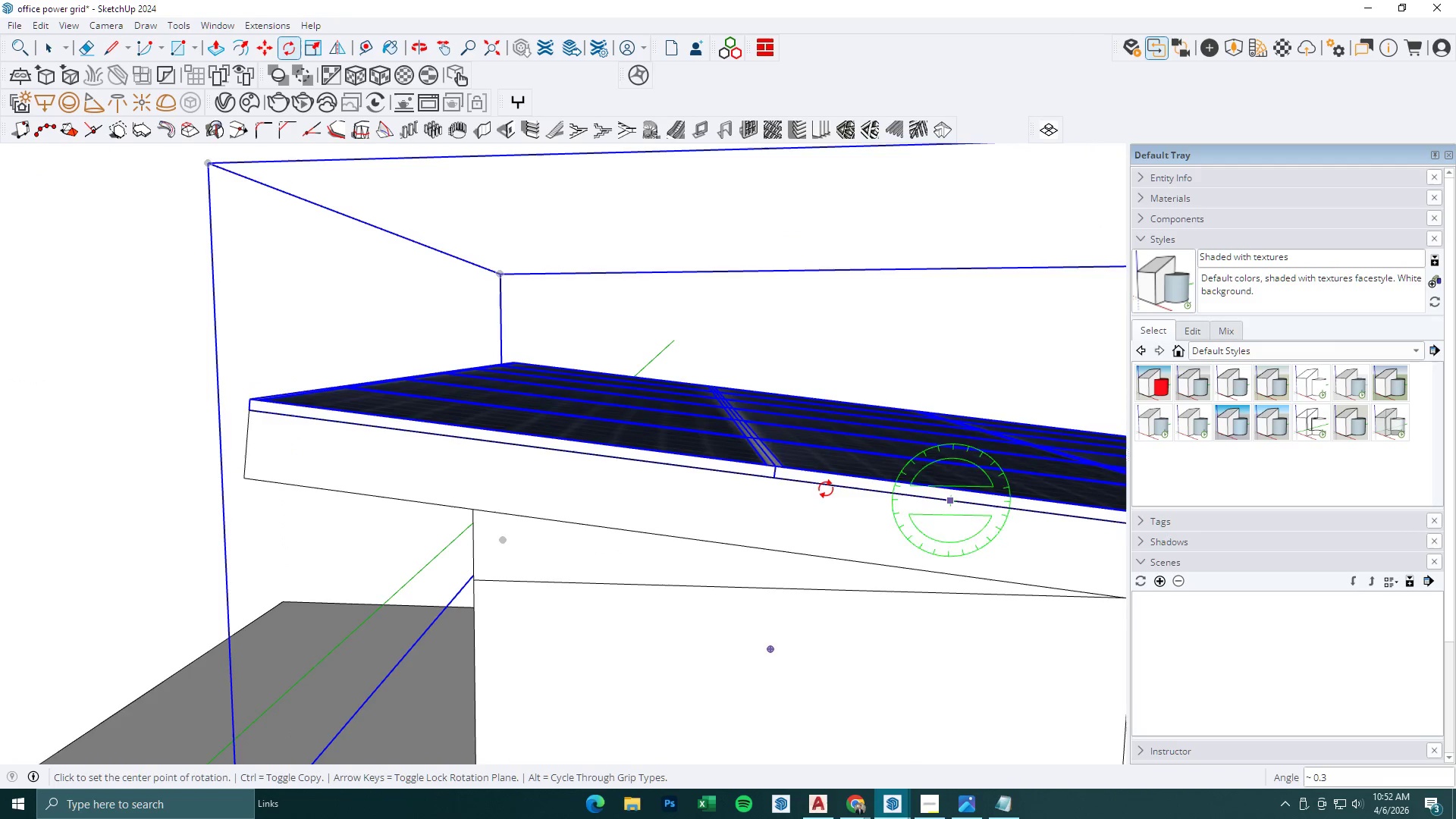 
scroll: coordinate [818, 495], scroll_direction: down, amount: 5.0
 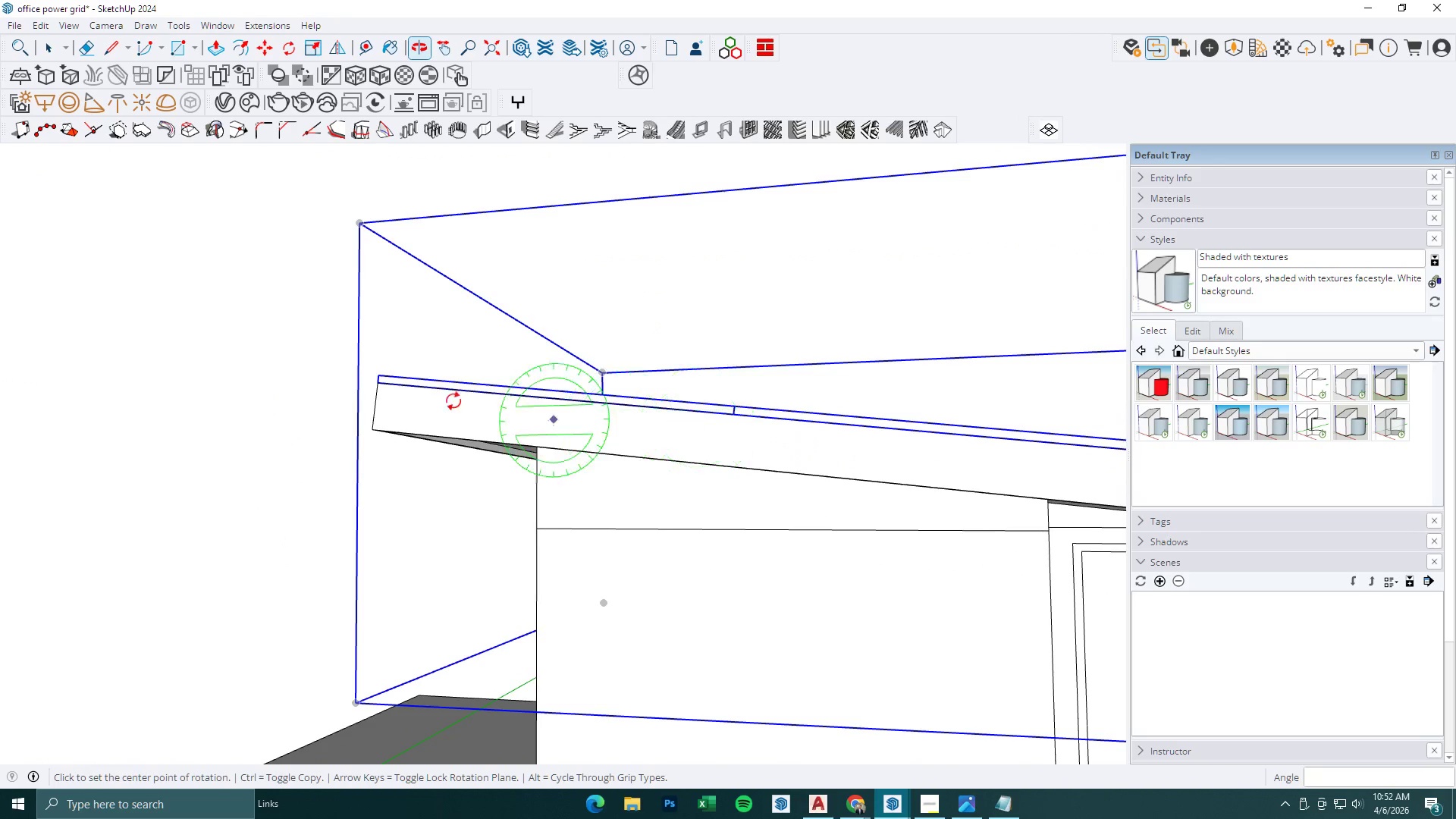 
key(M)
 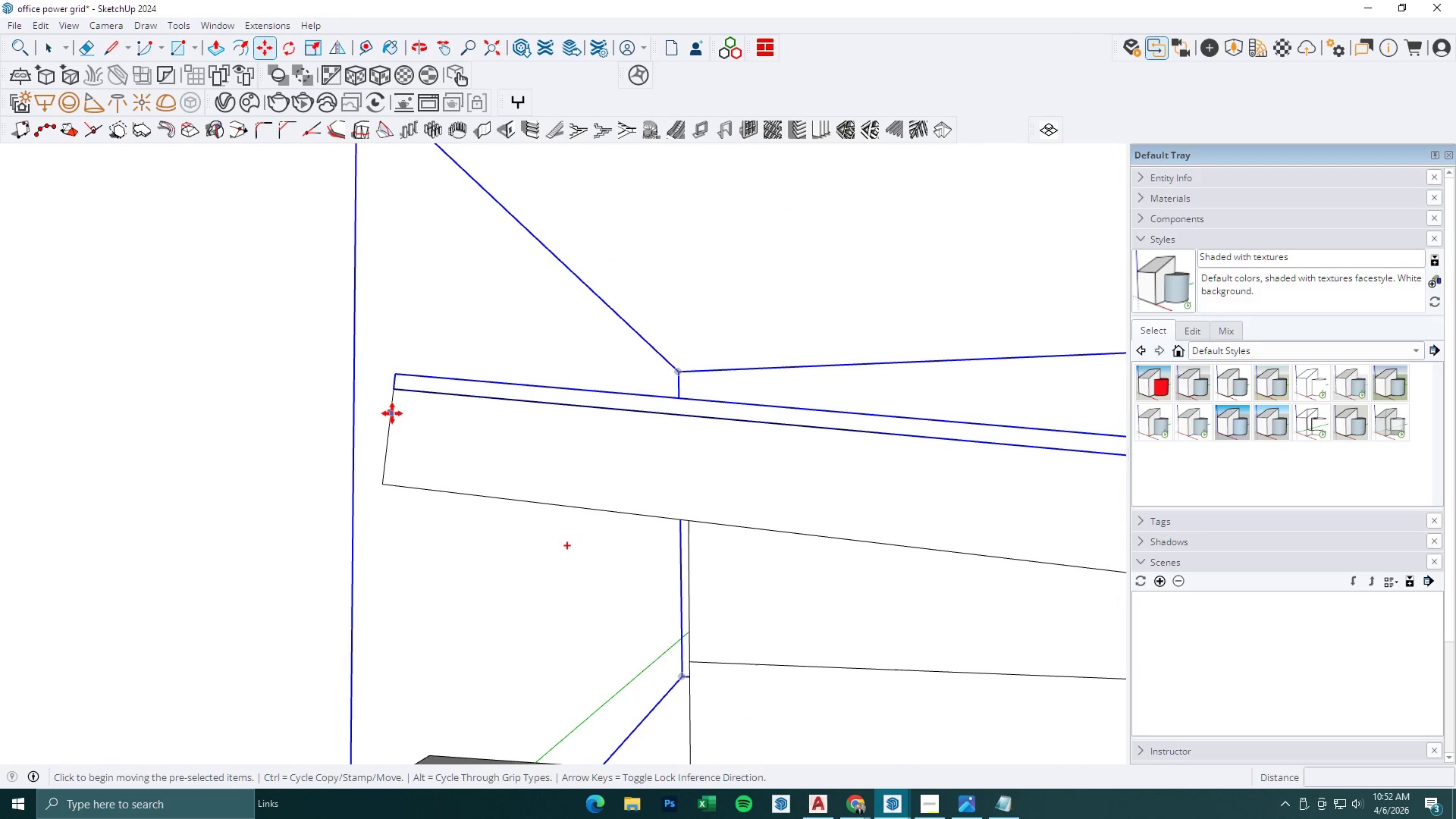 
scroll: coordinate [362, 377], scroll_direction: up, amount: 3.0
 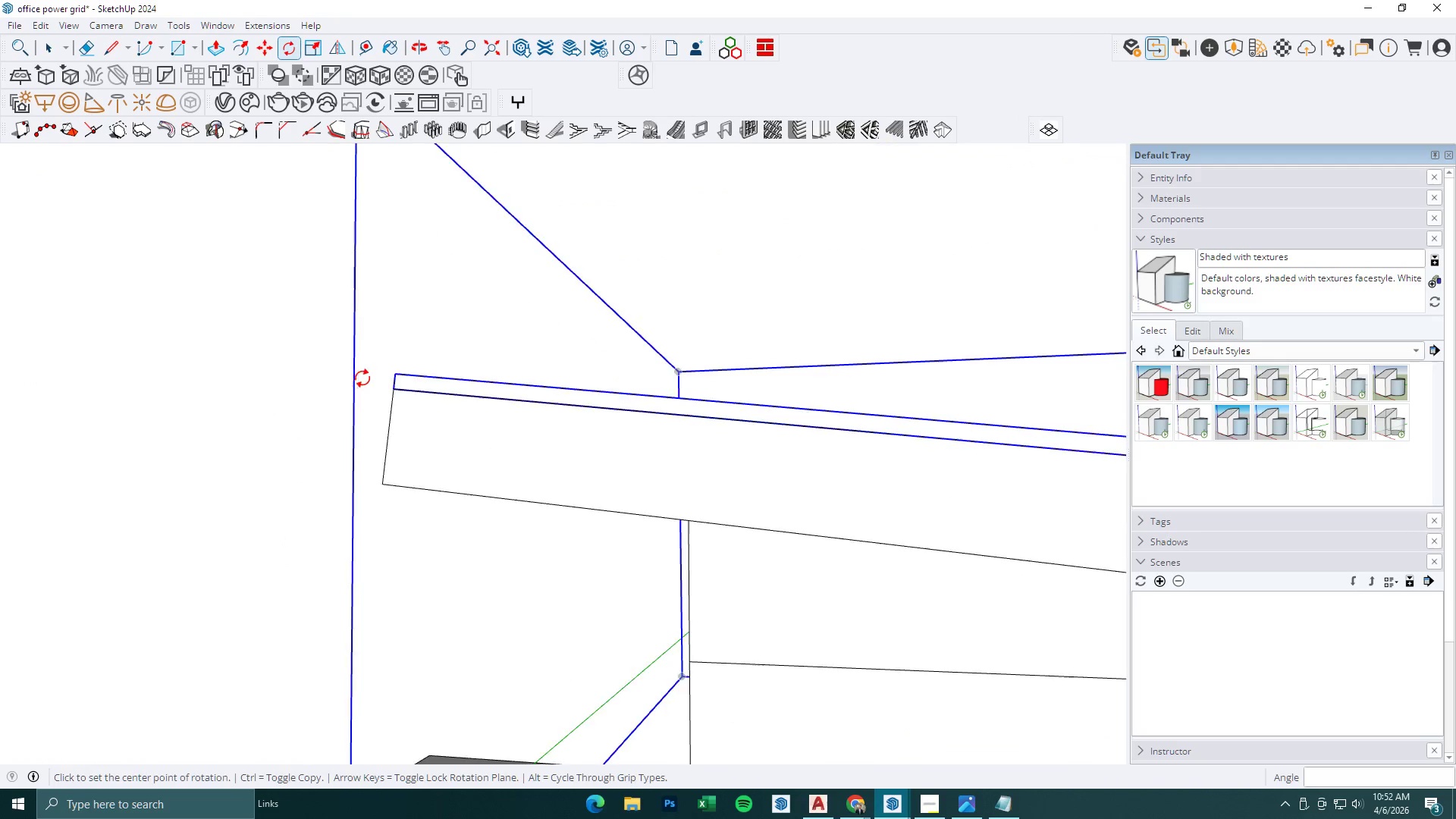 
left_click([393, 413])
 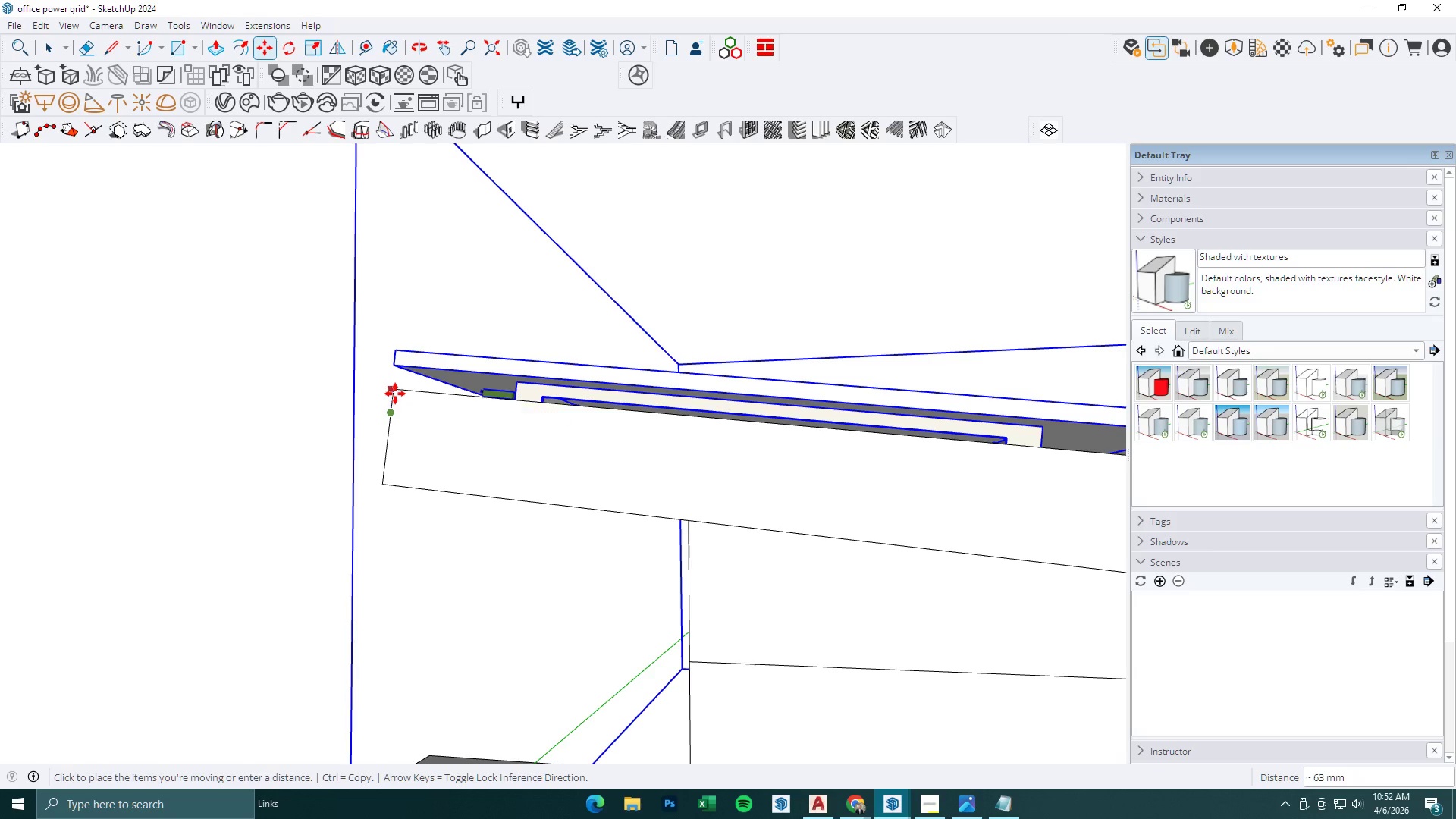 
left_click([395, 393])
 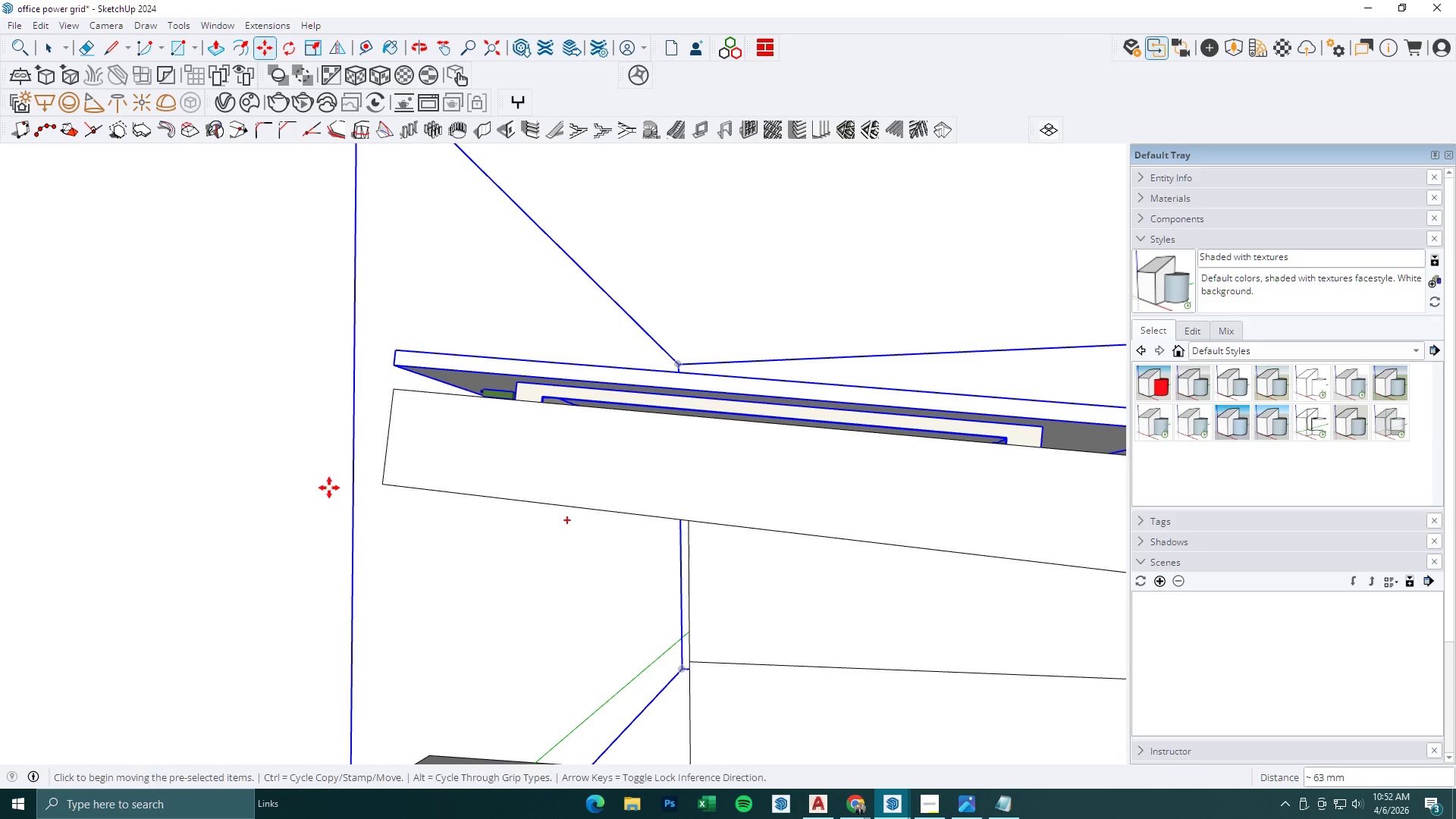 
scroll: coordinate [623, 503], scroll_direction: down, amount: 15.0
 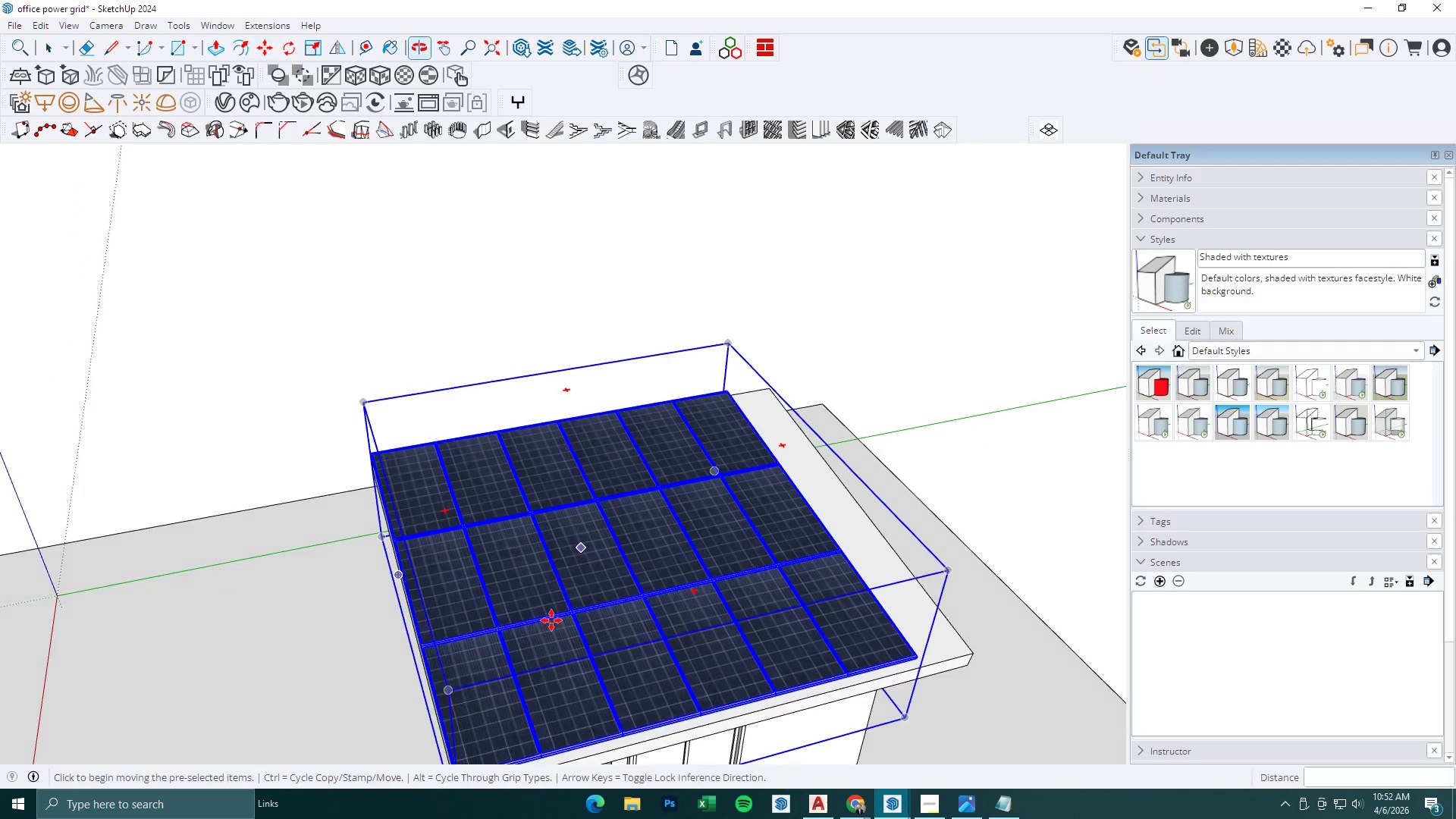 
left_click([623, 581])
 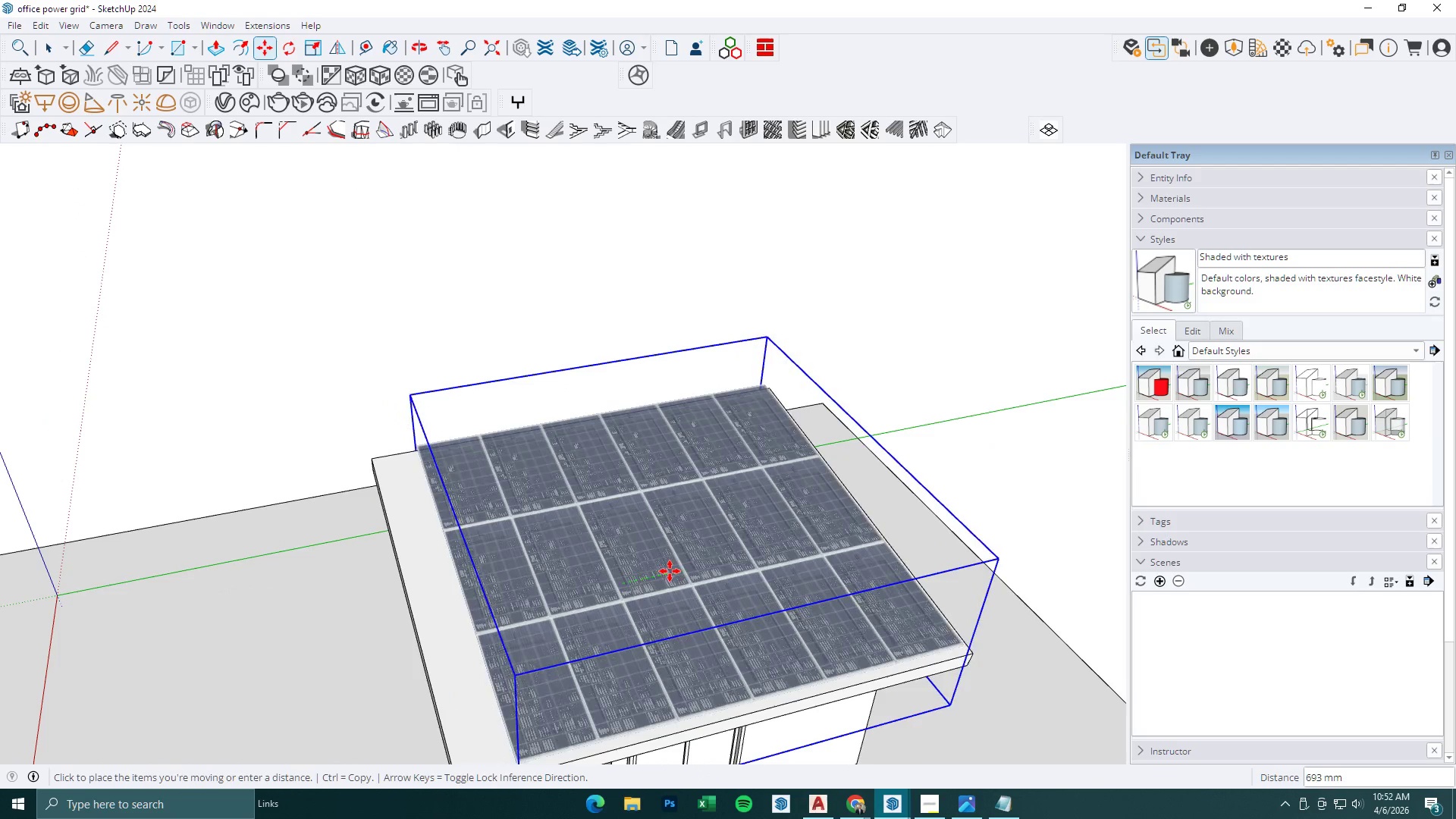 
key(Escape)
 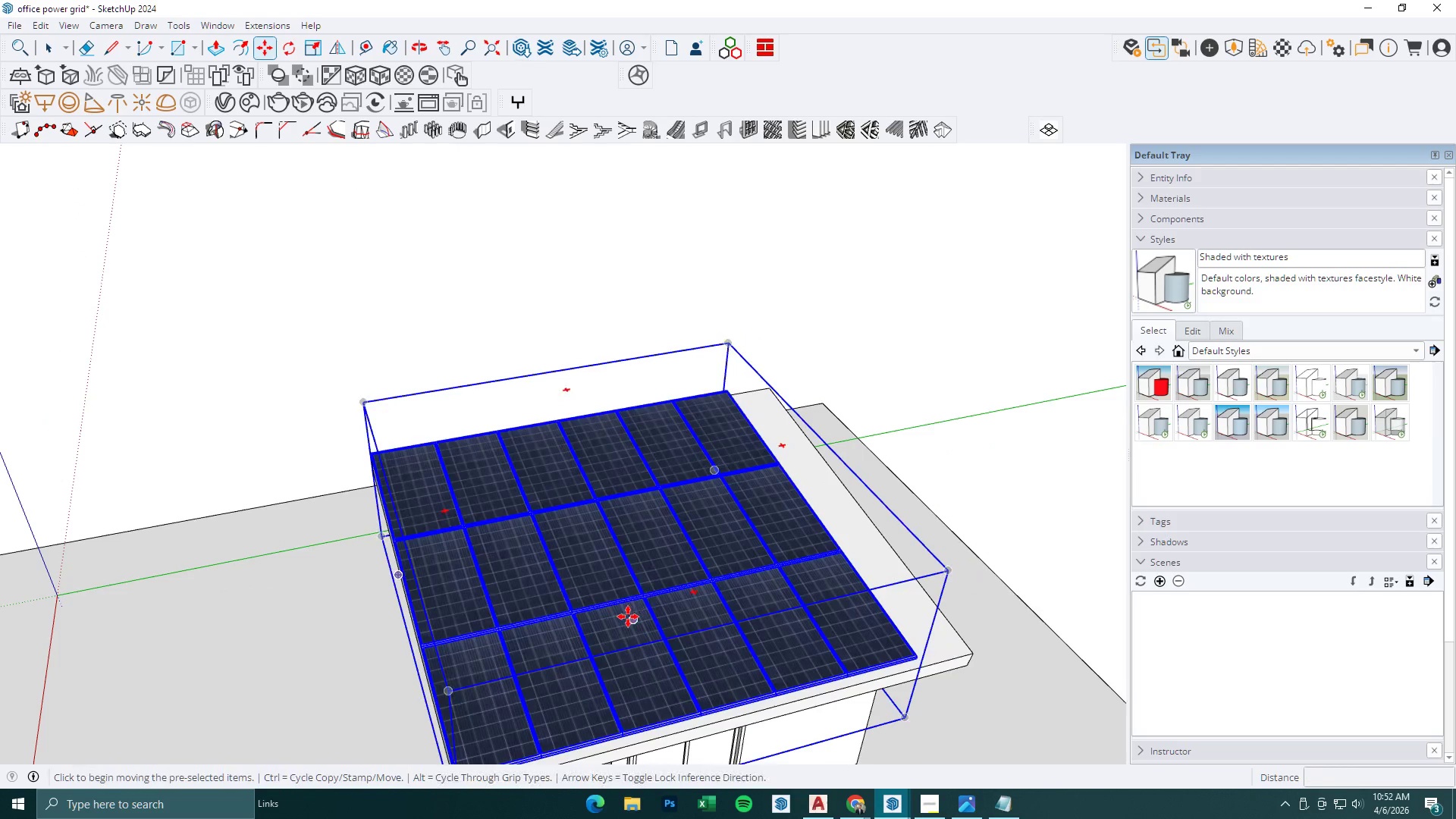 
left_click([628, 617])
 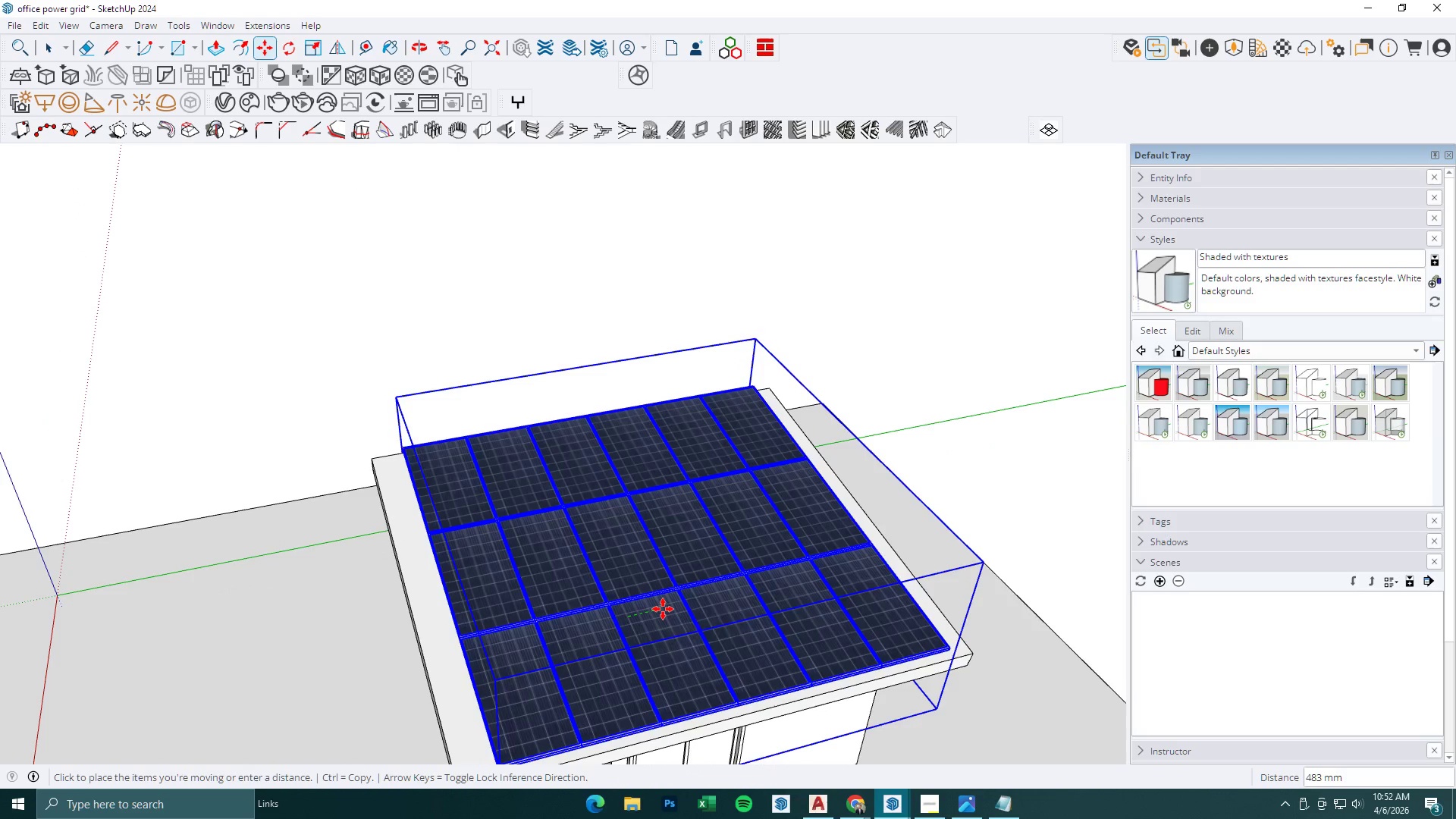 
left_click([663, 609])
 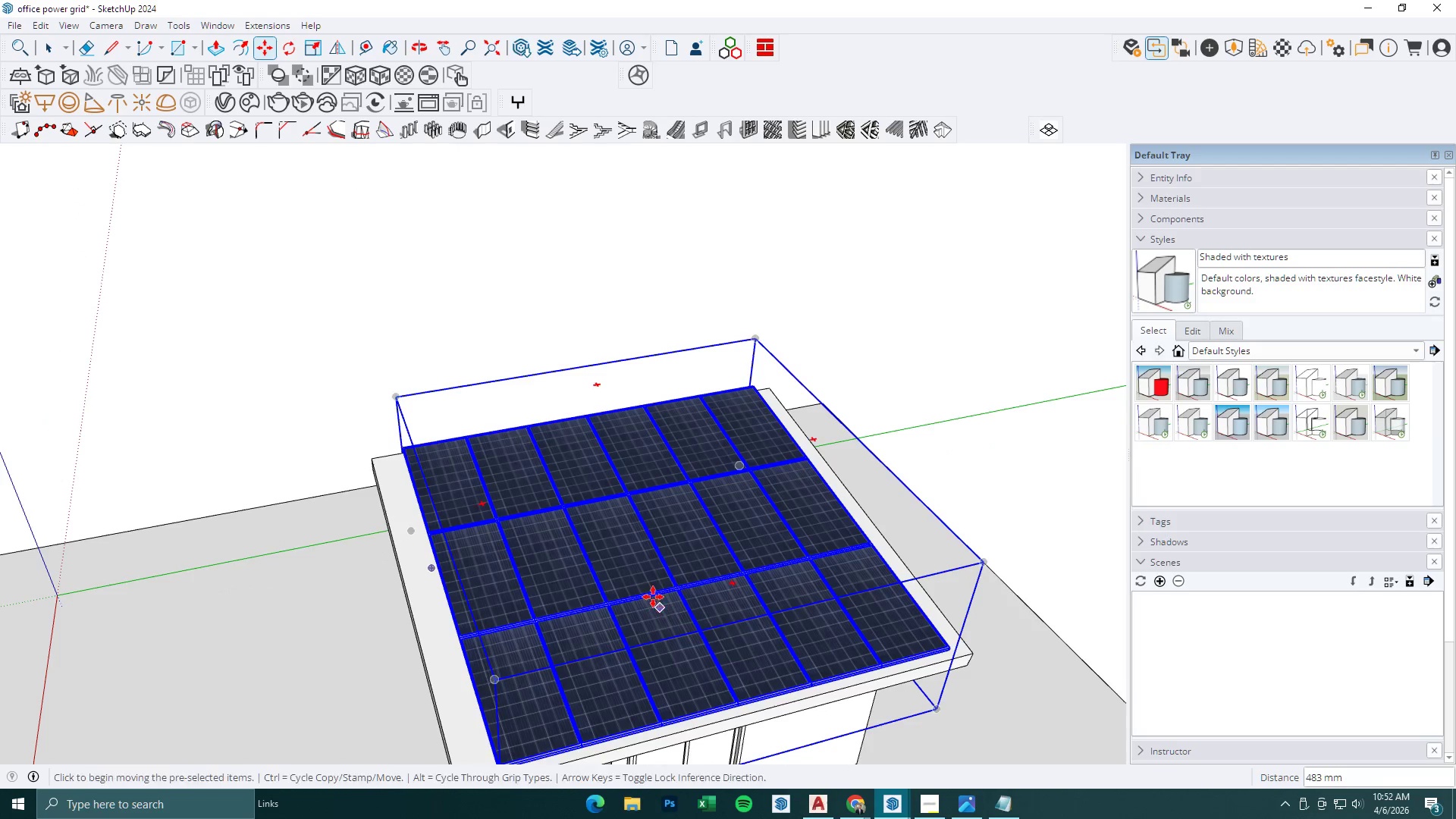 
key(Space)
 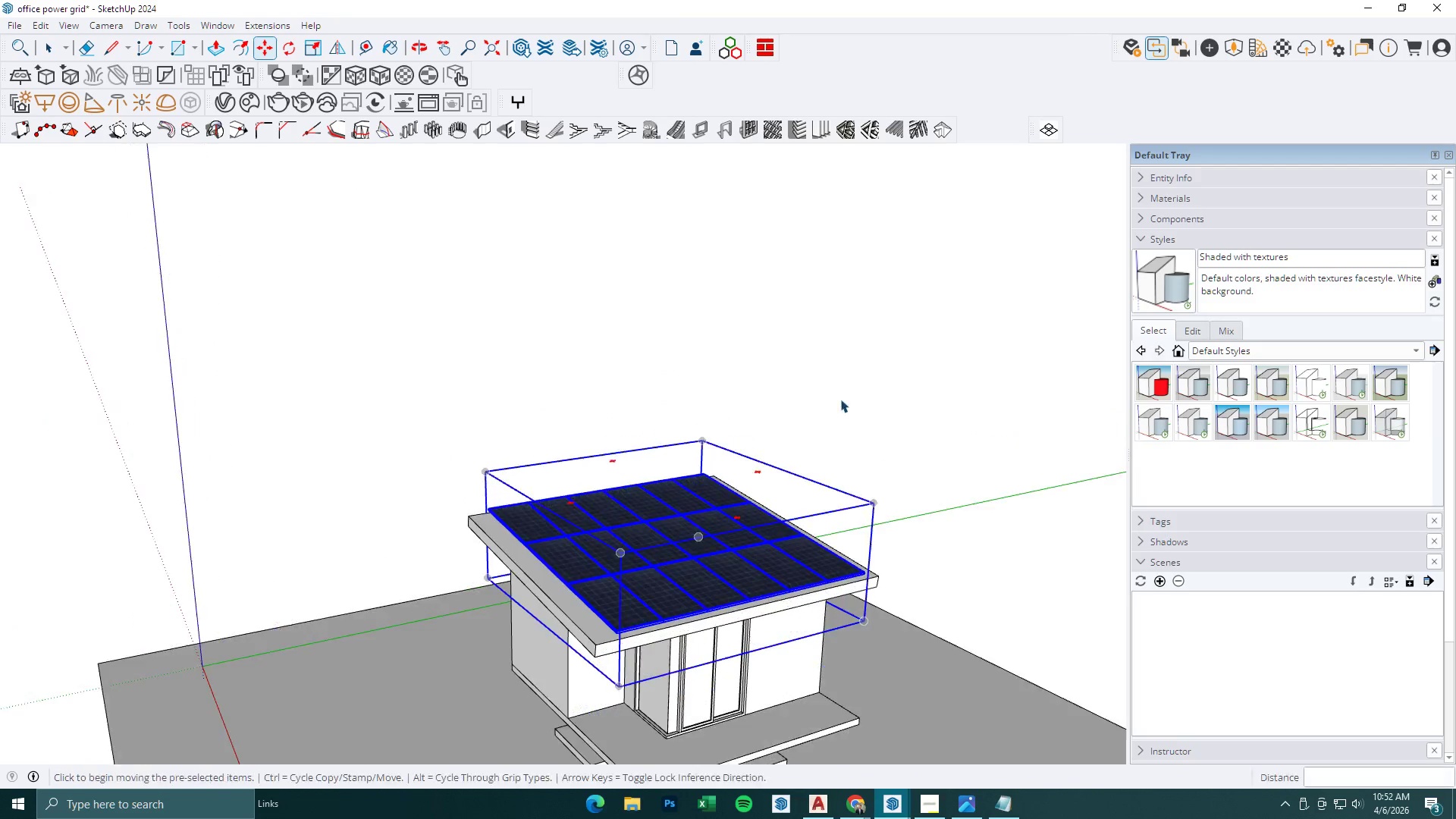 
key(Escape)
 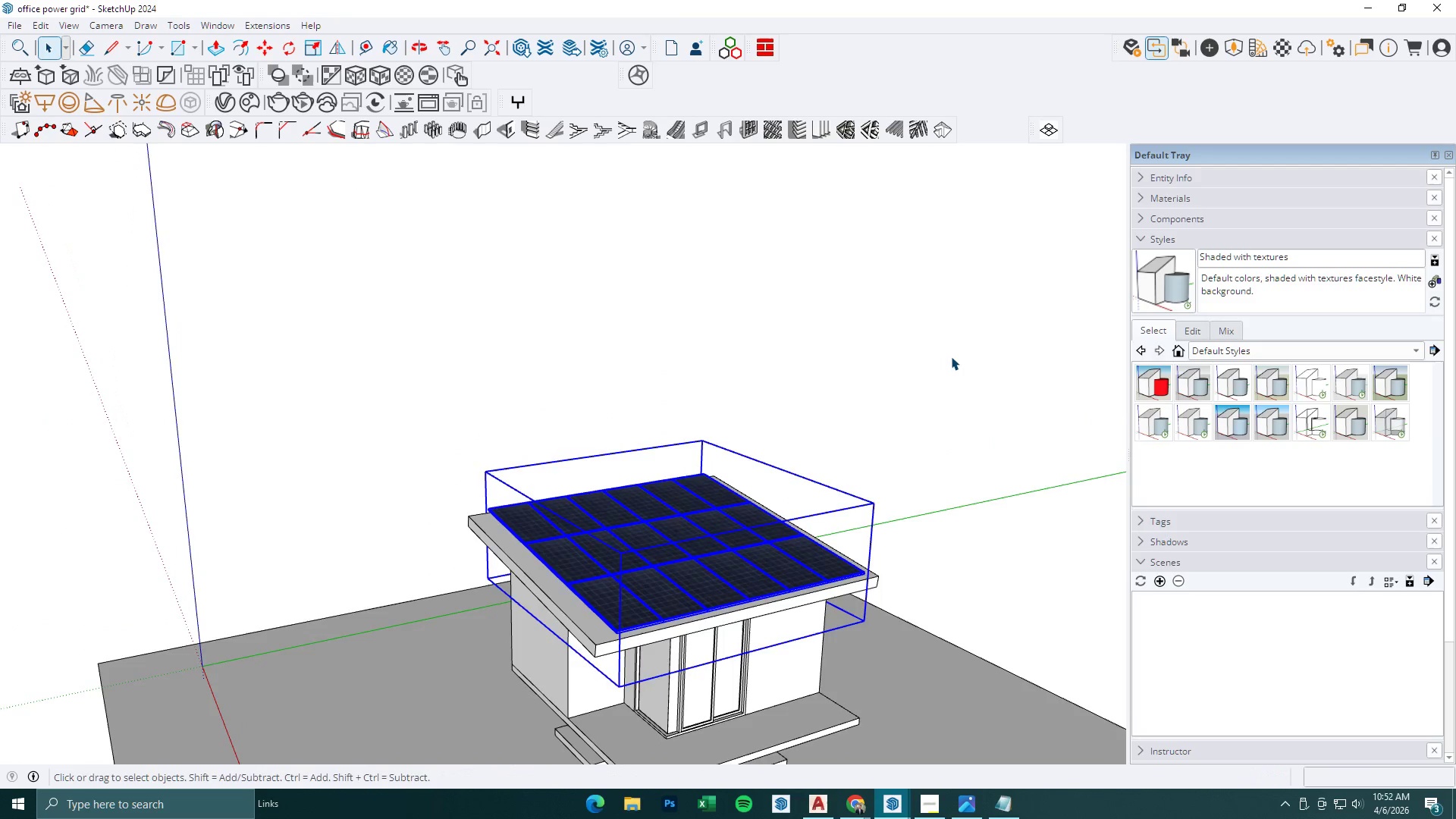 
left_click([951, 356])
 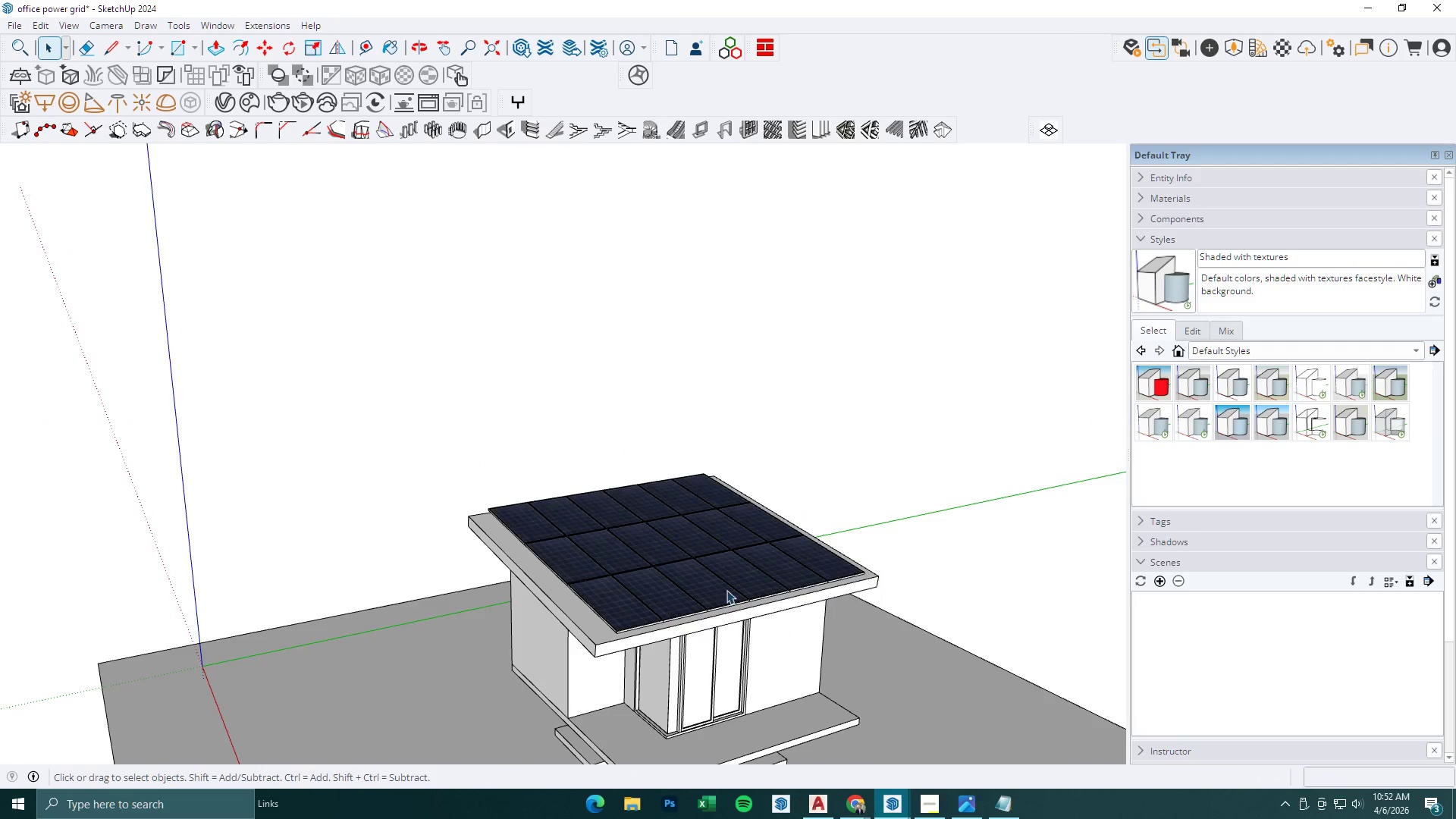 
scroll: coordinate [664, 560], scroll_direction: down, amount: 7.0
 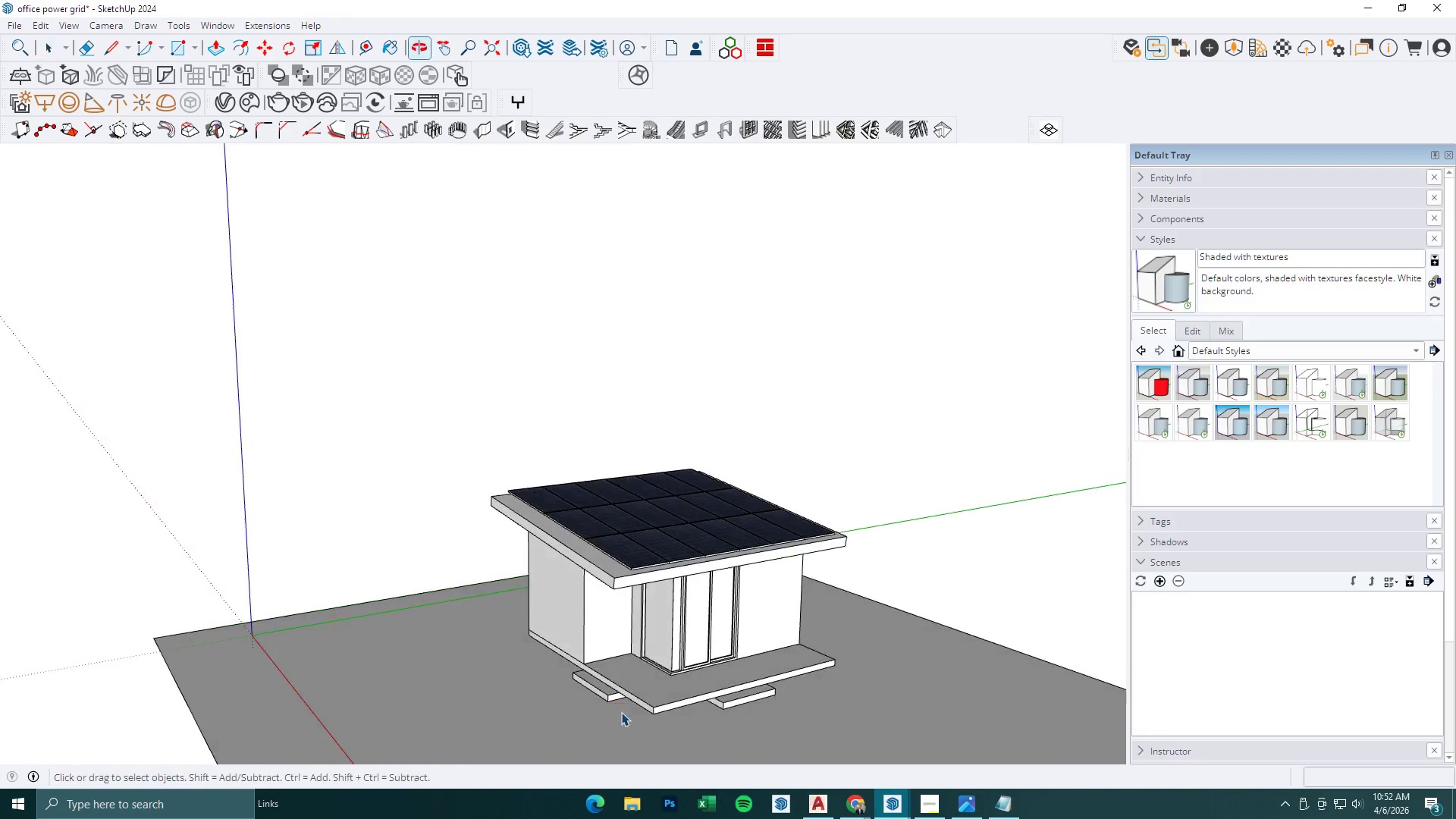 
scroll: coordinate [715, 592], scroll_direction: up, amount: 10.0
 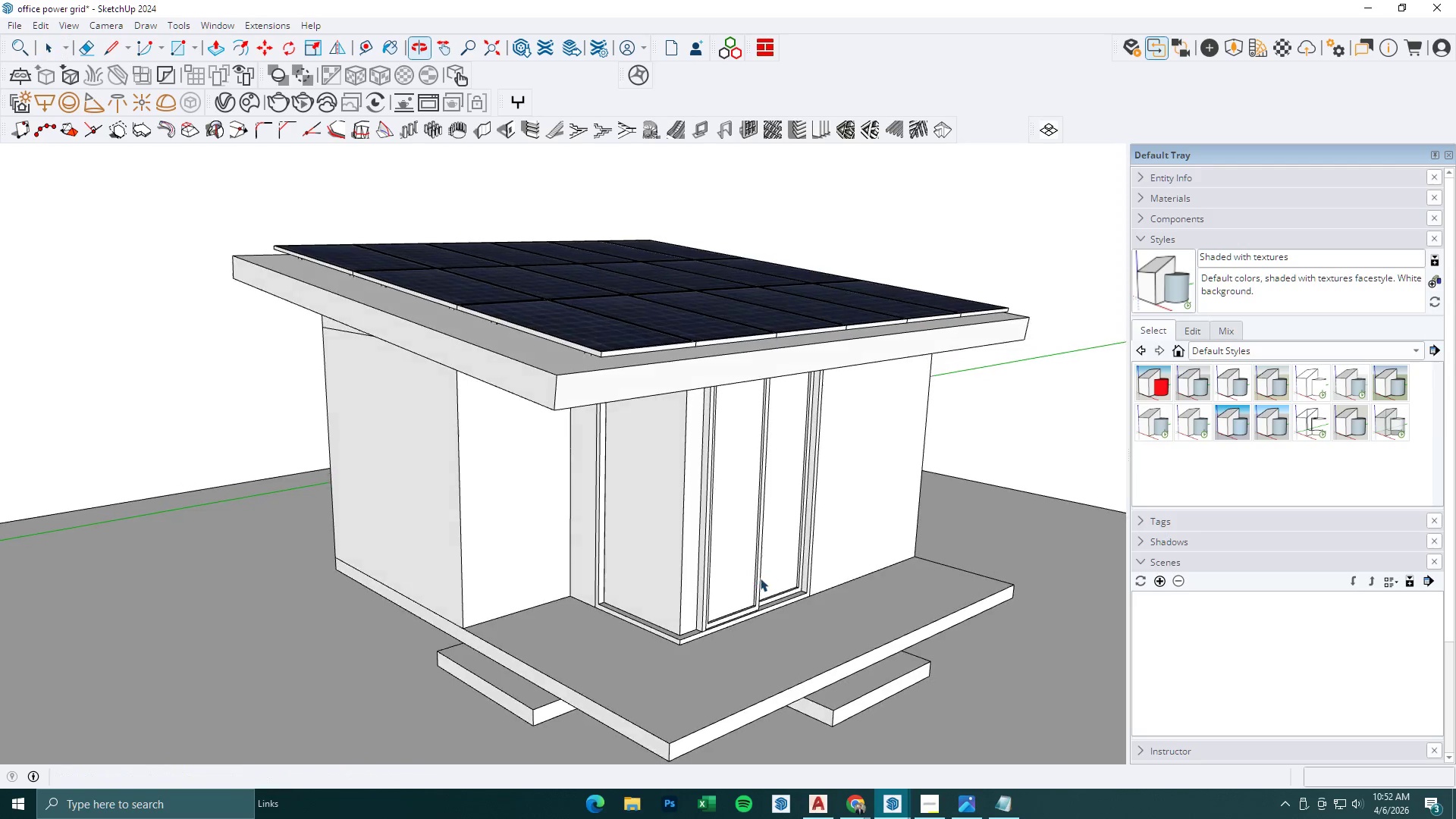 
scroll: coordinate [761, 575], scroll_direction: down, amount: 4.0
 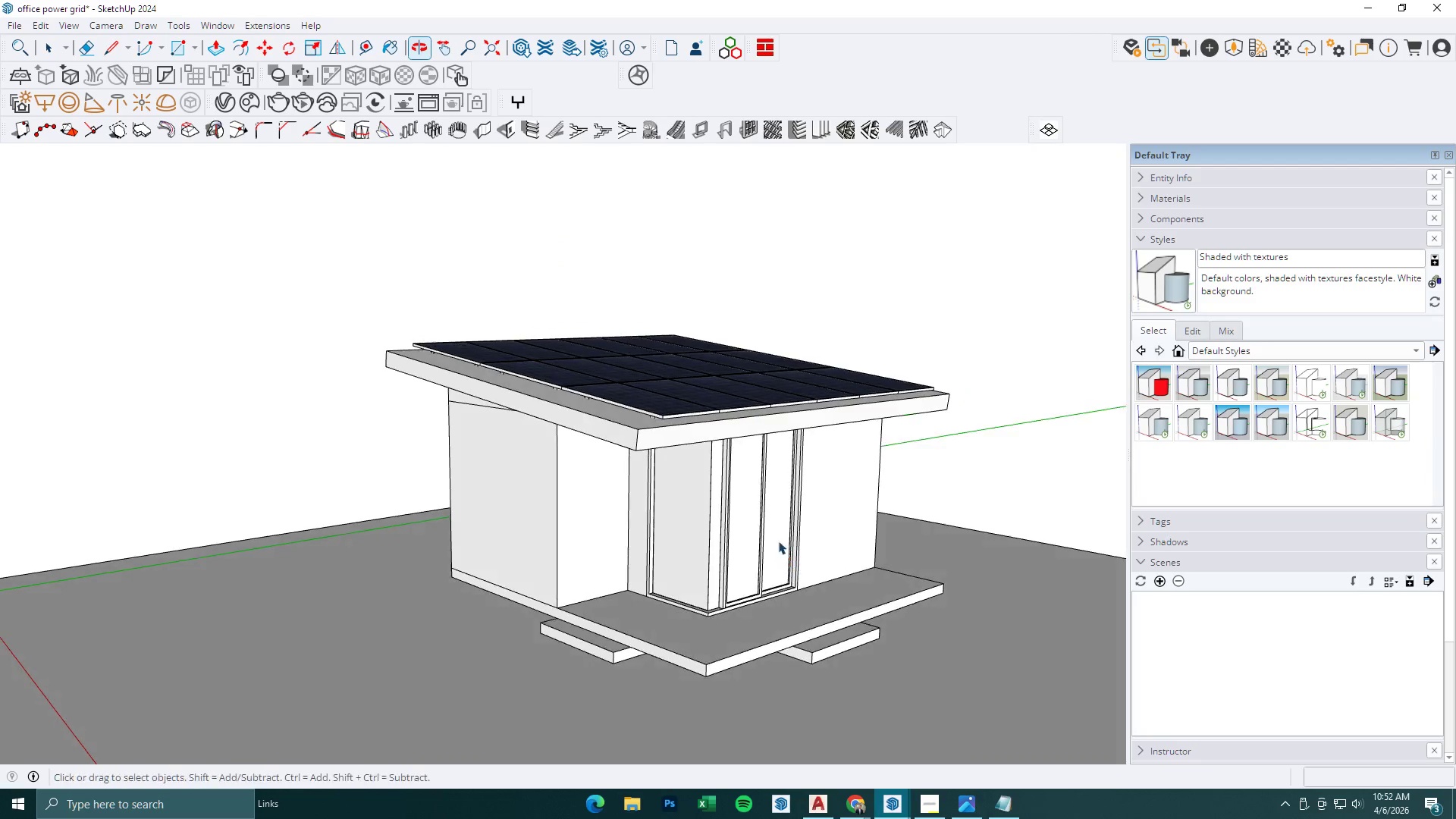 
scroll: coordinate [806, 531], scroll_direction: up, amount: 3.0
 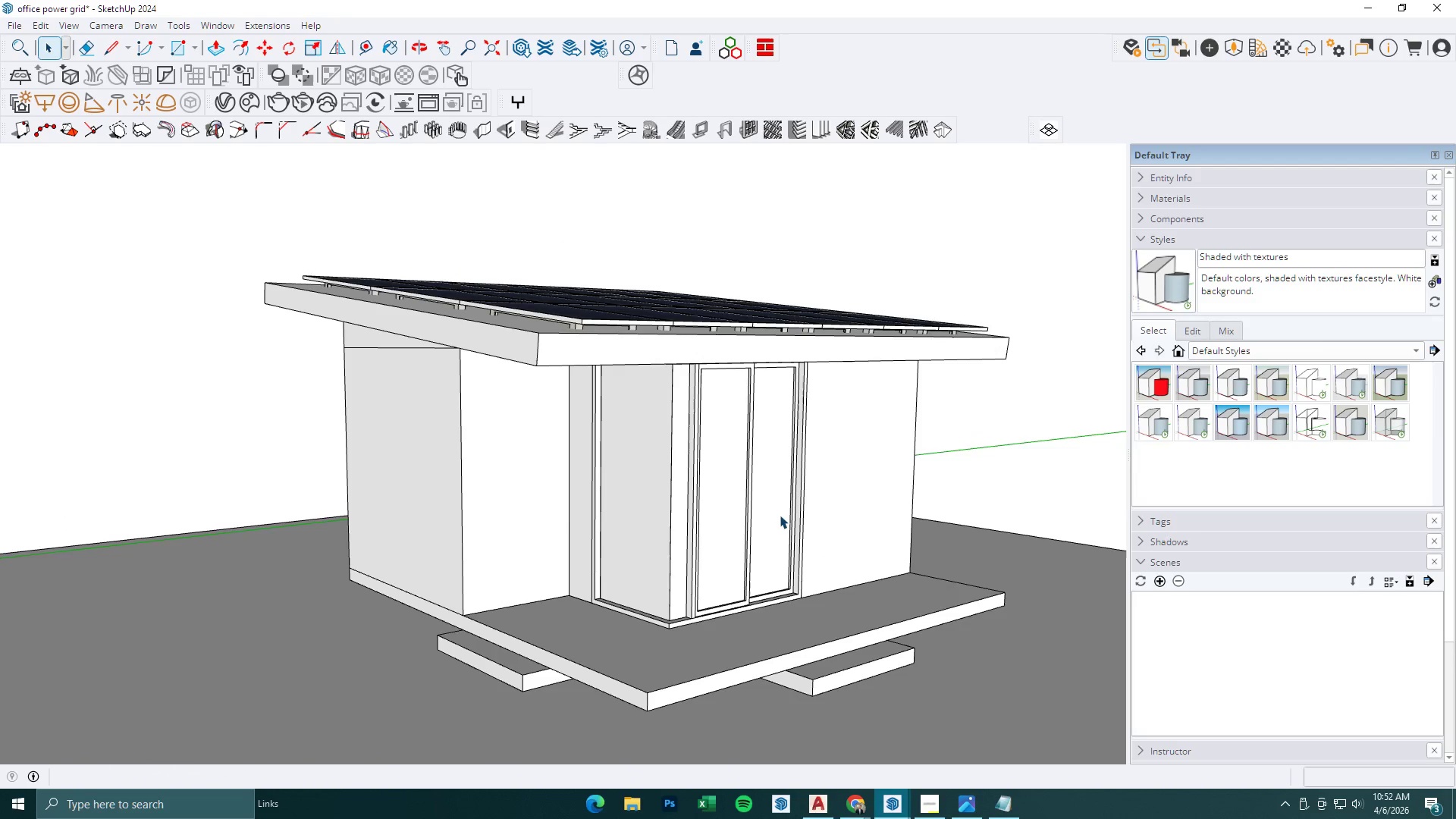 
wait(8.0)
 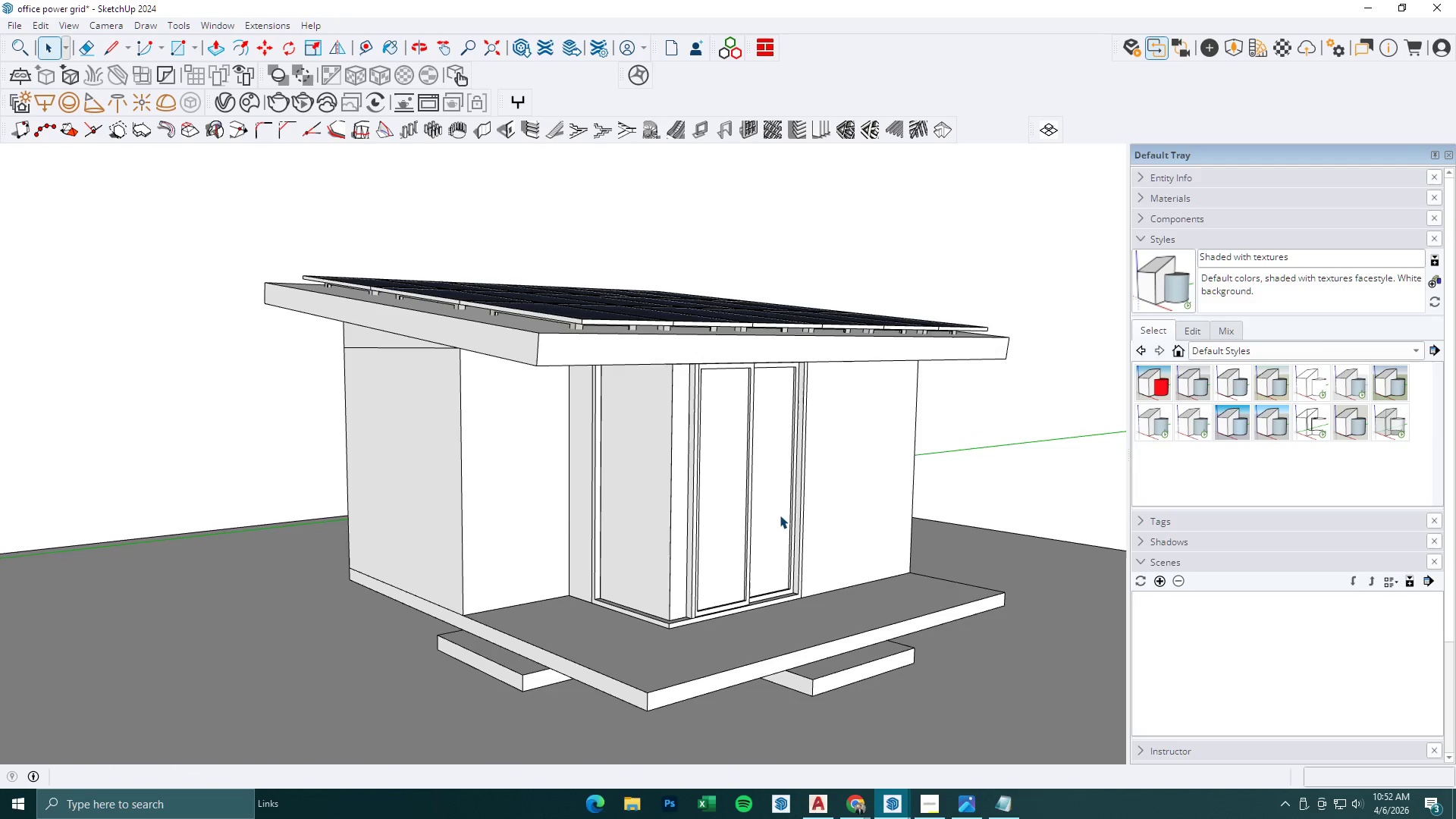 
left_click([651, 806])
 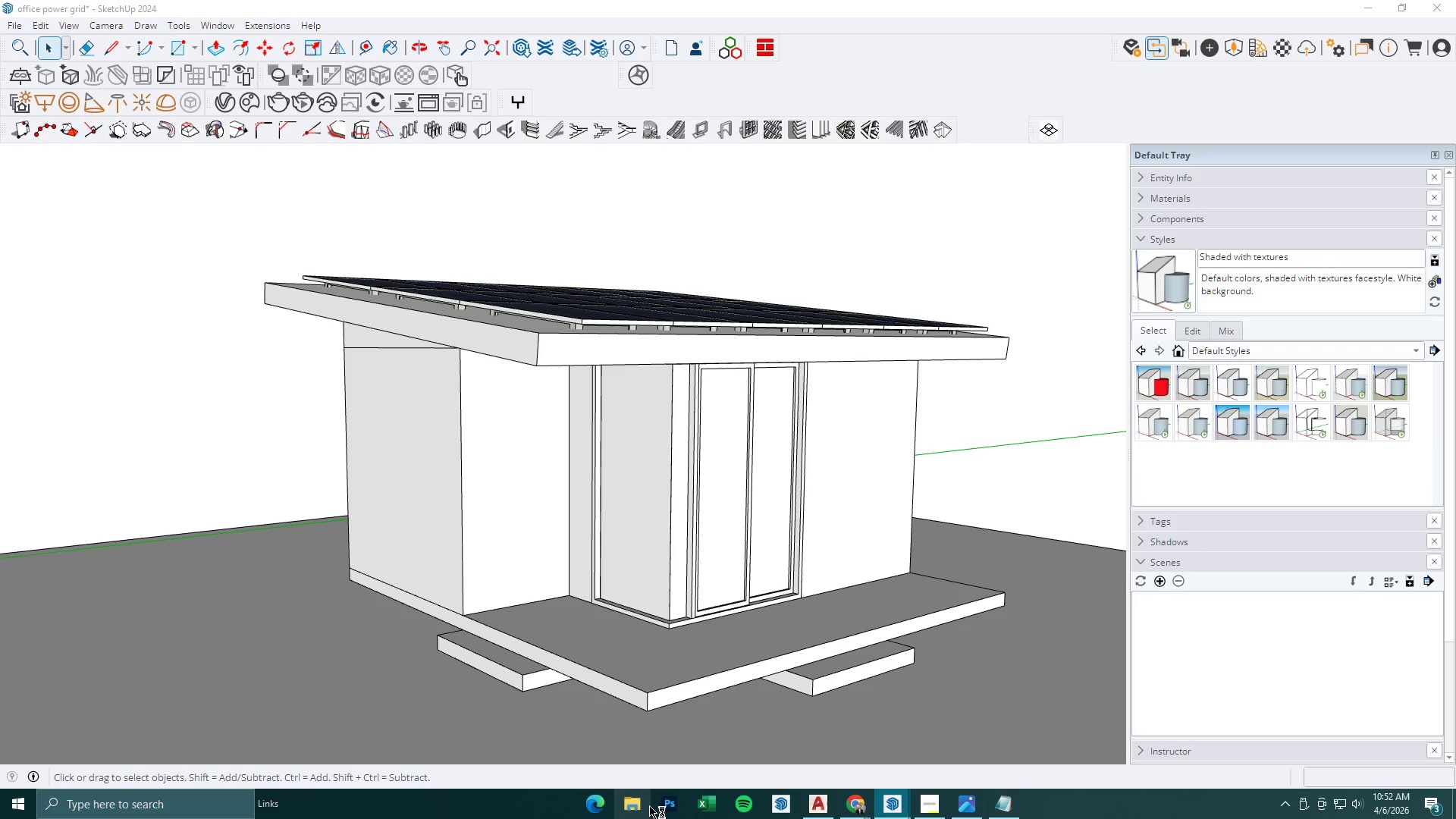 
left_click([642, 802])
 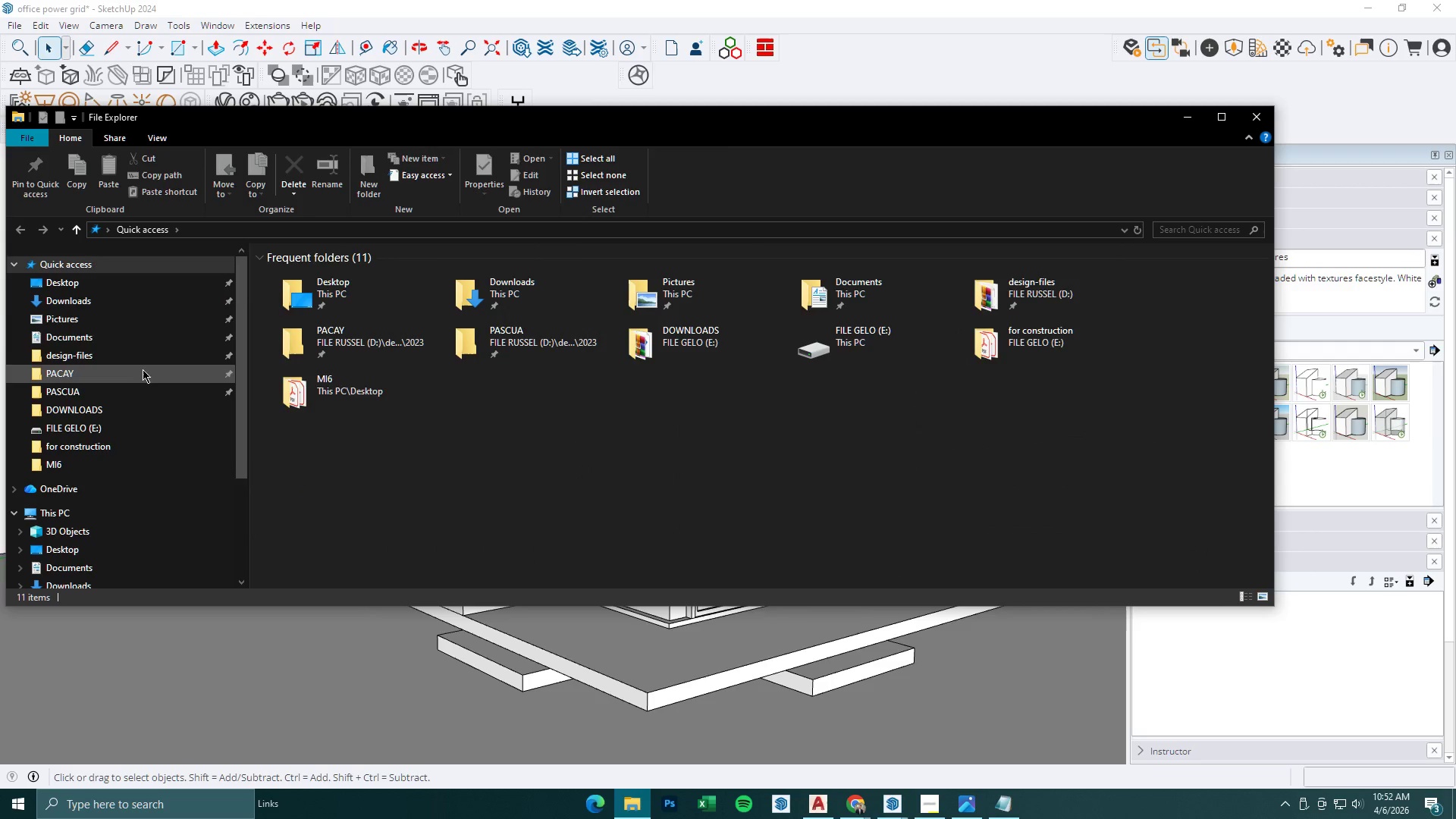 
left_click([98, 306])
 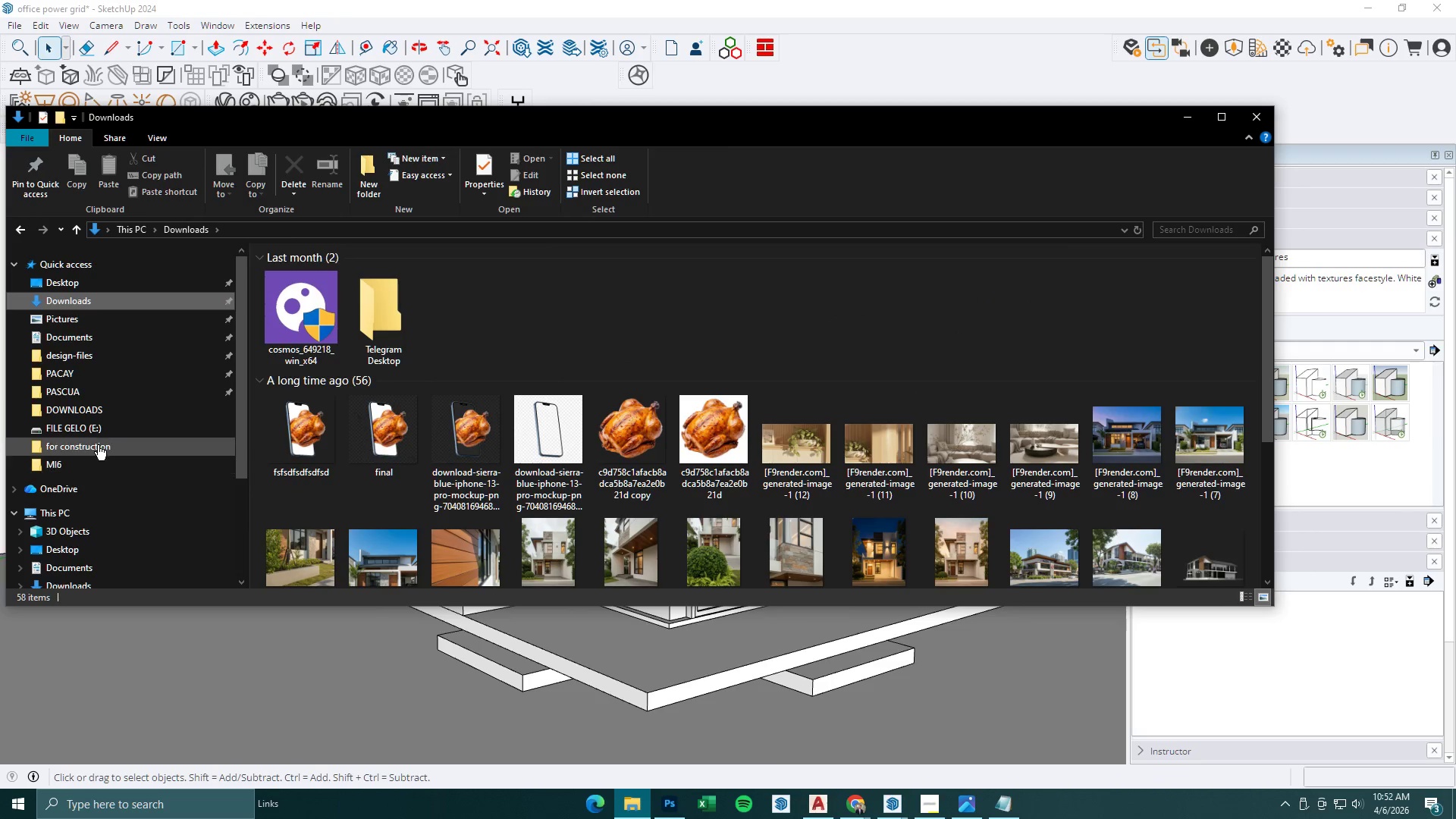 
left_click([95, 414])
 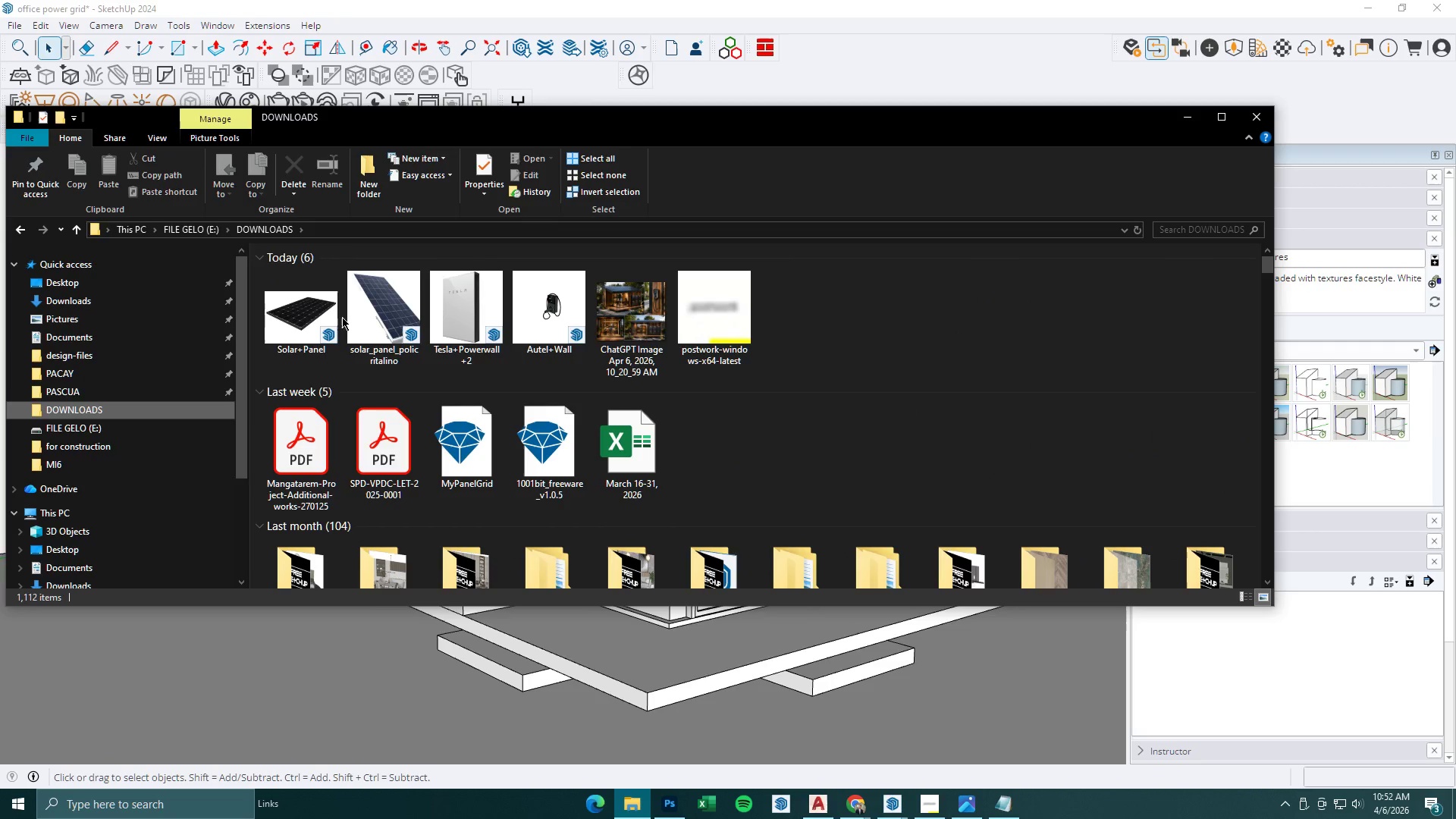 
double_click([397, 312])
 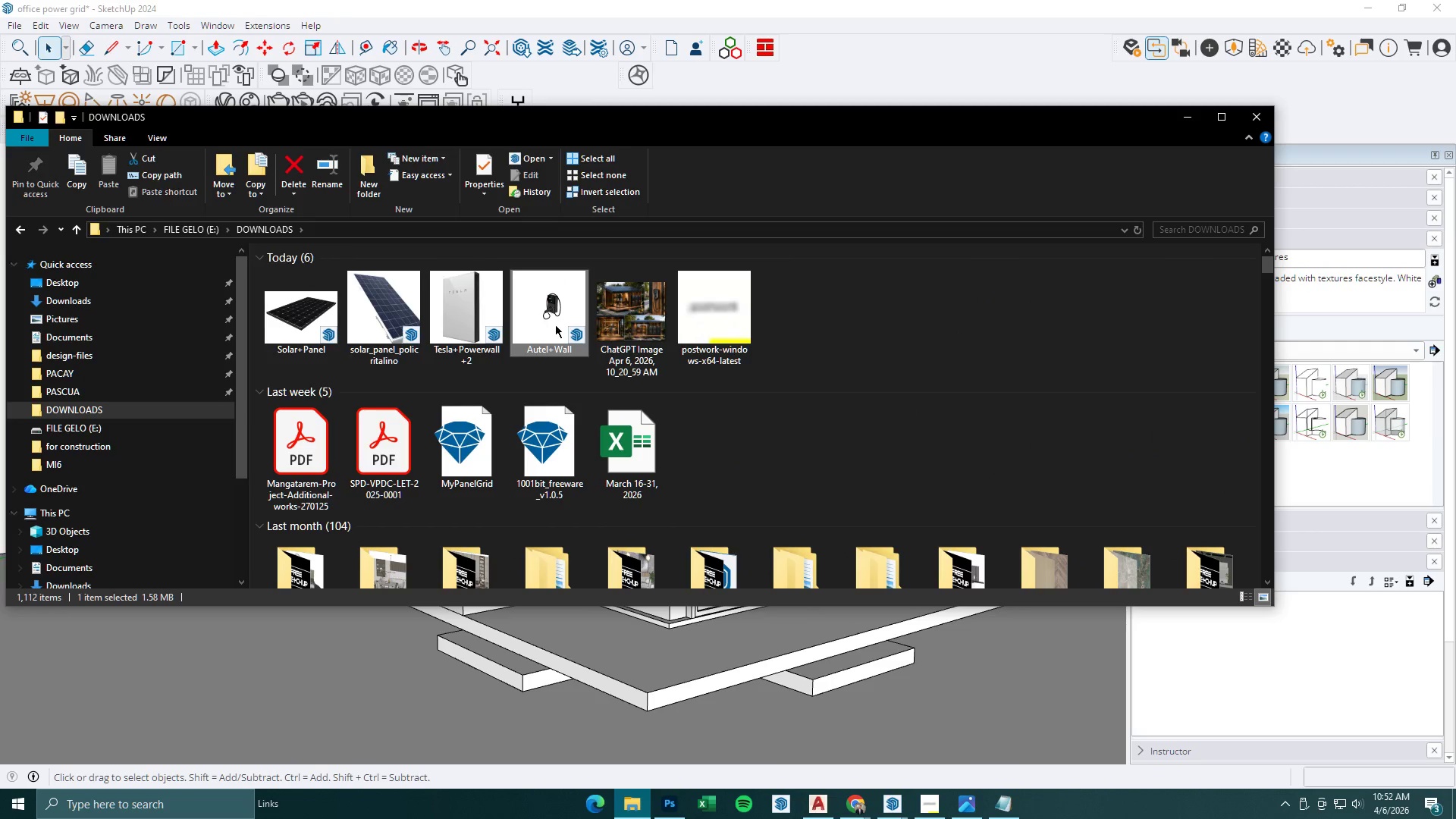 
triple_click([556, 310])
 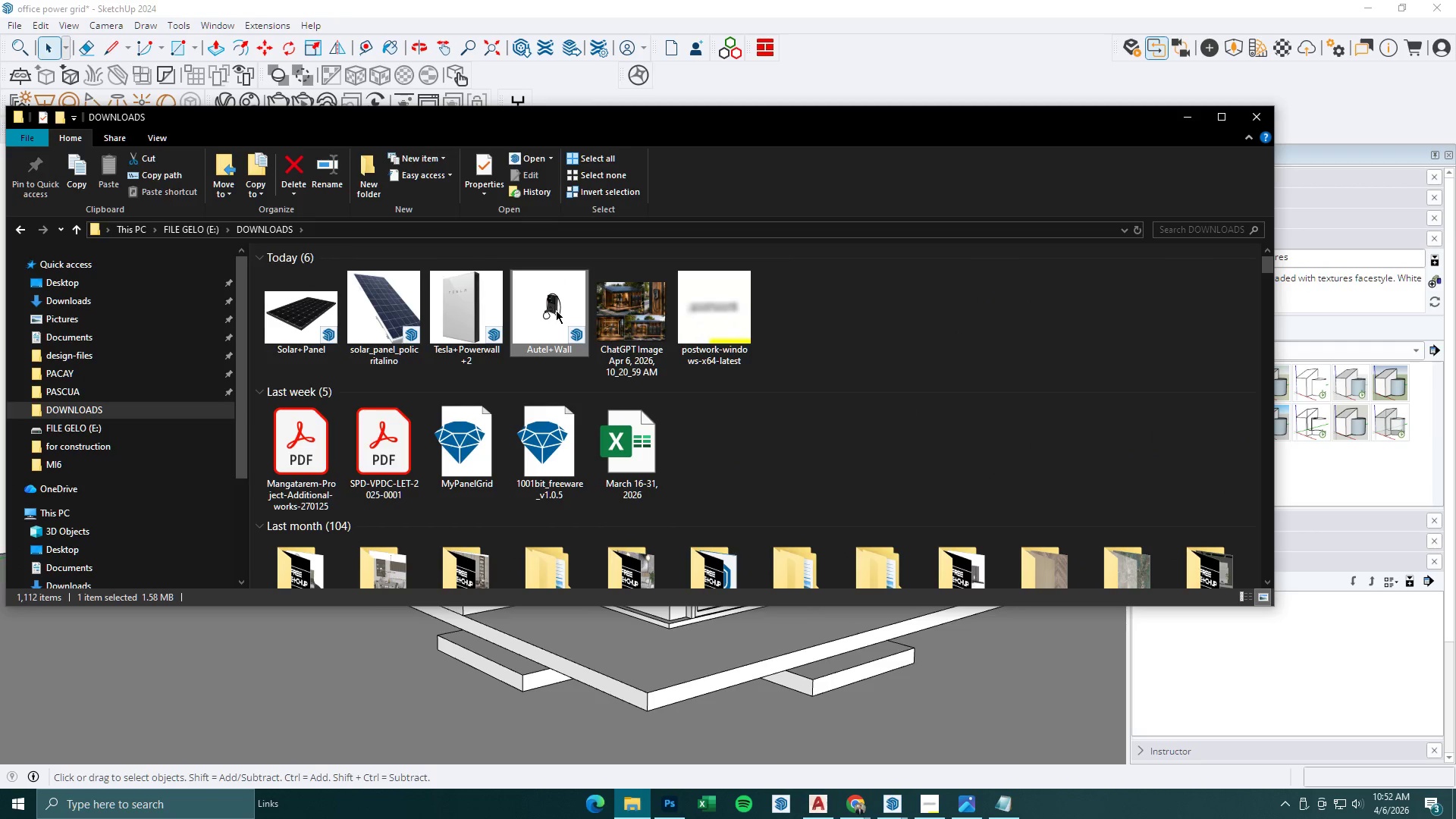 
triple_click([556, 310])
 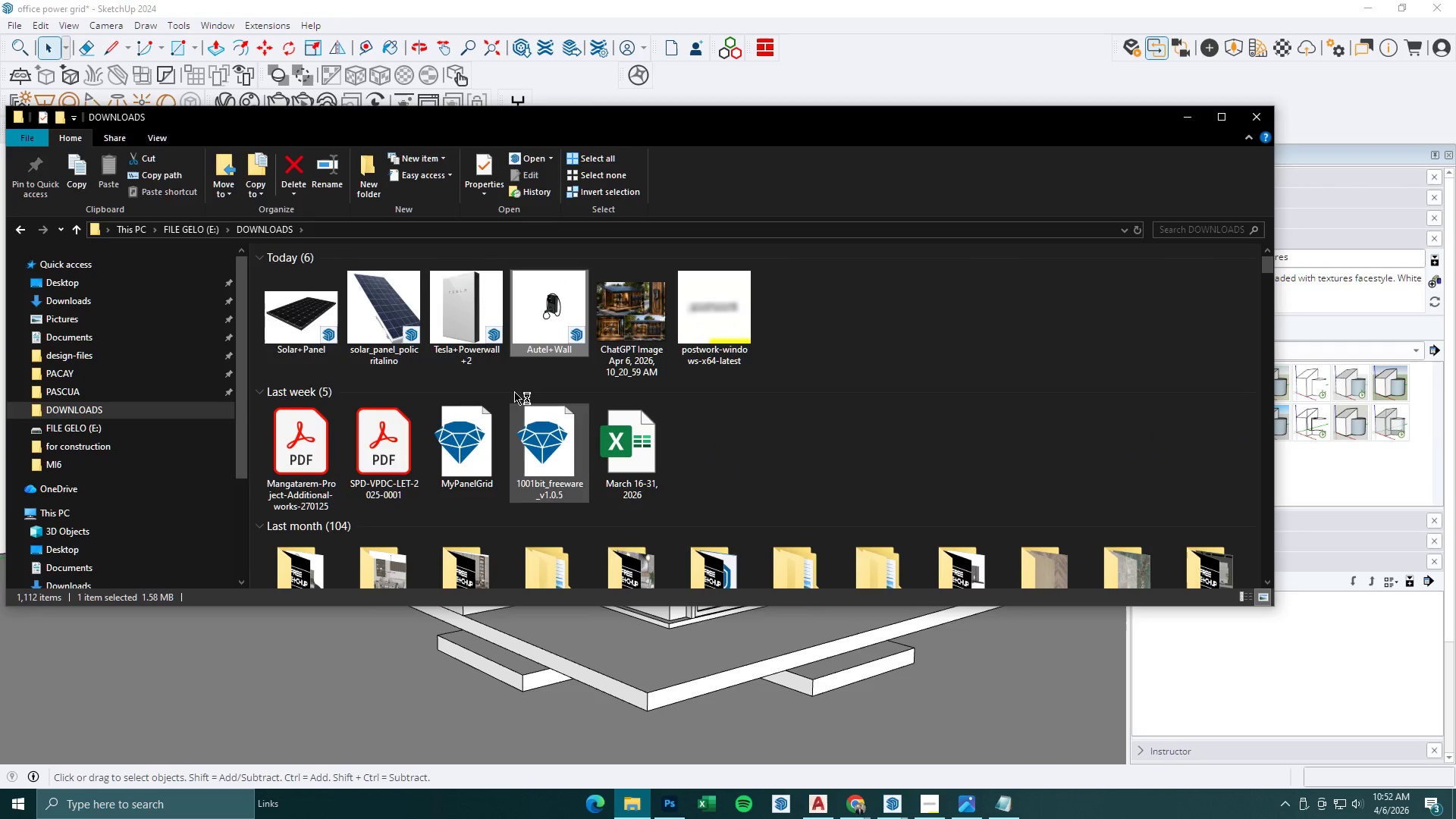 
double_click([451, 328])
 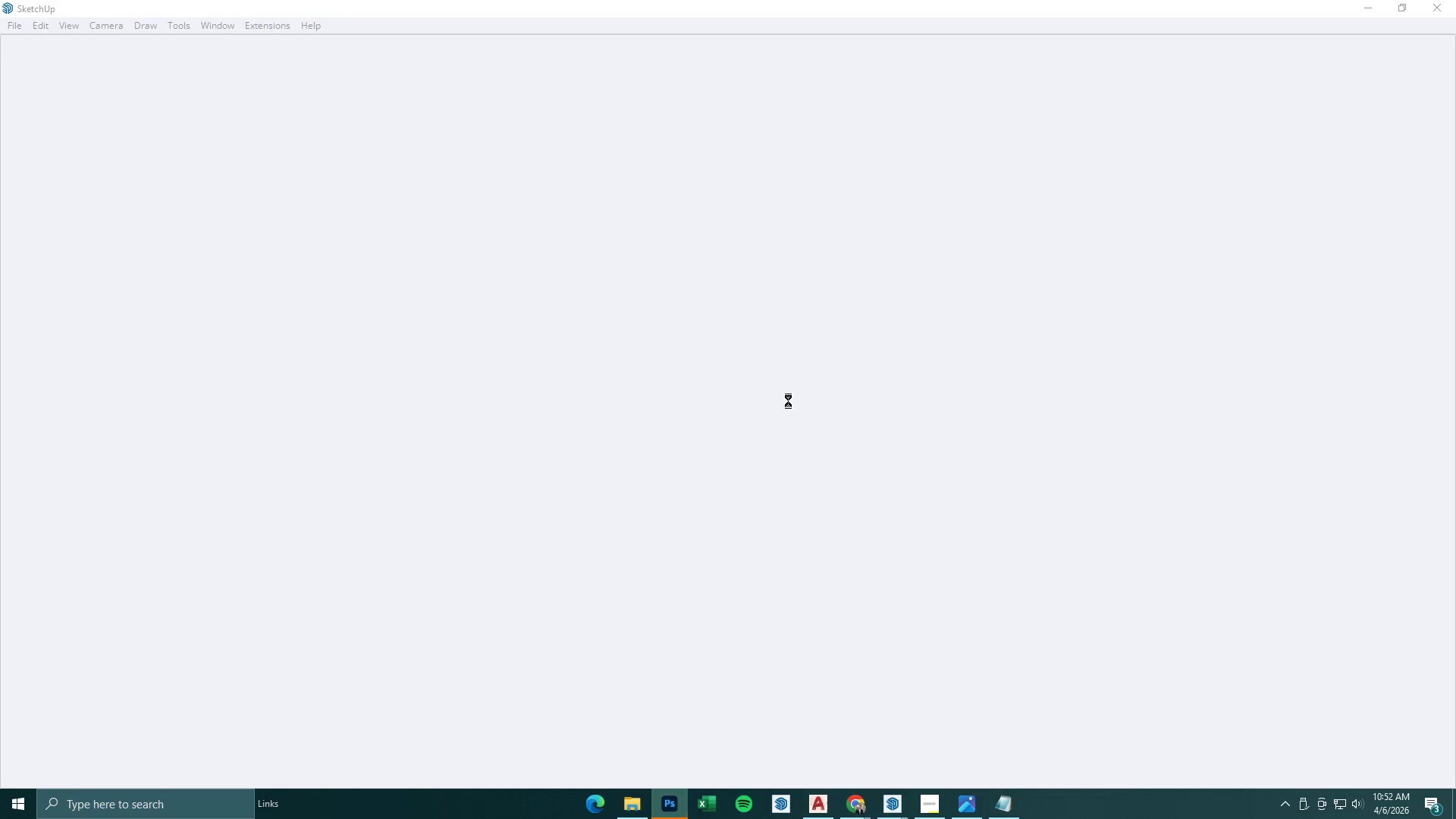 
wait(13.58)
 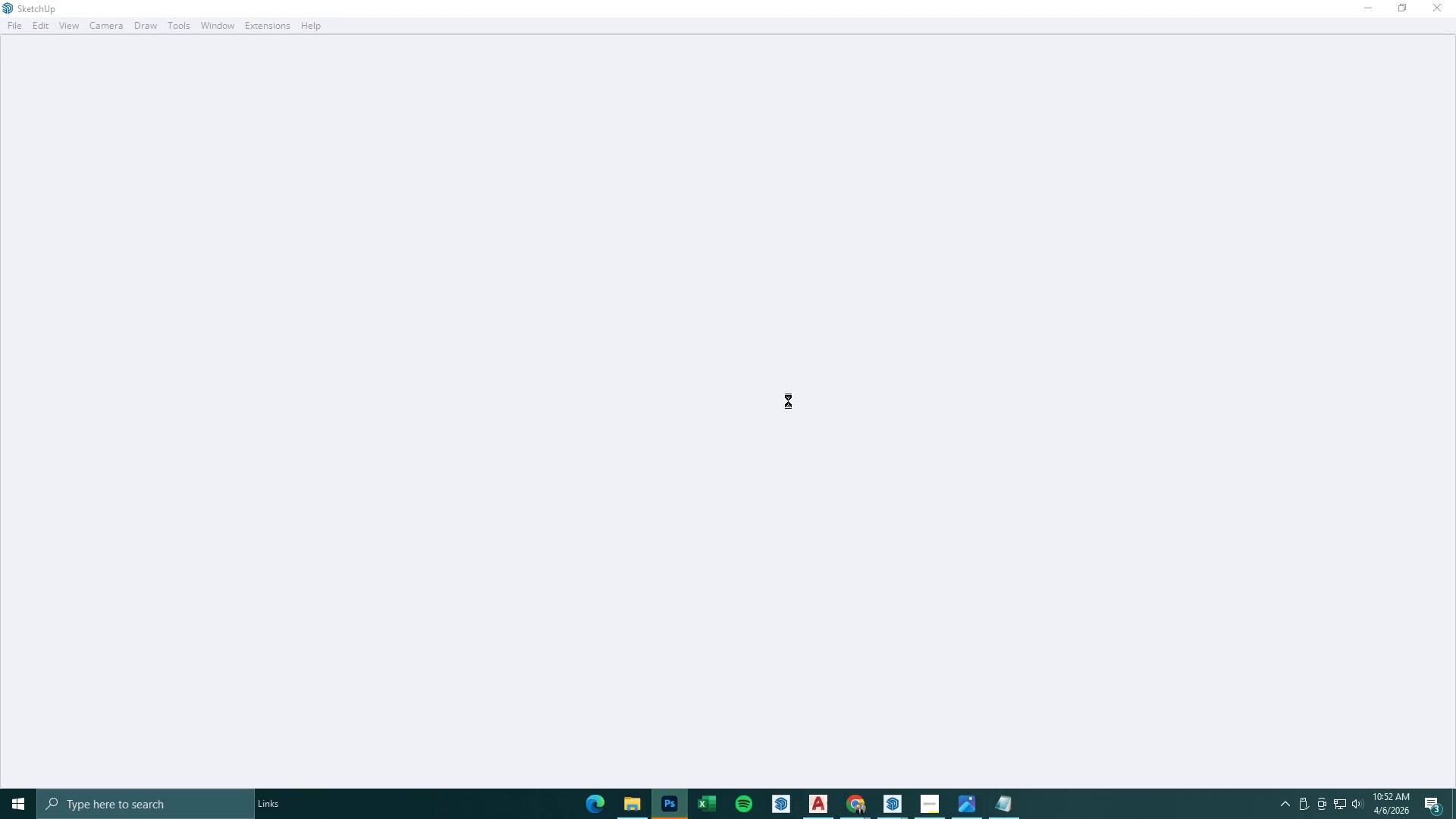 
left_click([539, 390])
 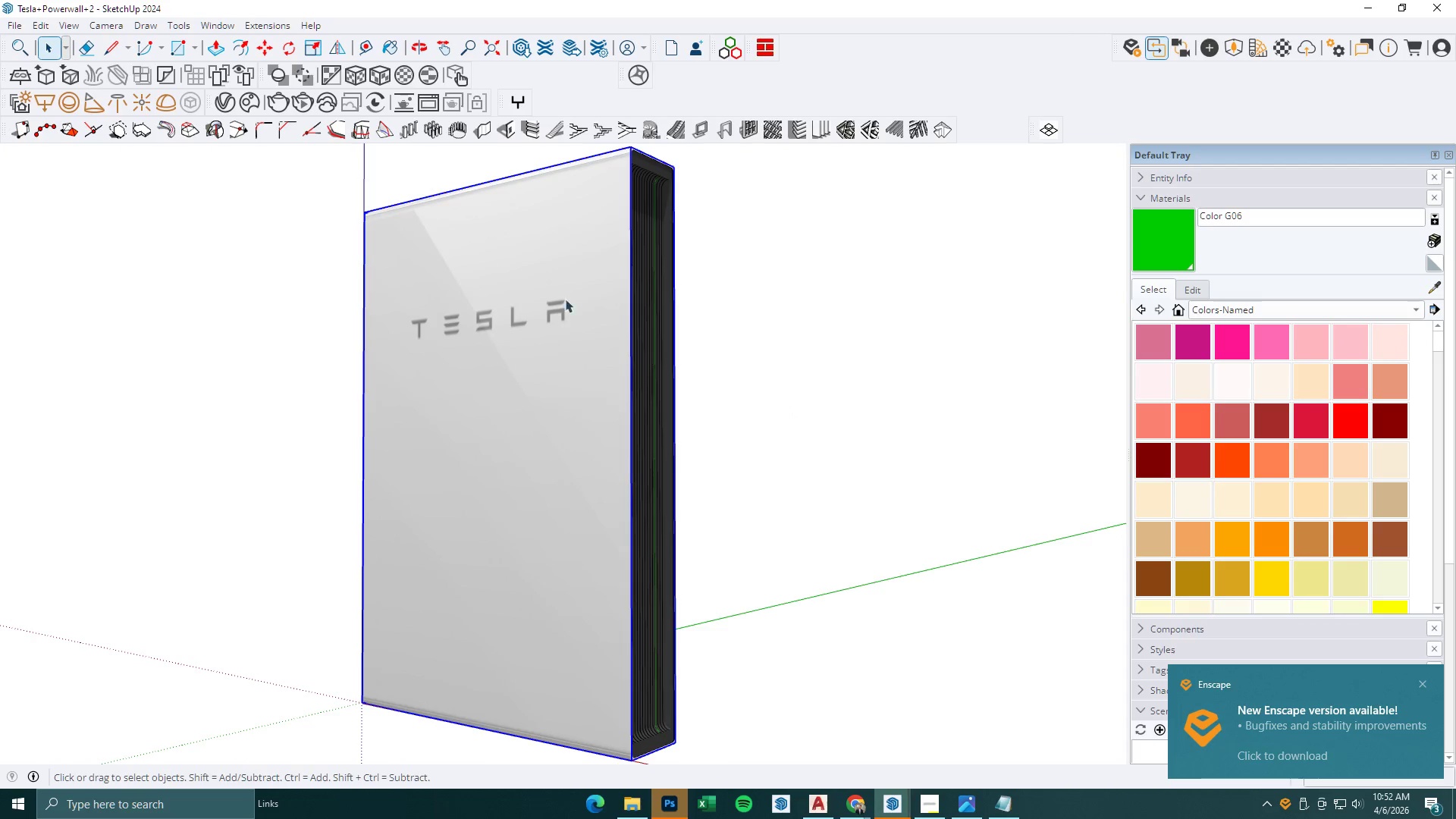 
scroll: coordinate [586, 293], scroll_direction: down, amount: 7.0
 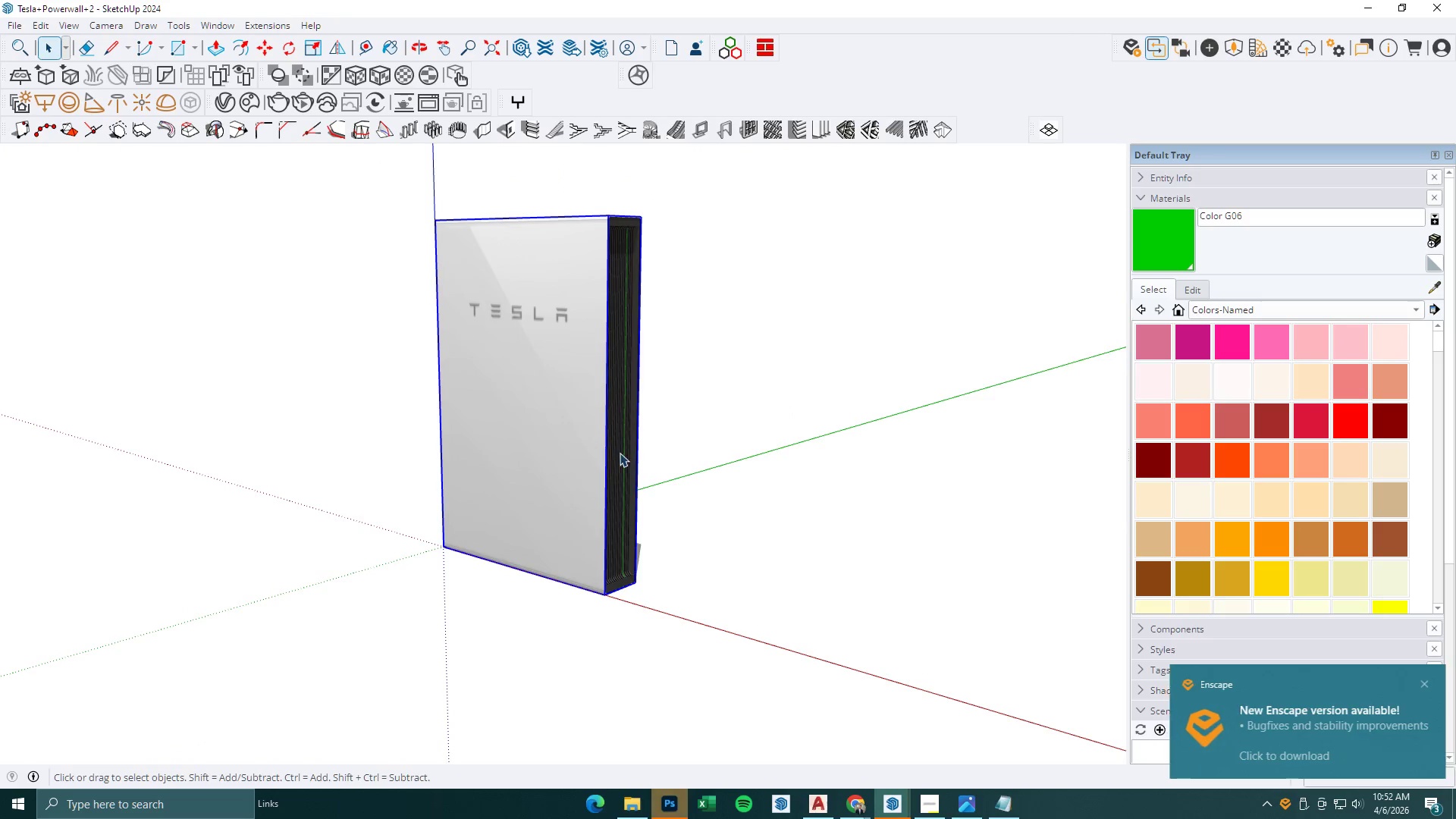 
key(Control+C)
 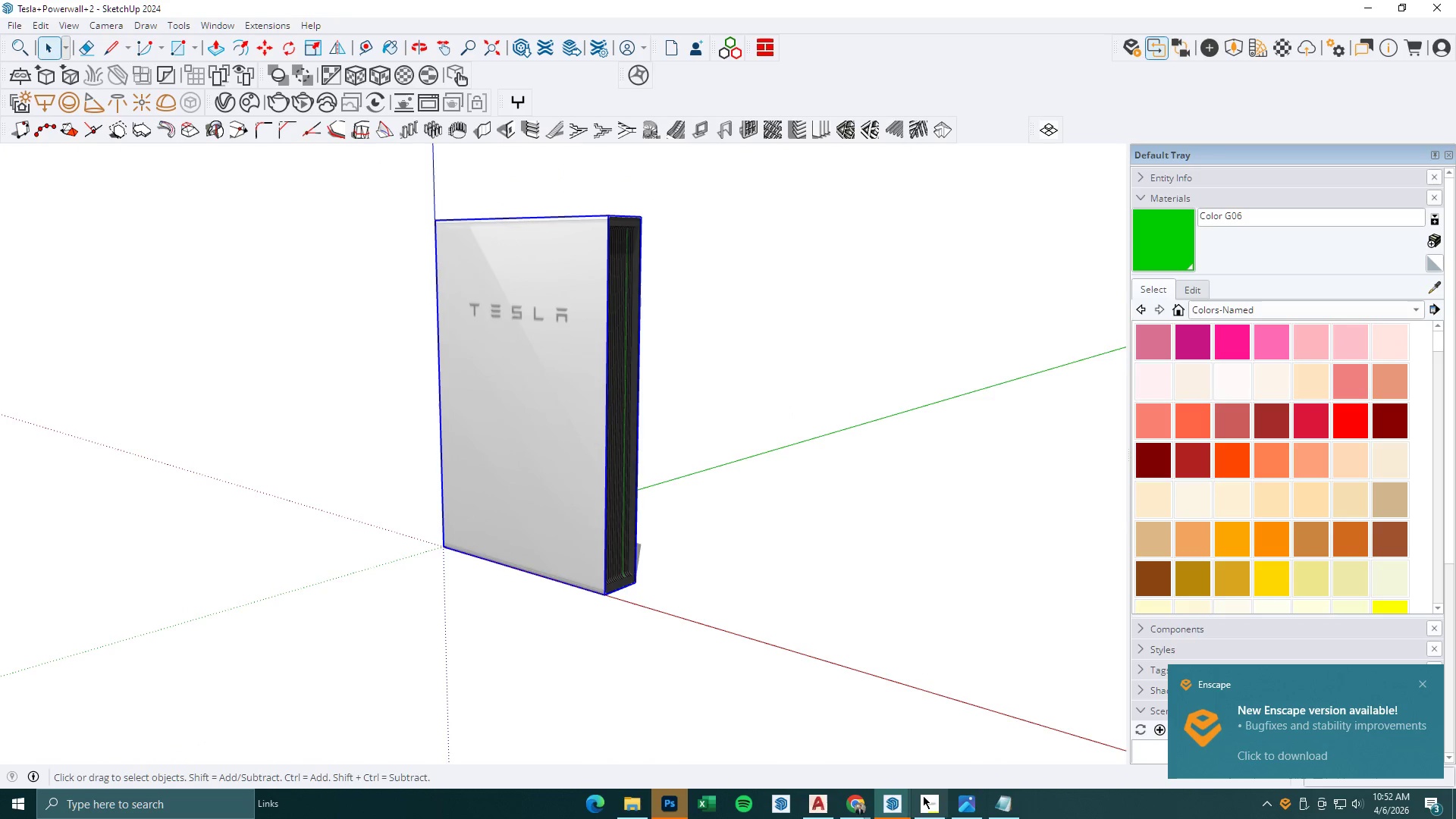 
left_click([885, 805])
 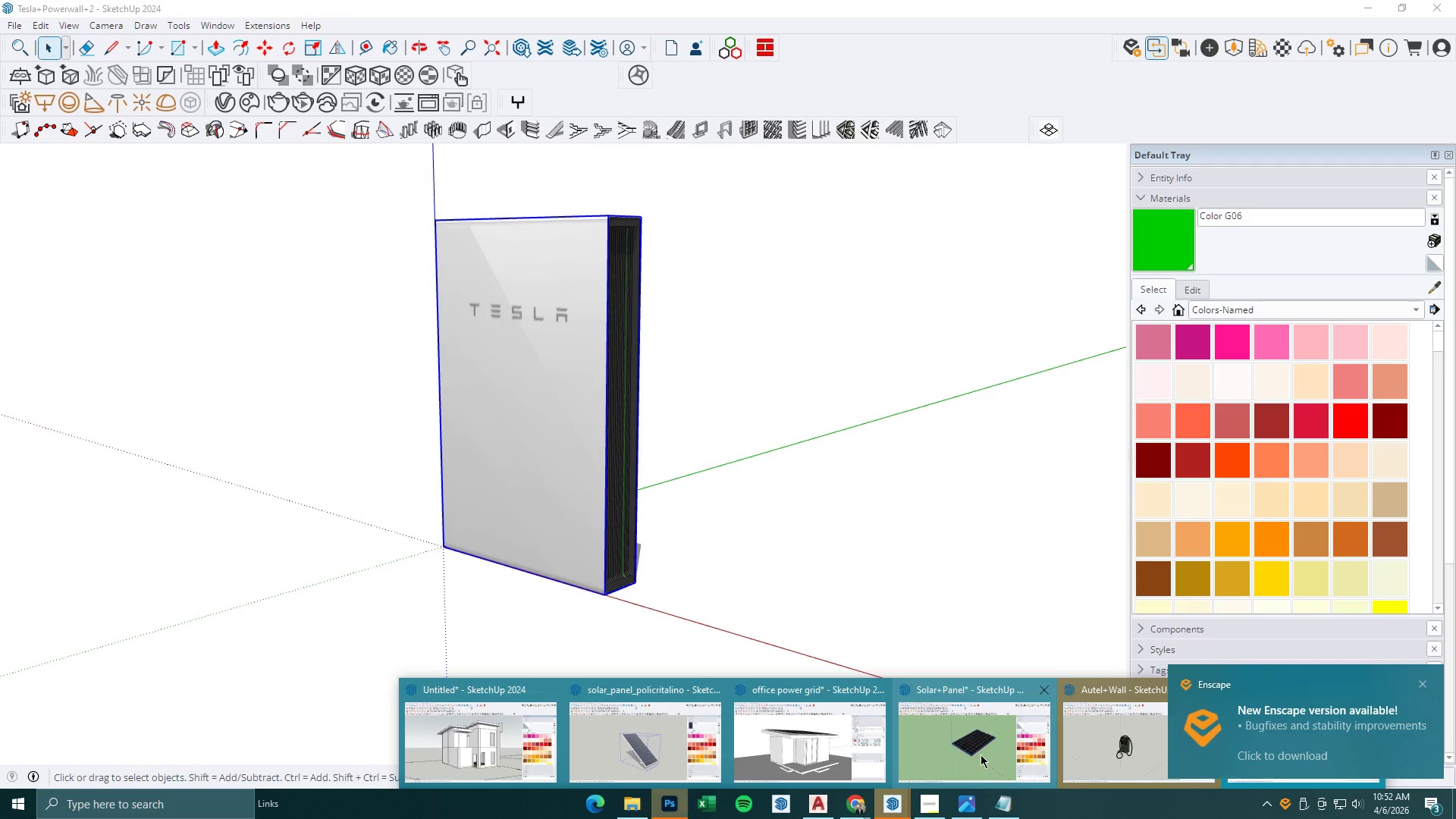 
left_click([813, 744])
 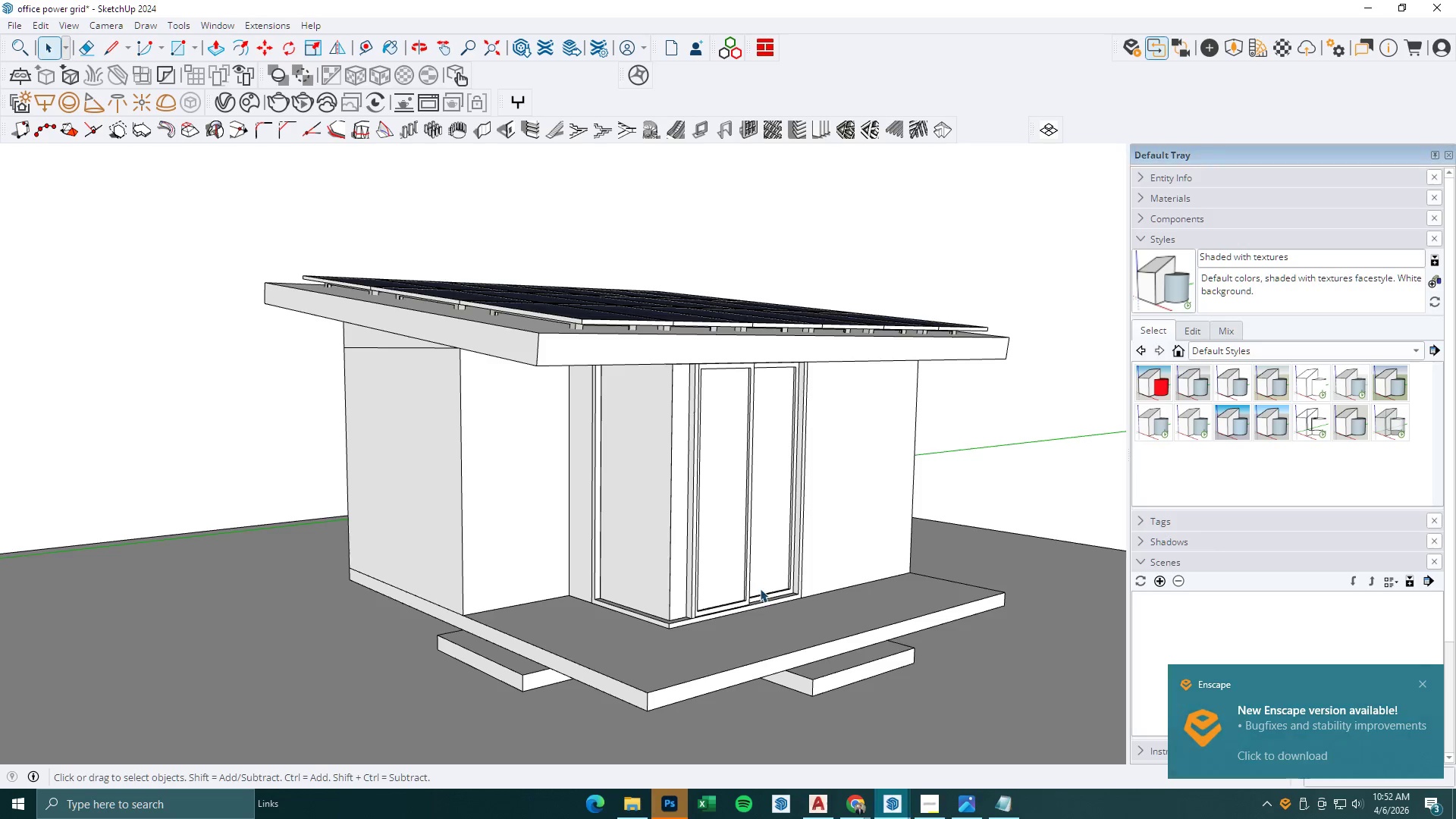 
key(Control+V)
 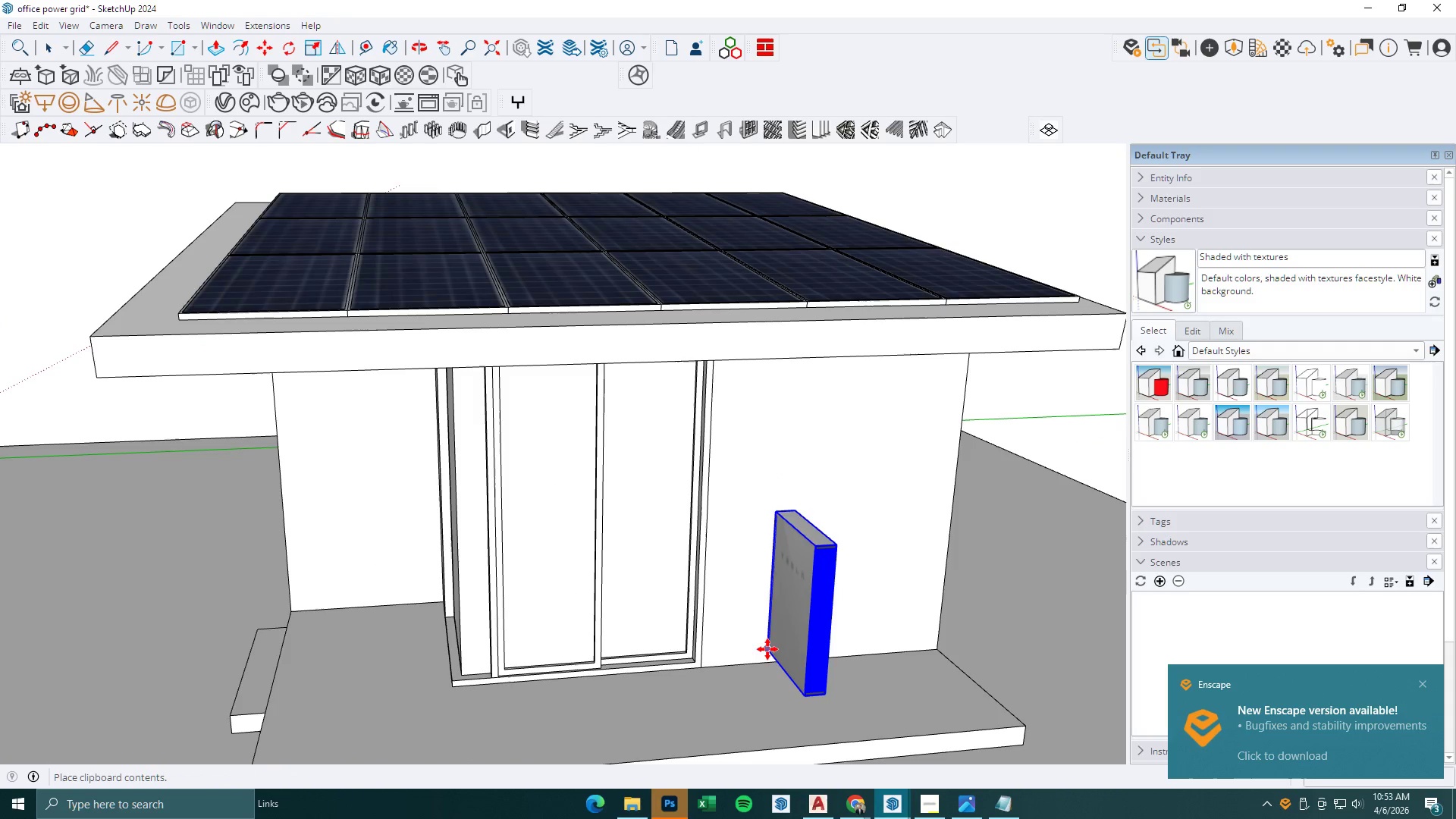 
scroll: coordinate [820, 598], scroll_direction: up, amount: 4.0
 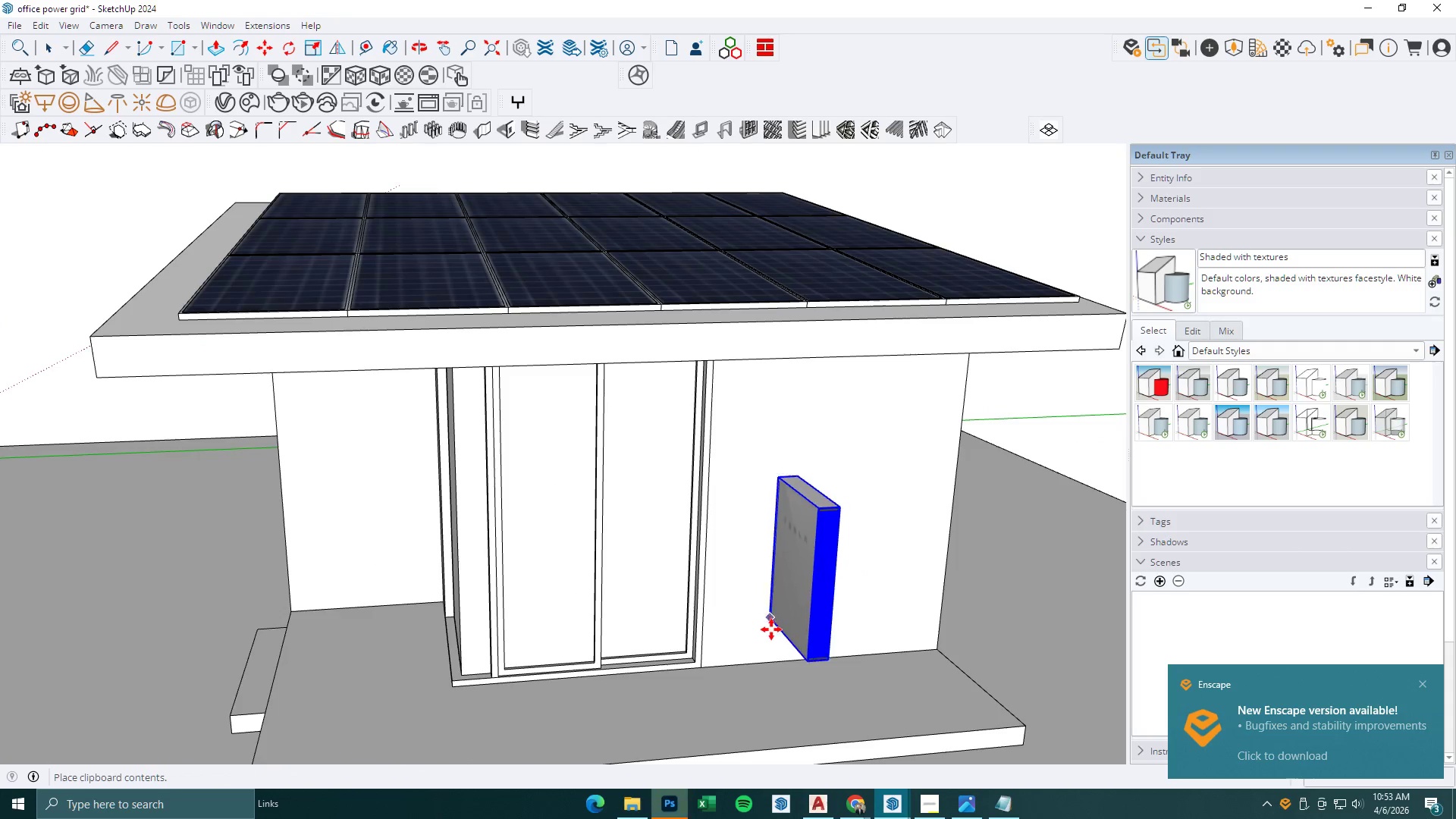 
left_click([767, 655])
 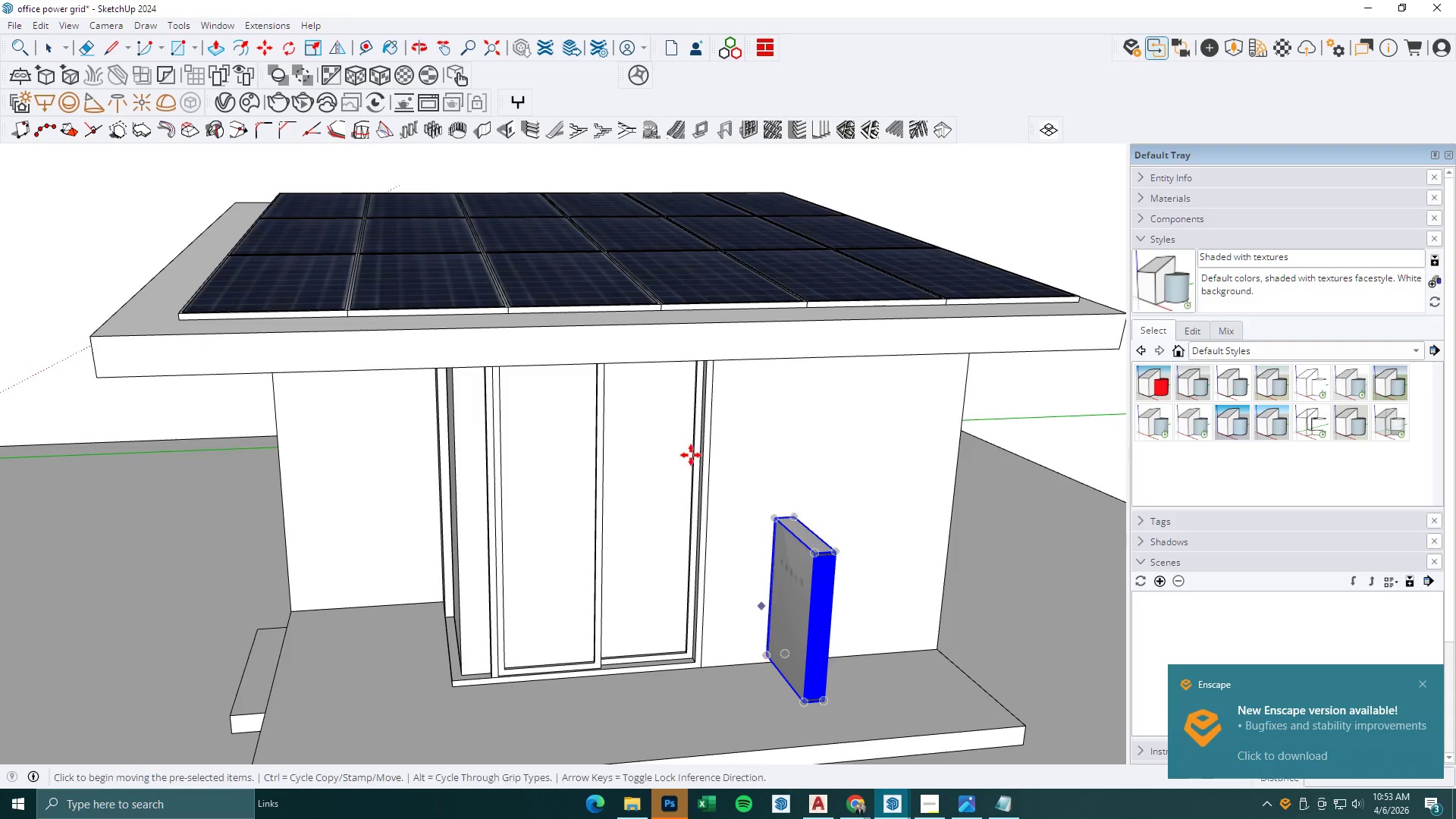 
scroll: coordinate [689, 453], scroll_direction: down, amount: 2.0
 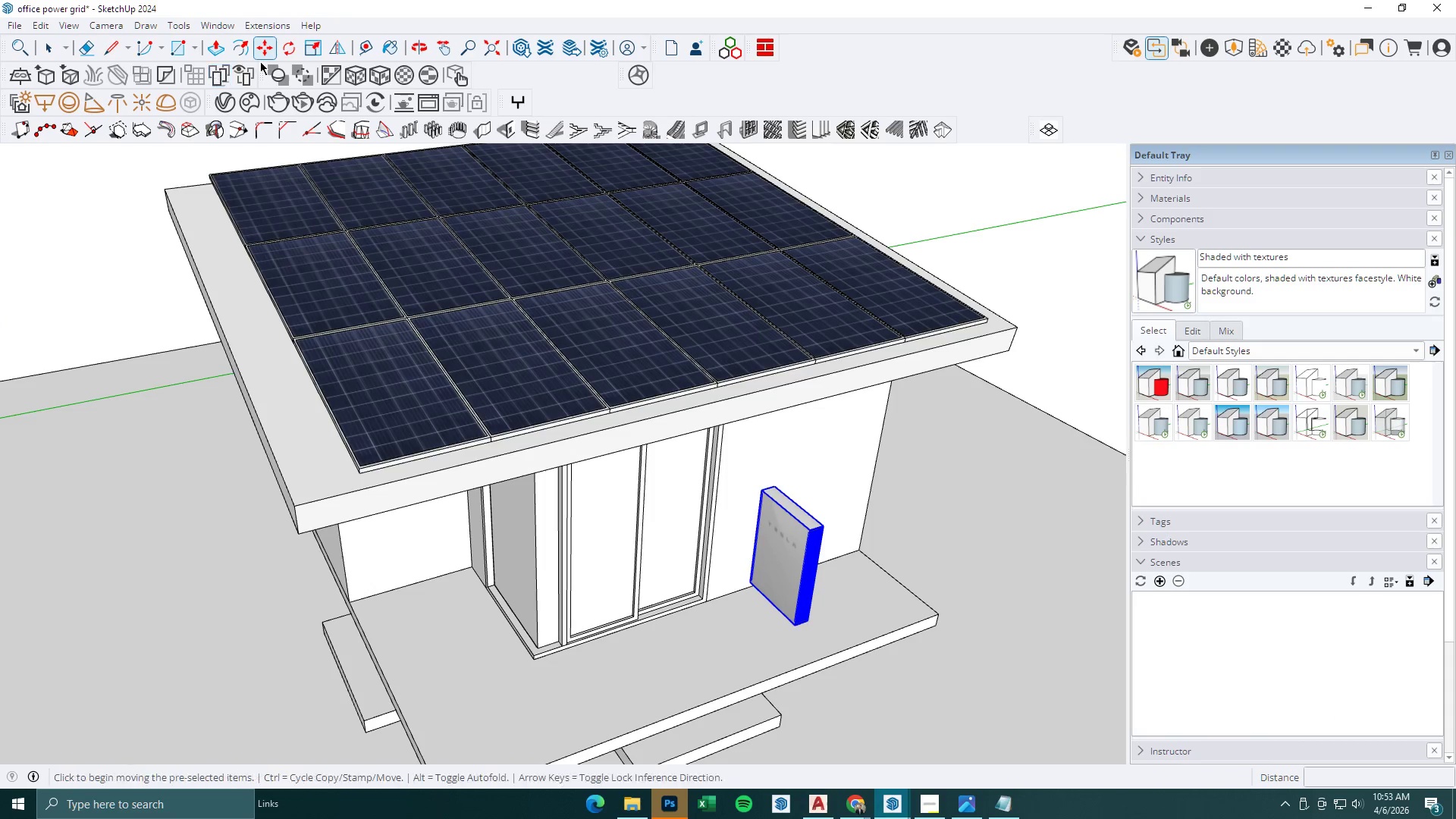 
left_click([294, 54])
 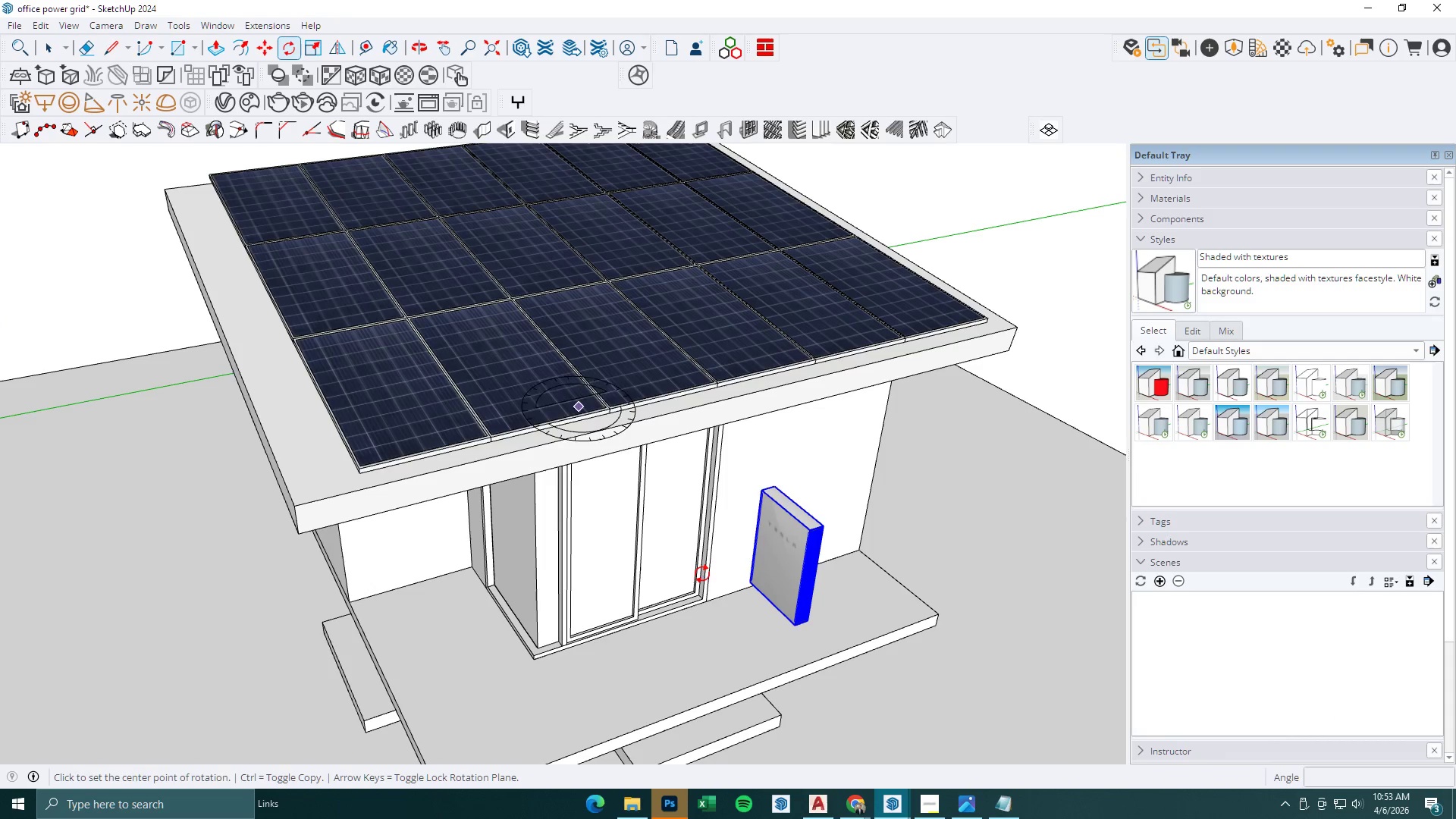 
left_click([729, 617])
 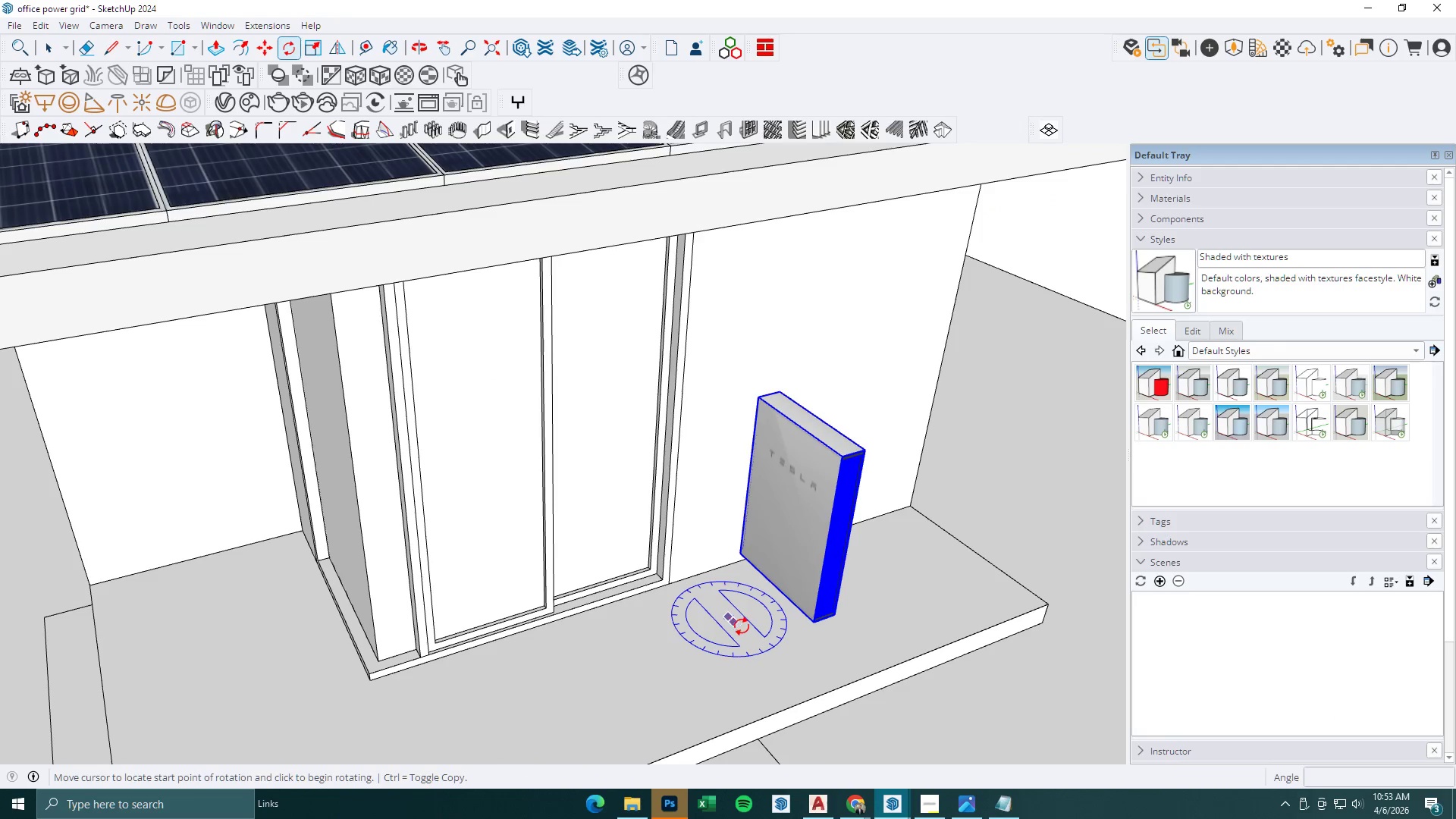 
scroll: coordinate [759, 642], scroll_direction: up, amount: 6.0
 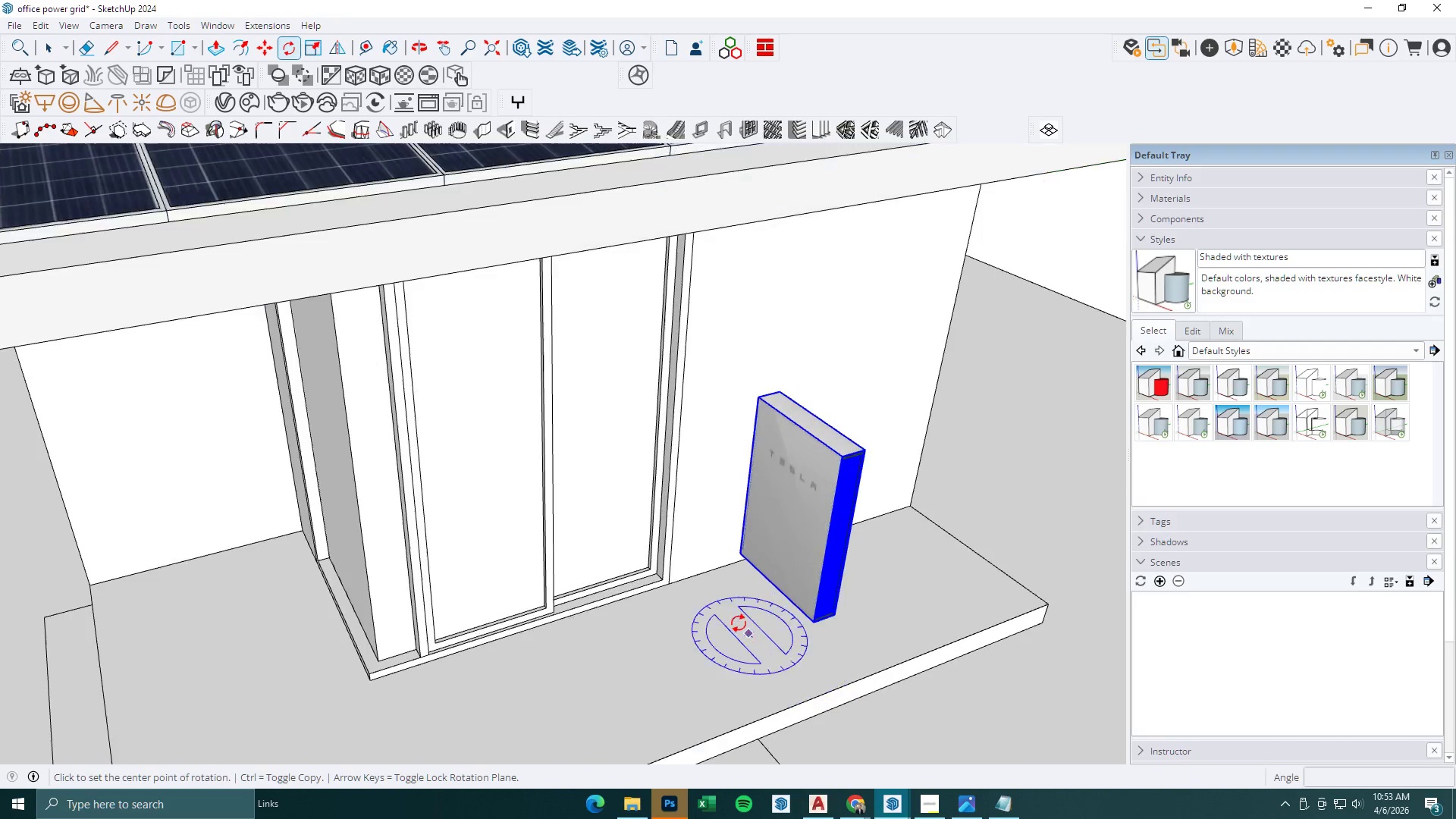 
double_click([743, 628])
 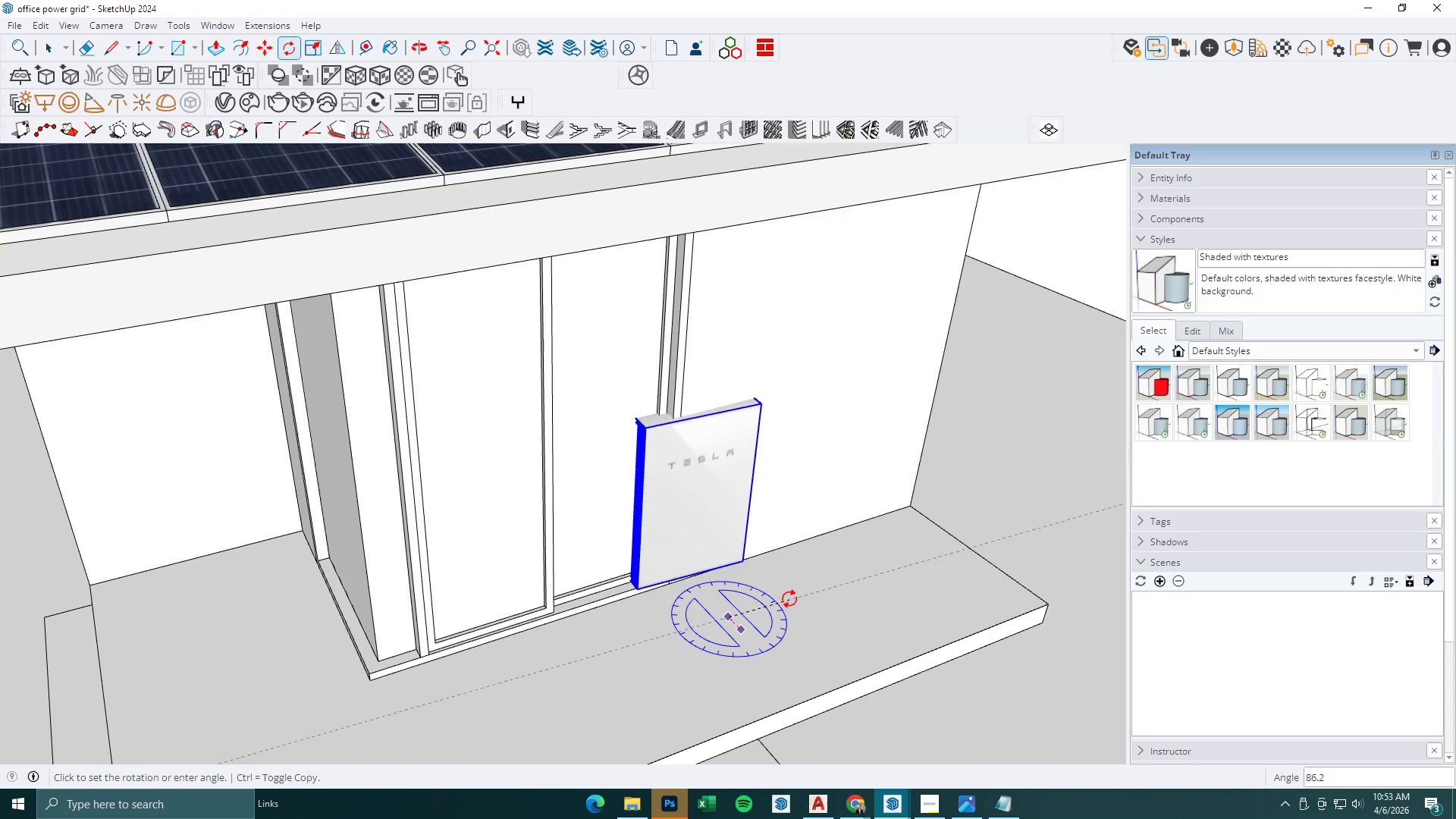 
left_click([789, 597])
 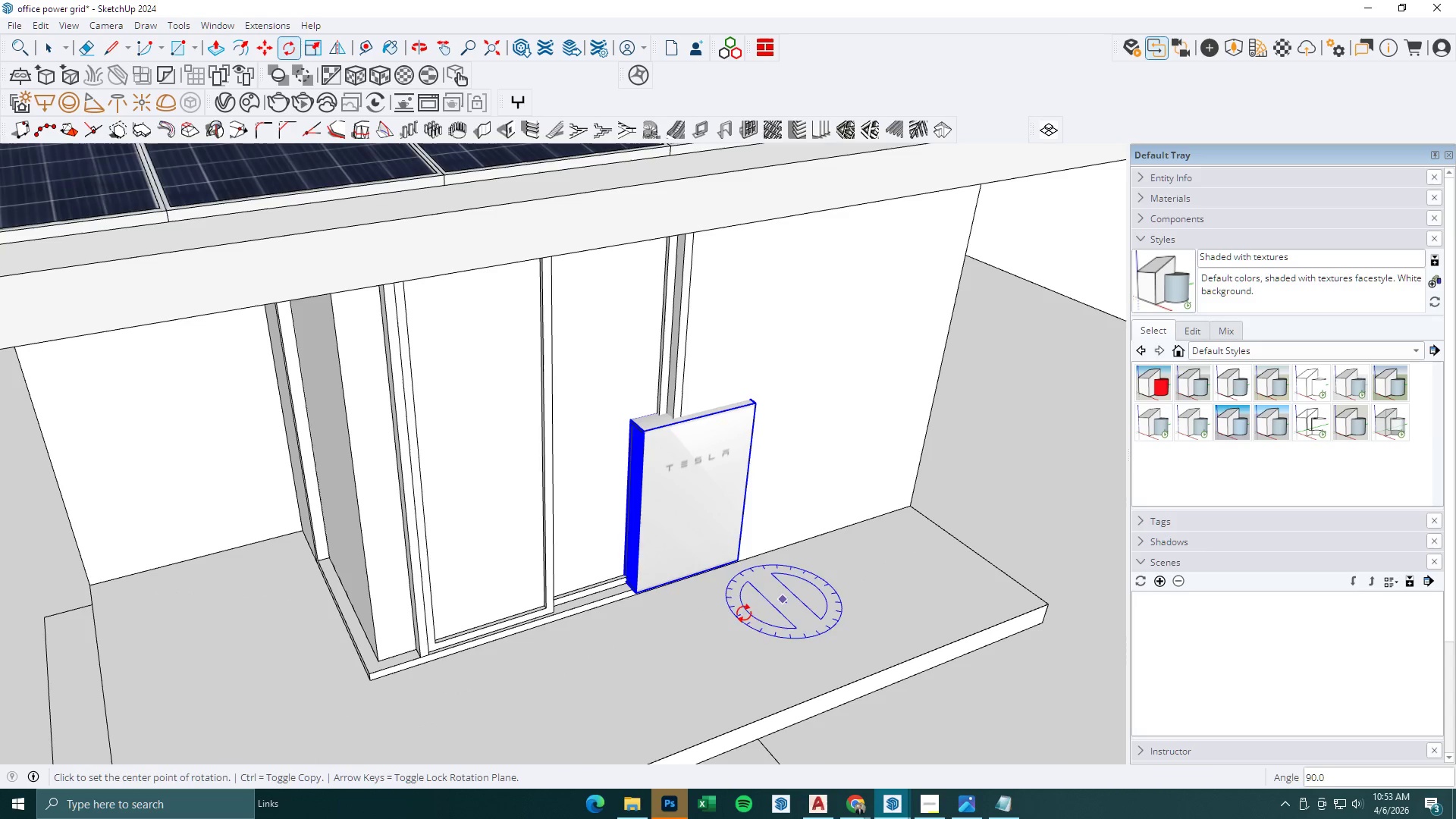 
key(M)
 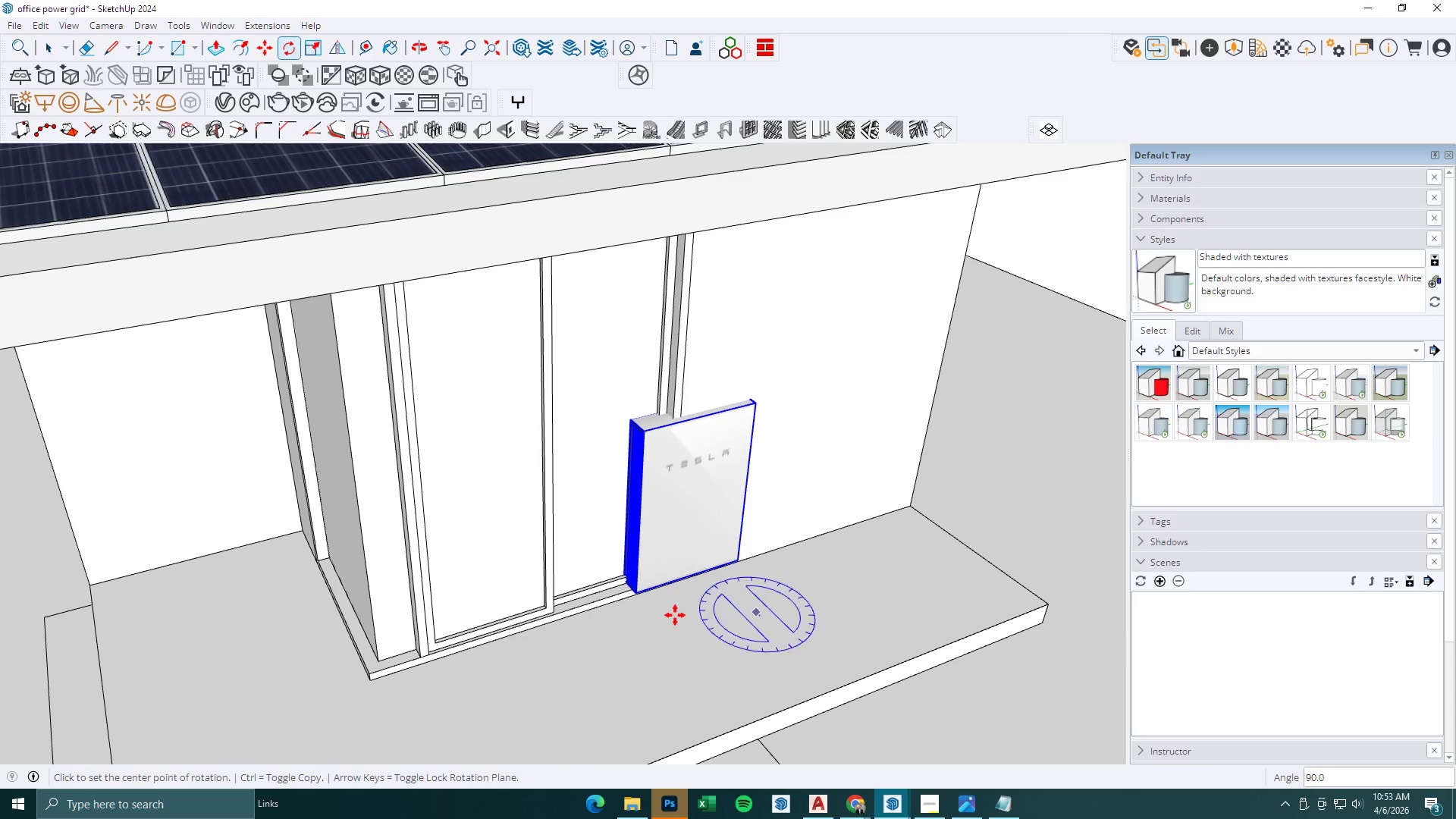 
left_click_drag(start_coordinate=[675, 615], to_coordinate=[679, 615])
 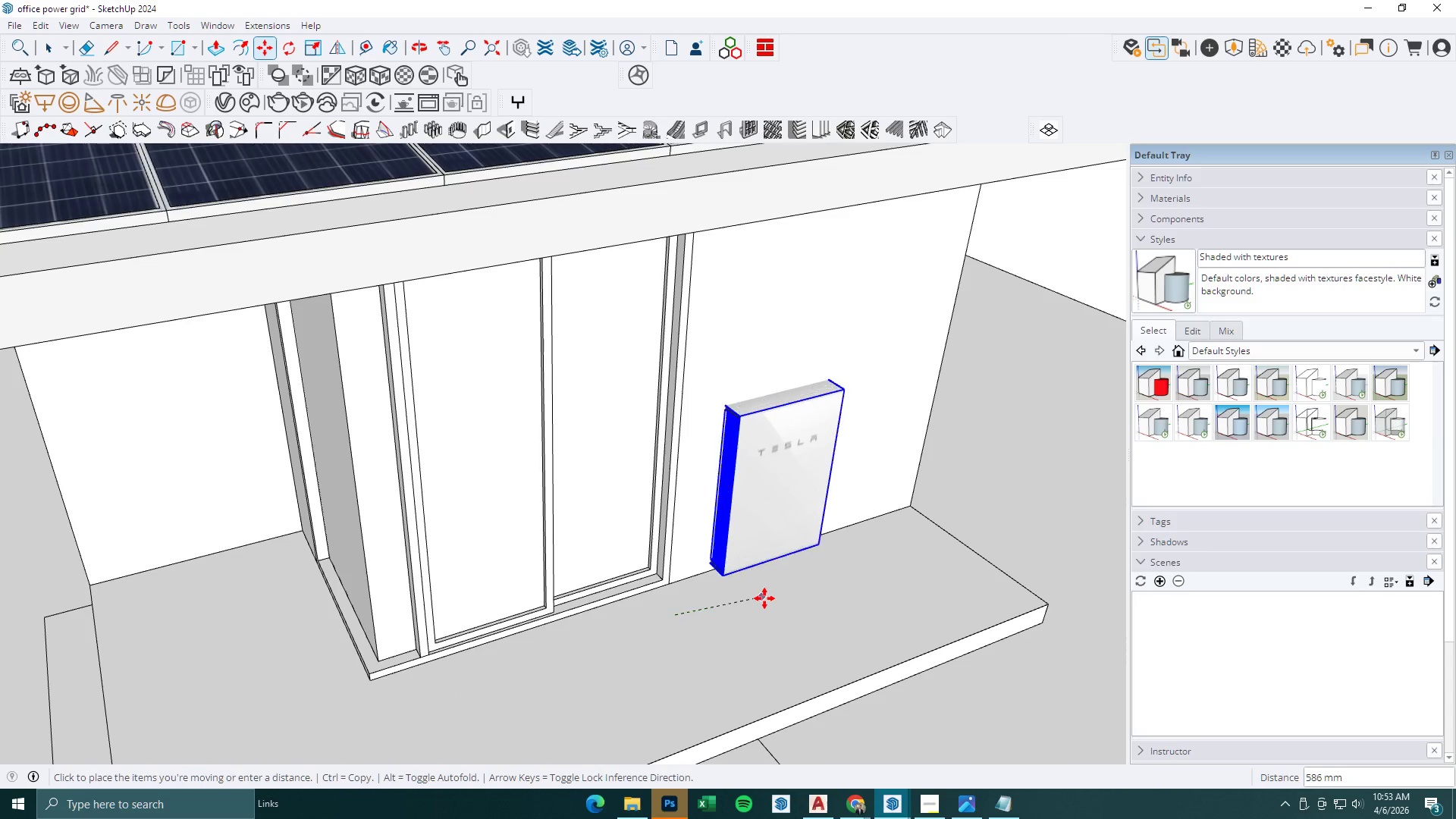 
left_click([769, 602])
 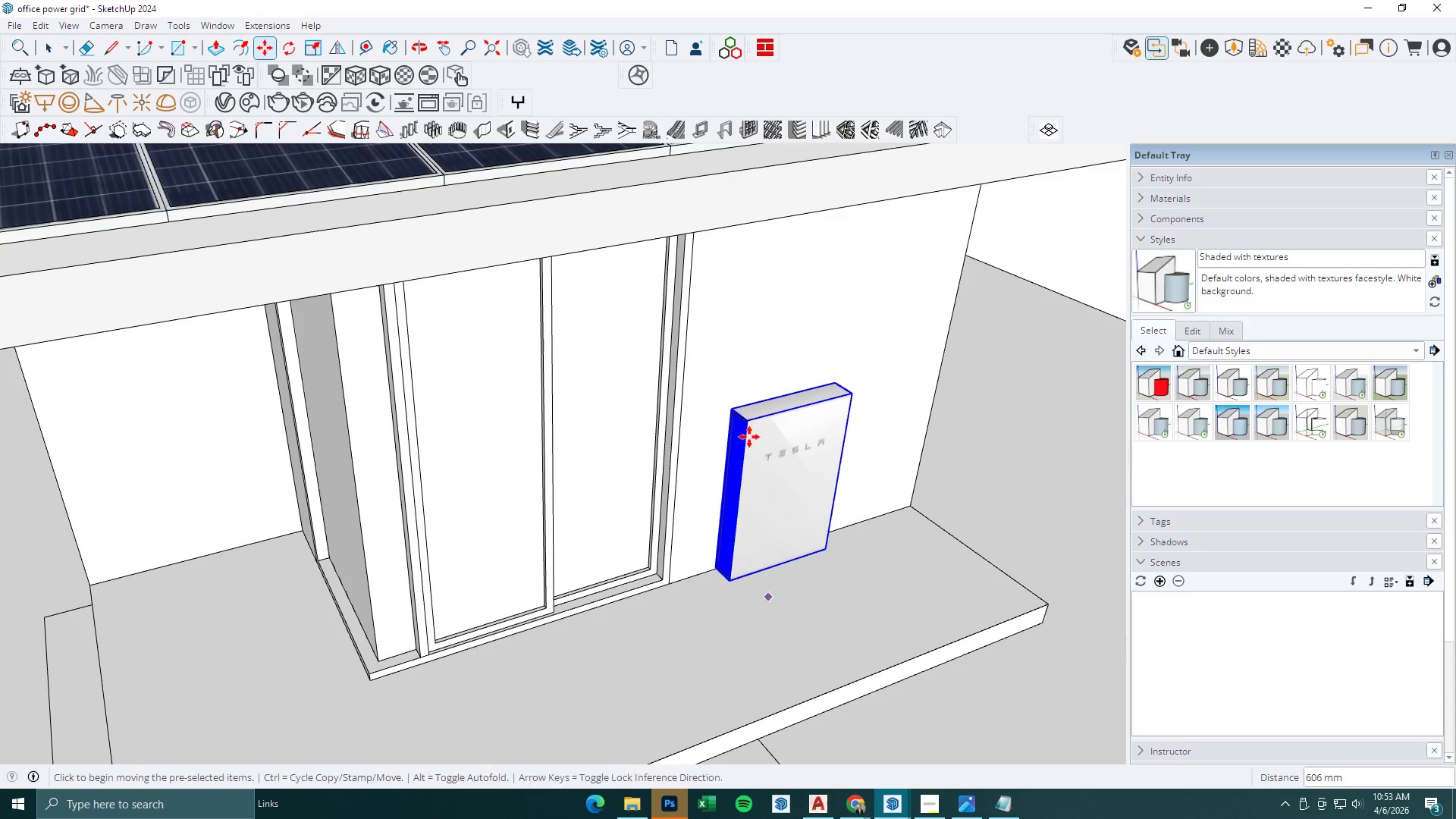 
scroll: coordinate [748, 388], scroll_direction: up, amount: 8.0
 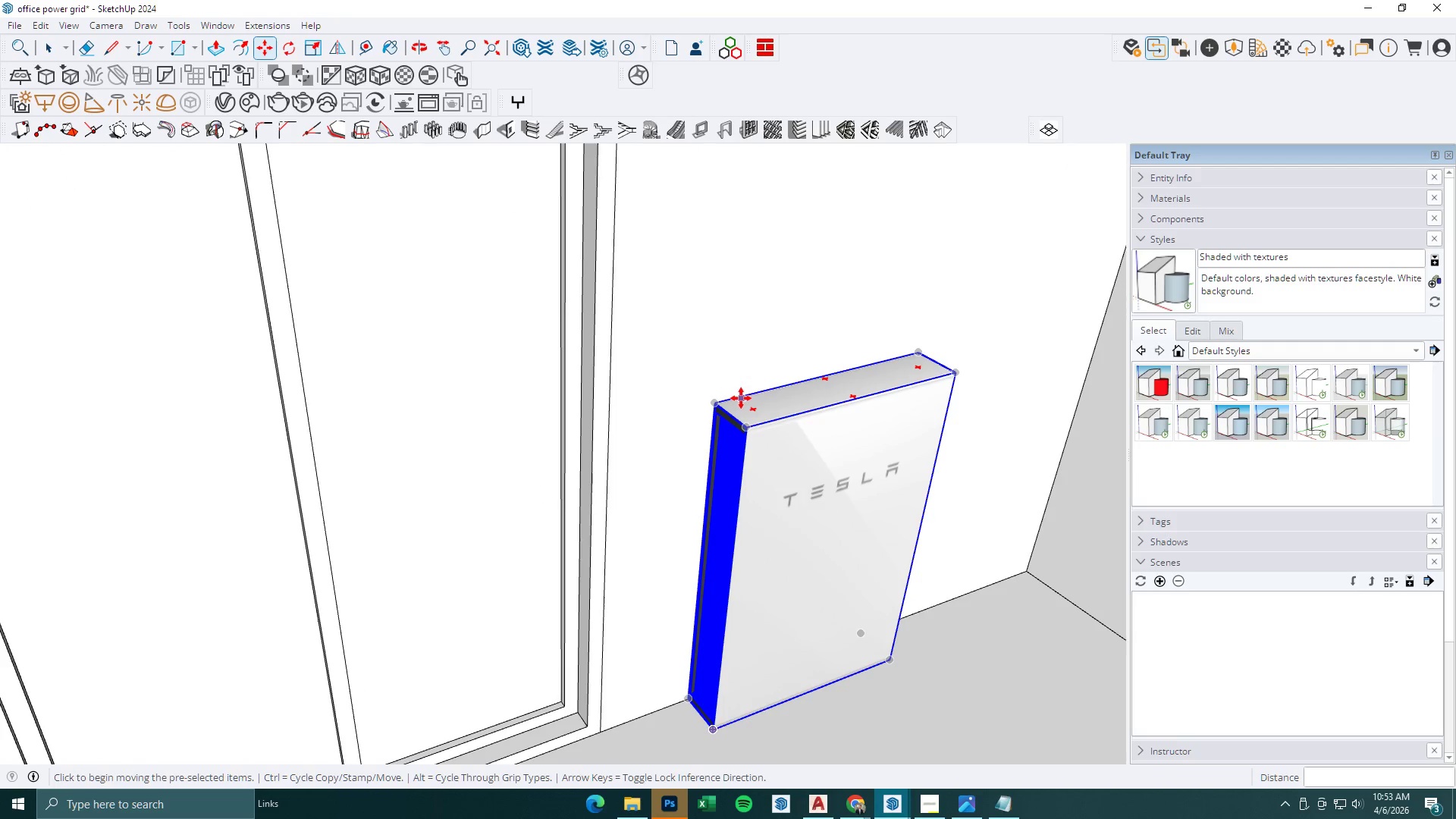 
left_click([737, 397])
 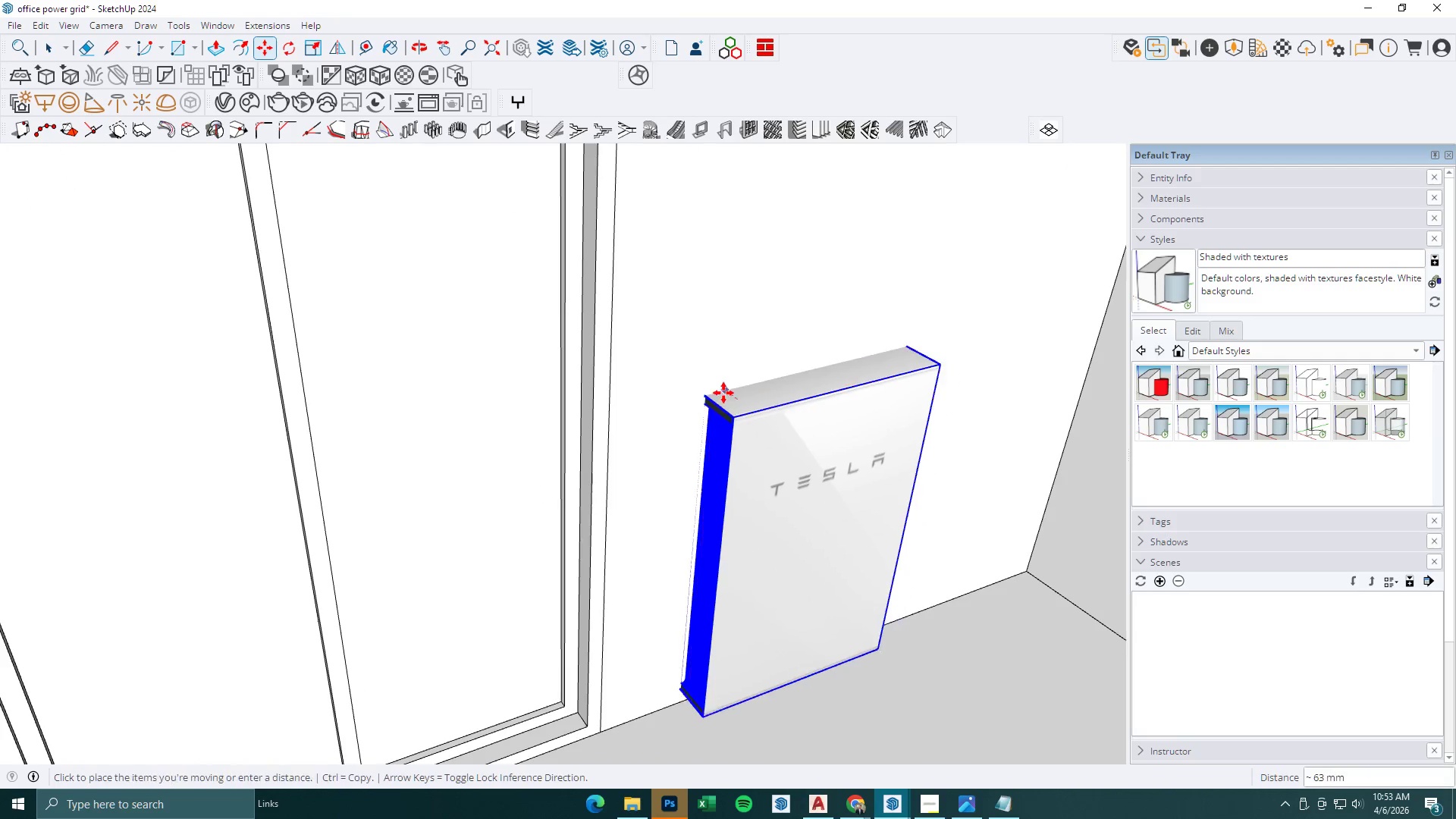 
hold_key(key=ShiftLeft, duration=1.31)
left_click([728, 398])
 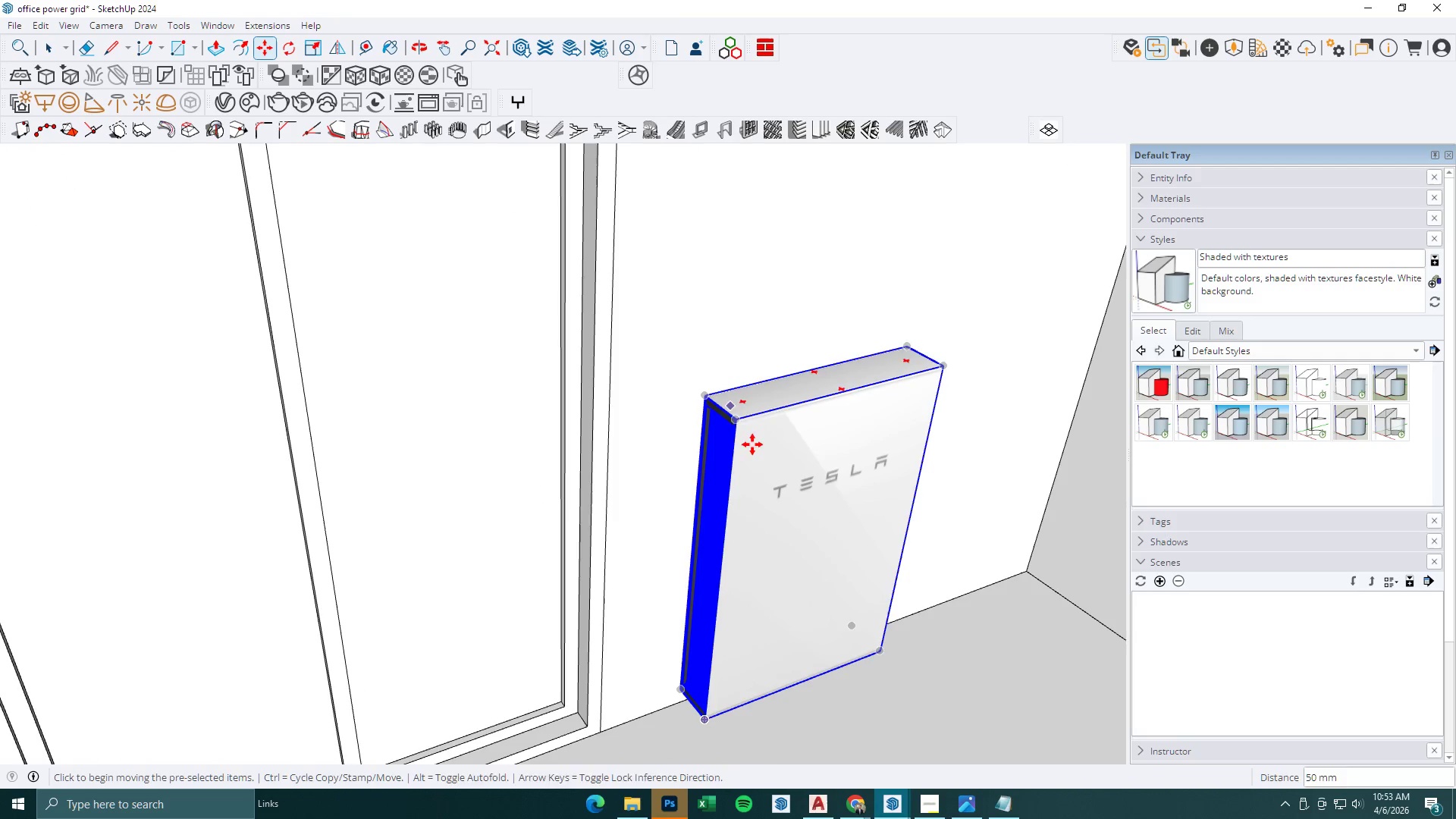 
scroll: coordinate [518, 403], scroll_direction: down, amount: 8.0
 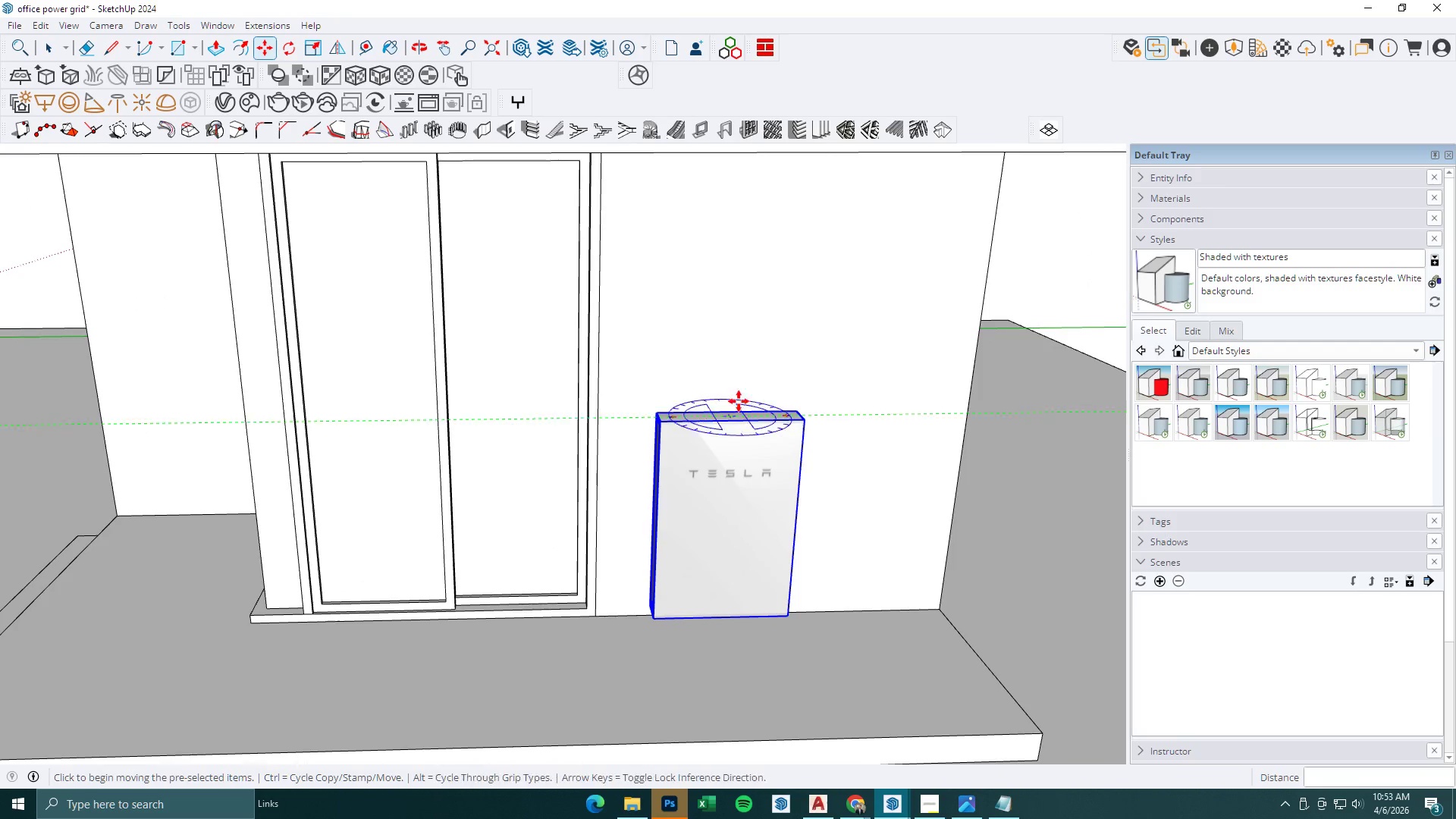 
left_click([765, 376])
 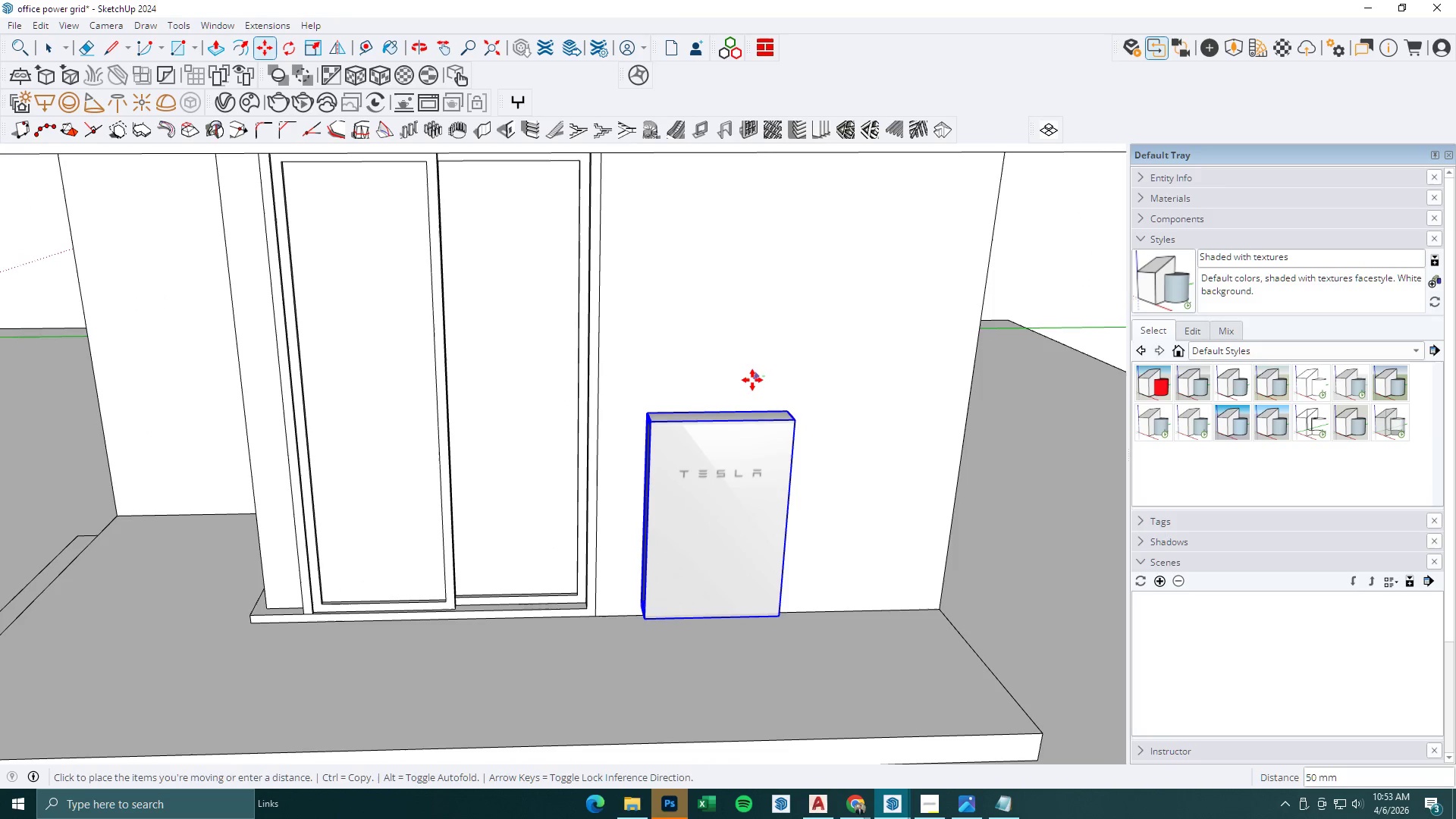 
key(Escape)
 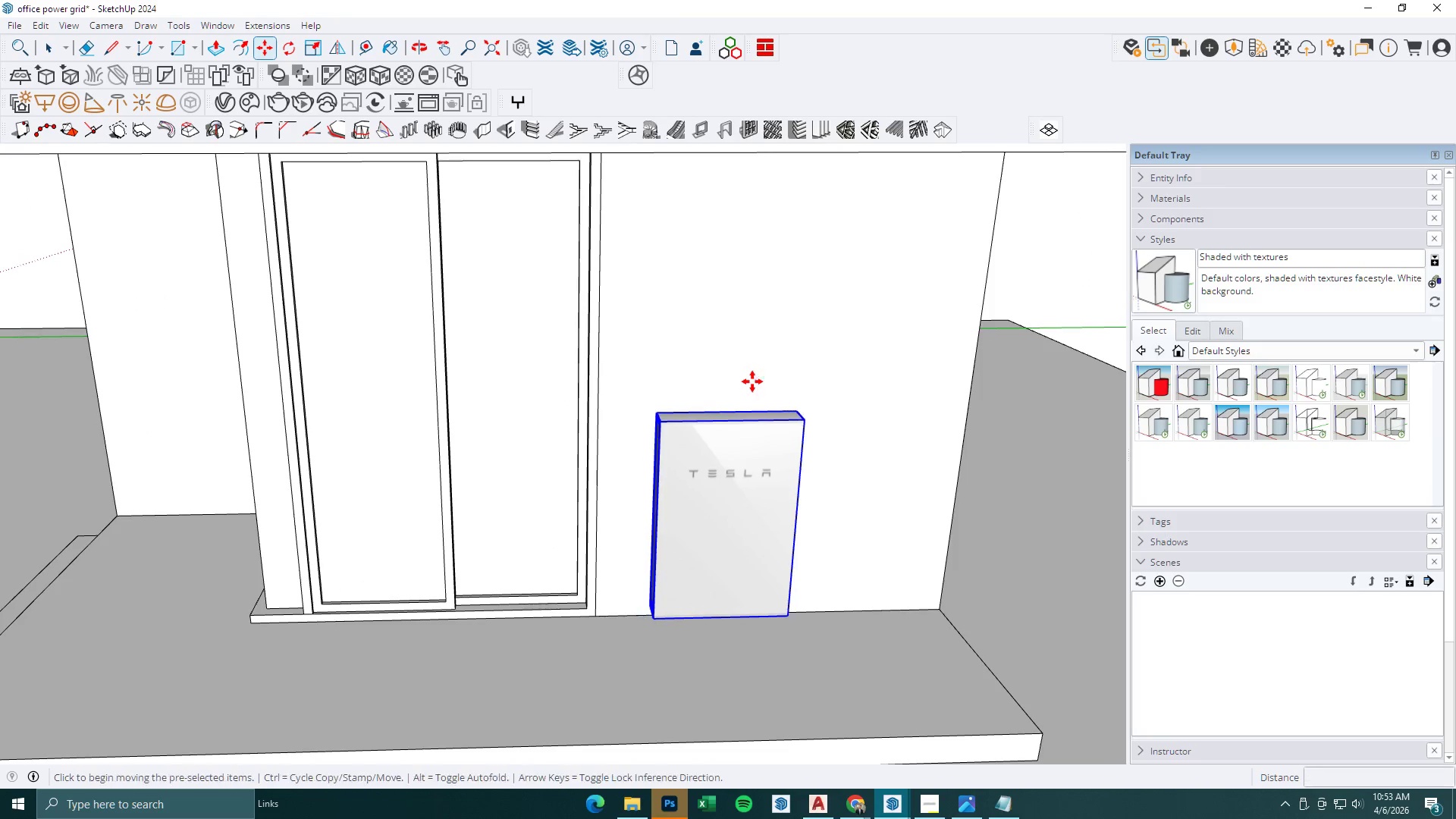 
key(Escape)
 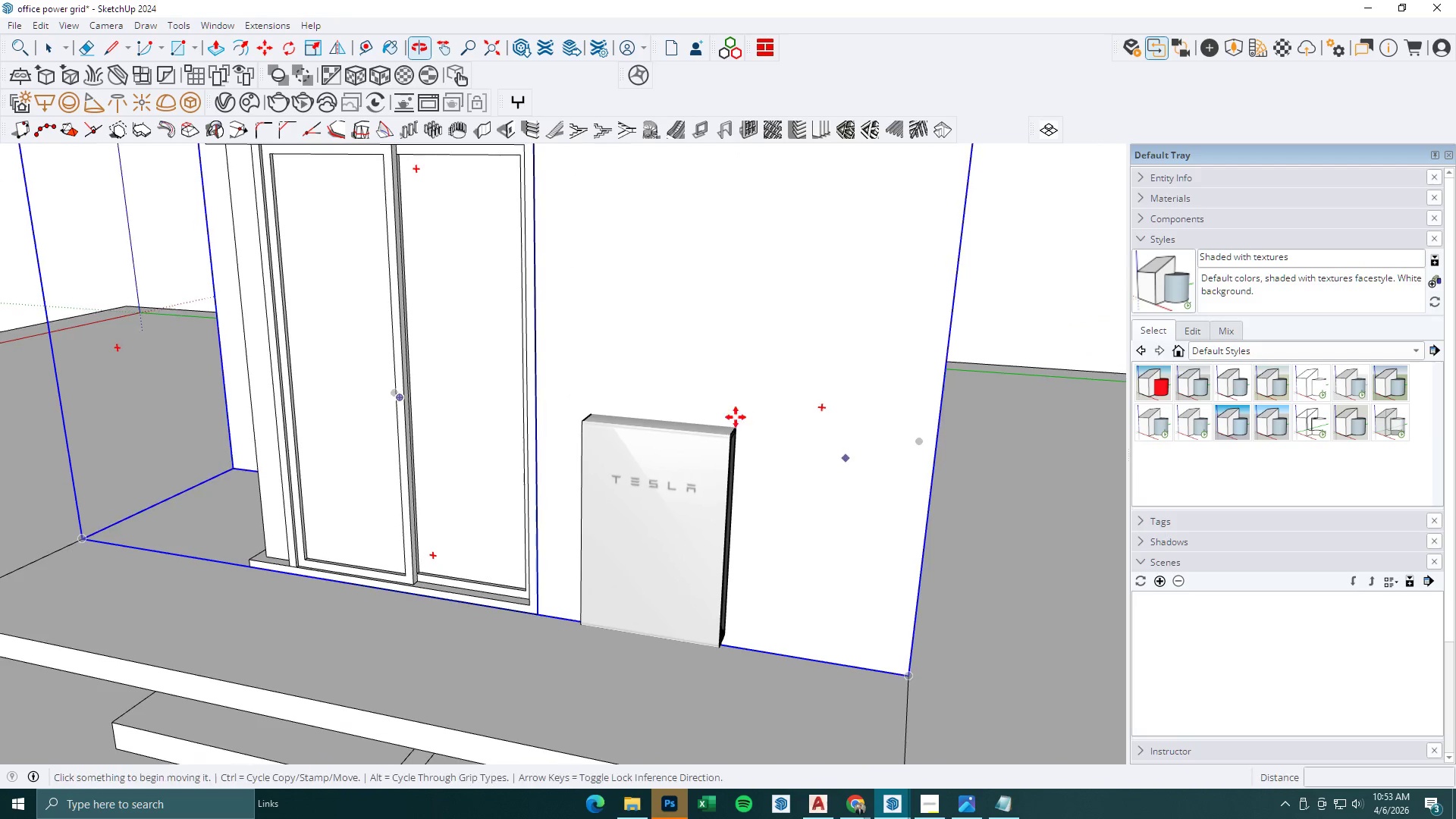 
left_click([760, 383])
 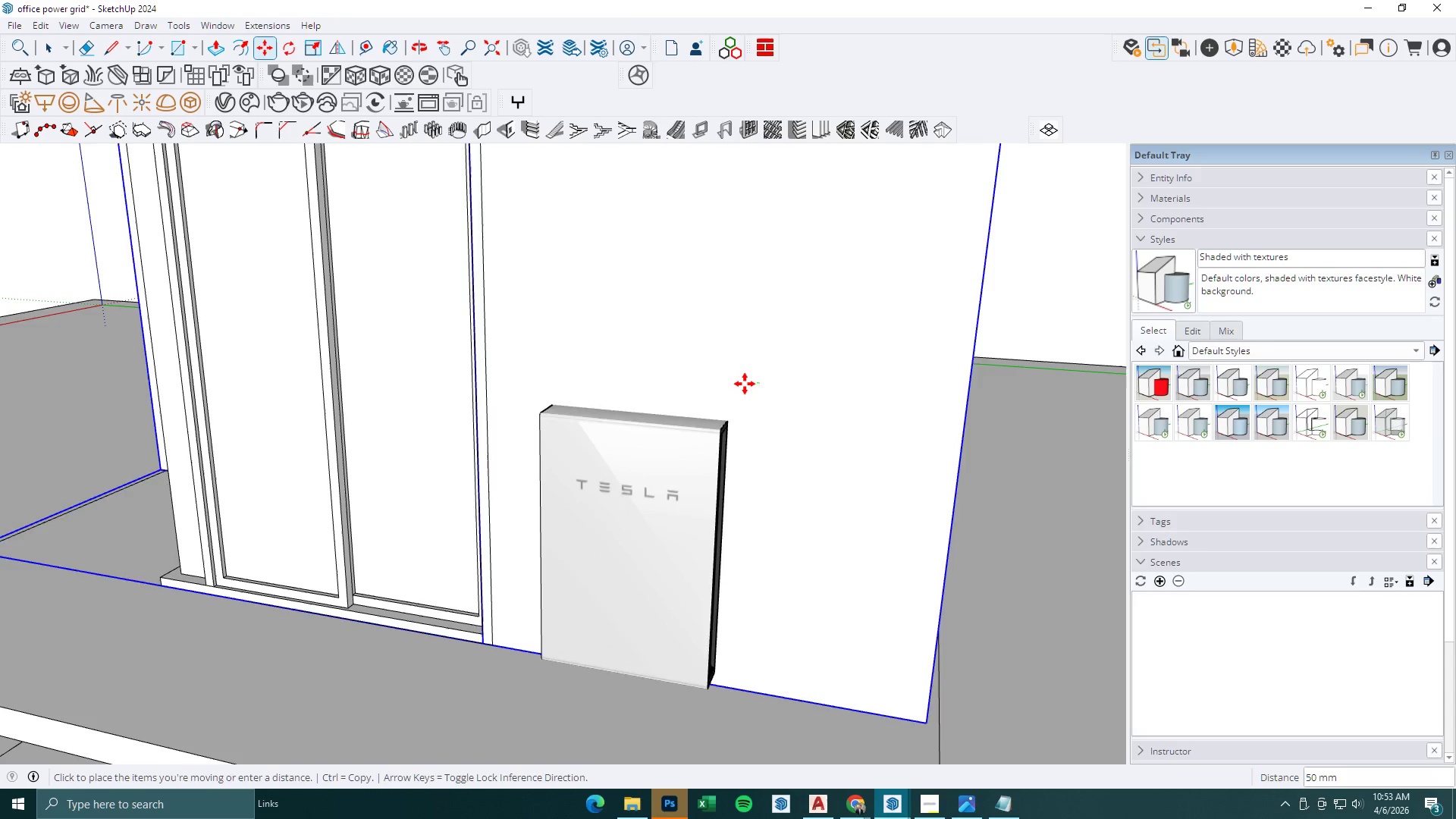 
scroll: coordinate [780, 455], scroll_direction: up, amount: 3.0
 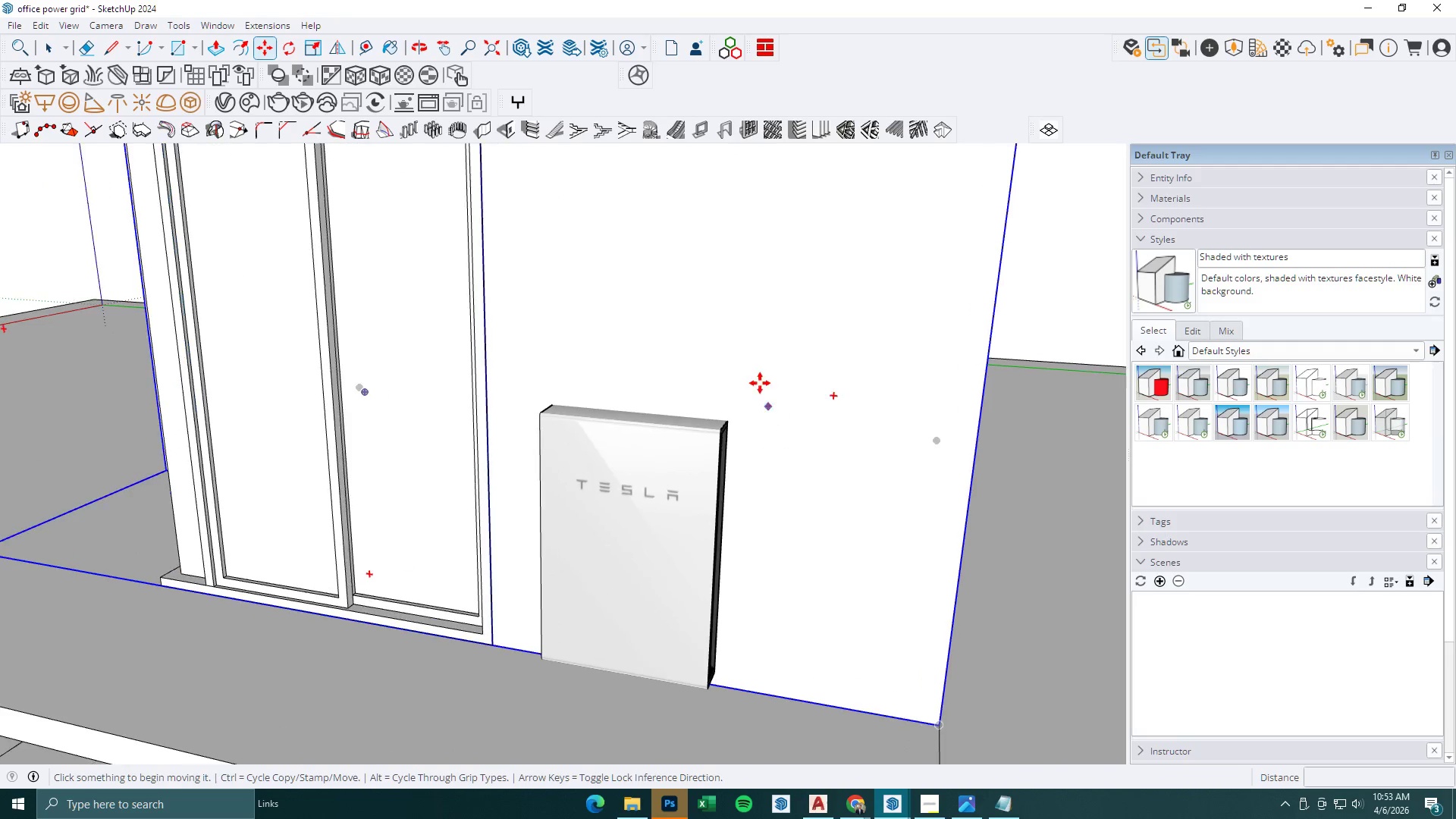 
key(Escape)
 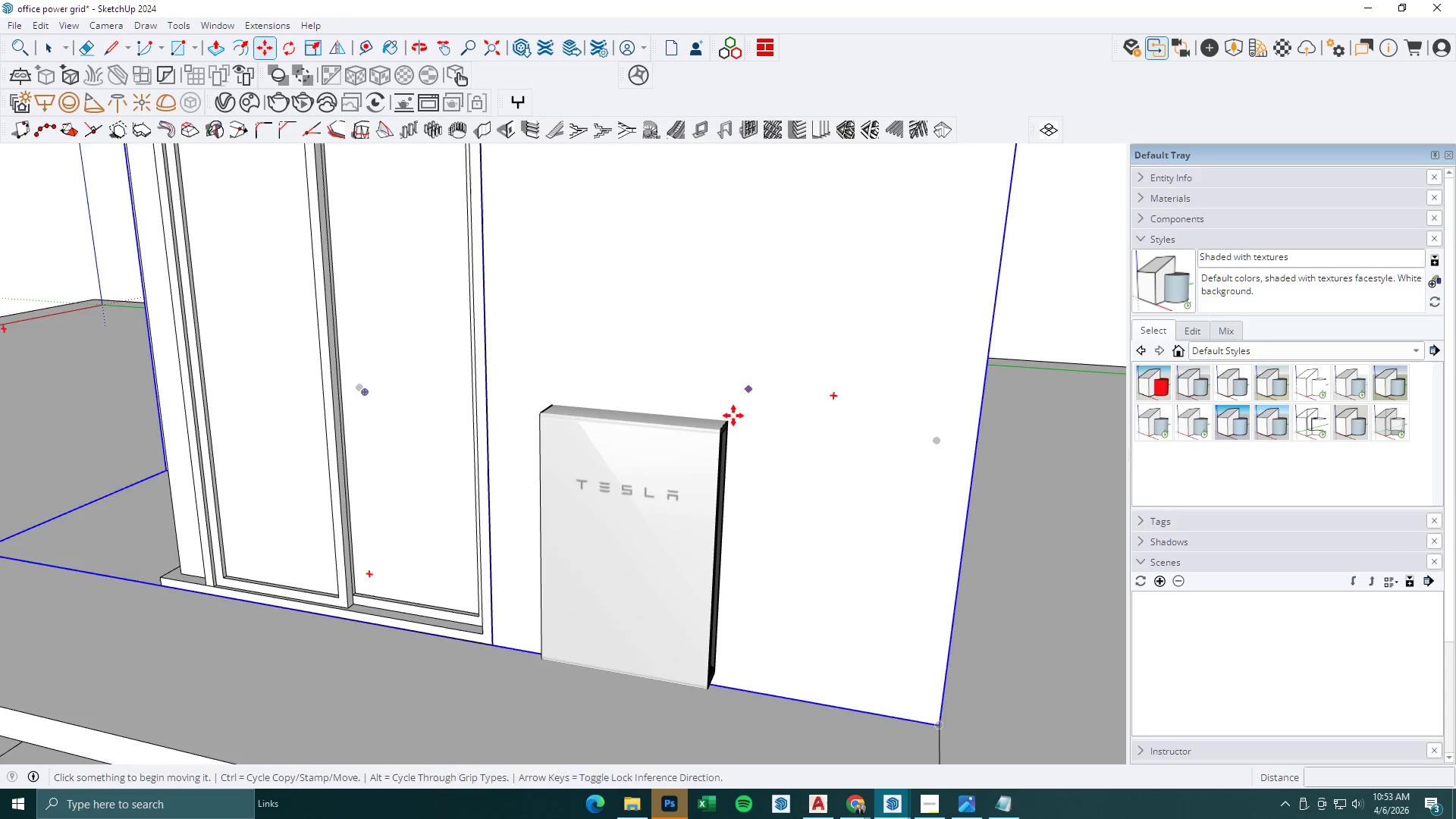 
key(Space)
 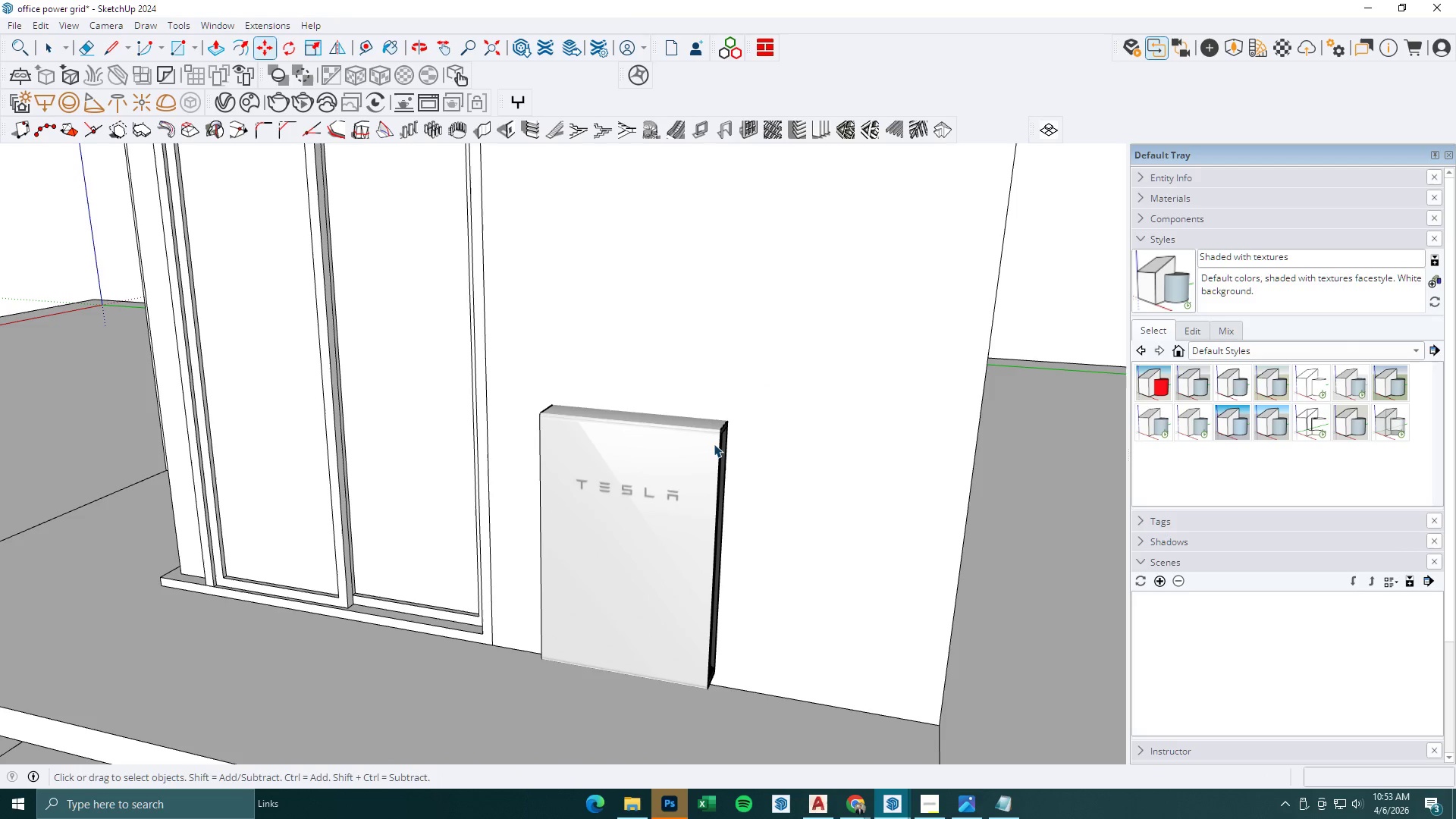 
left_click([713, 444])
 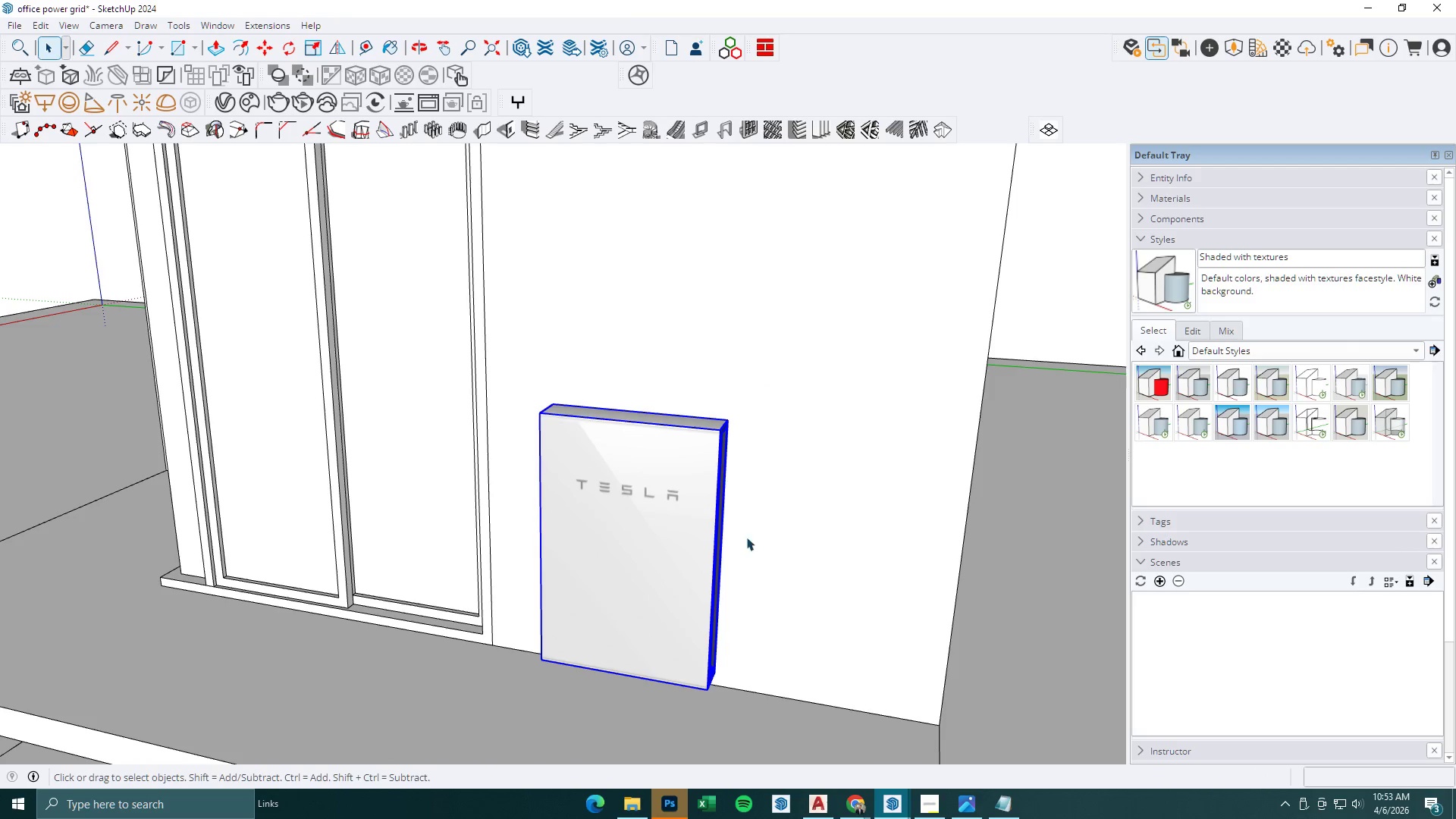 
key(M)
 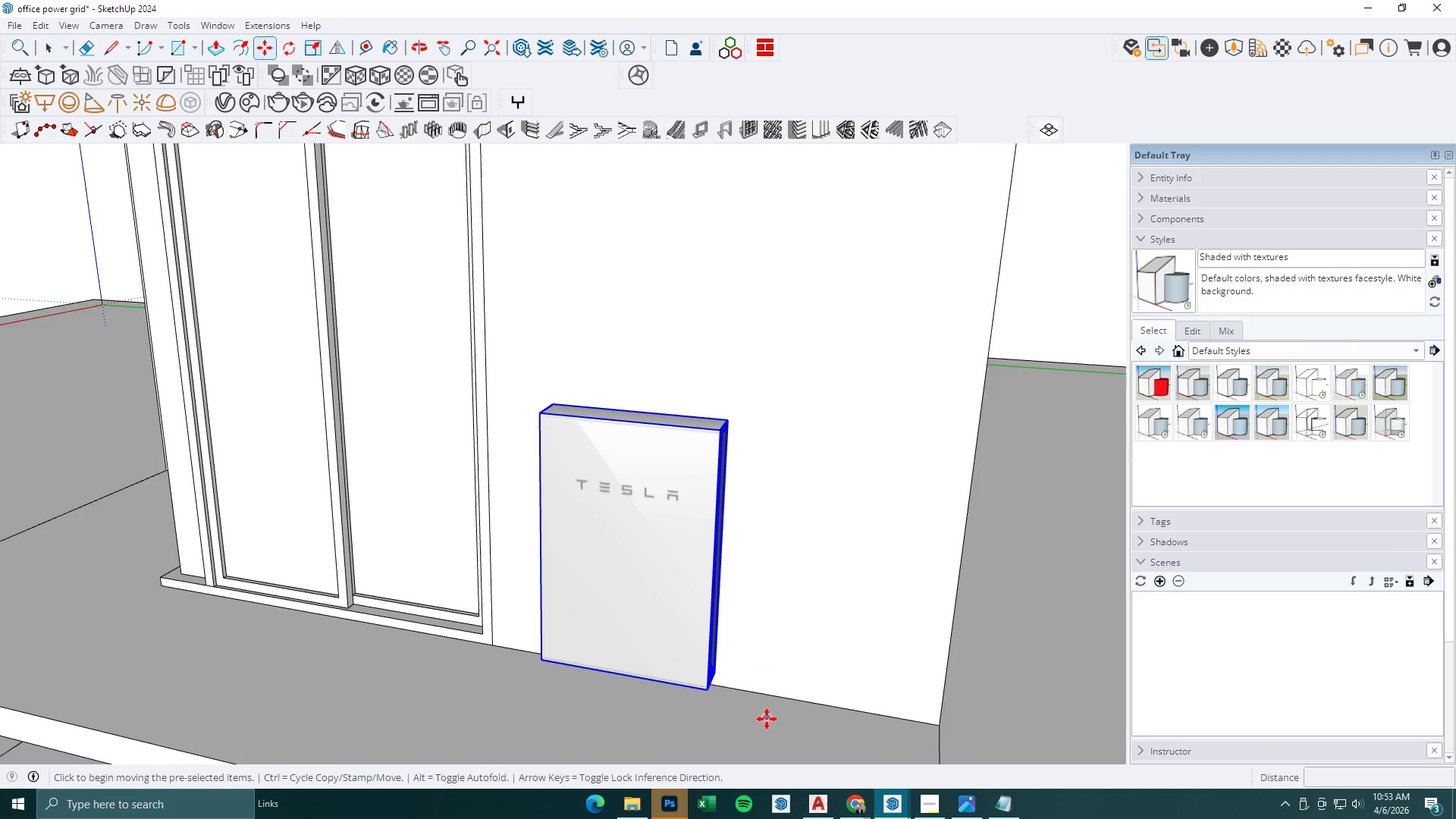 
left_click([767, 719])
 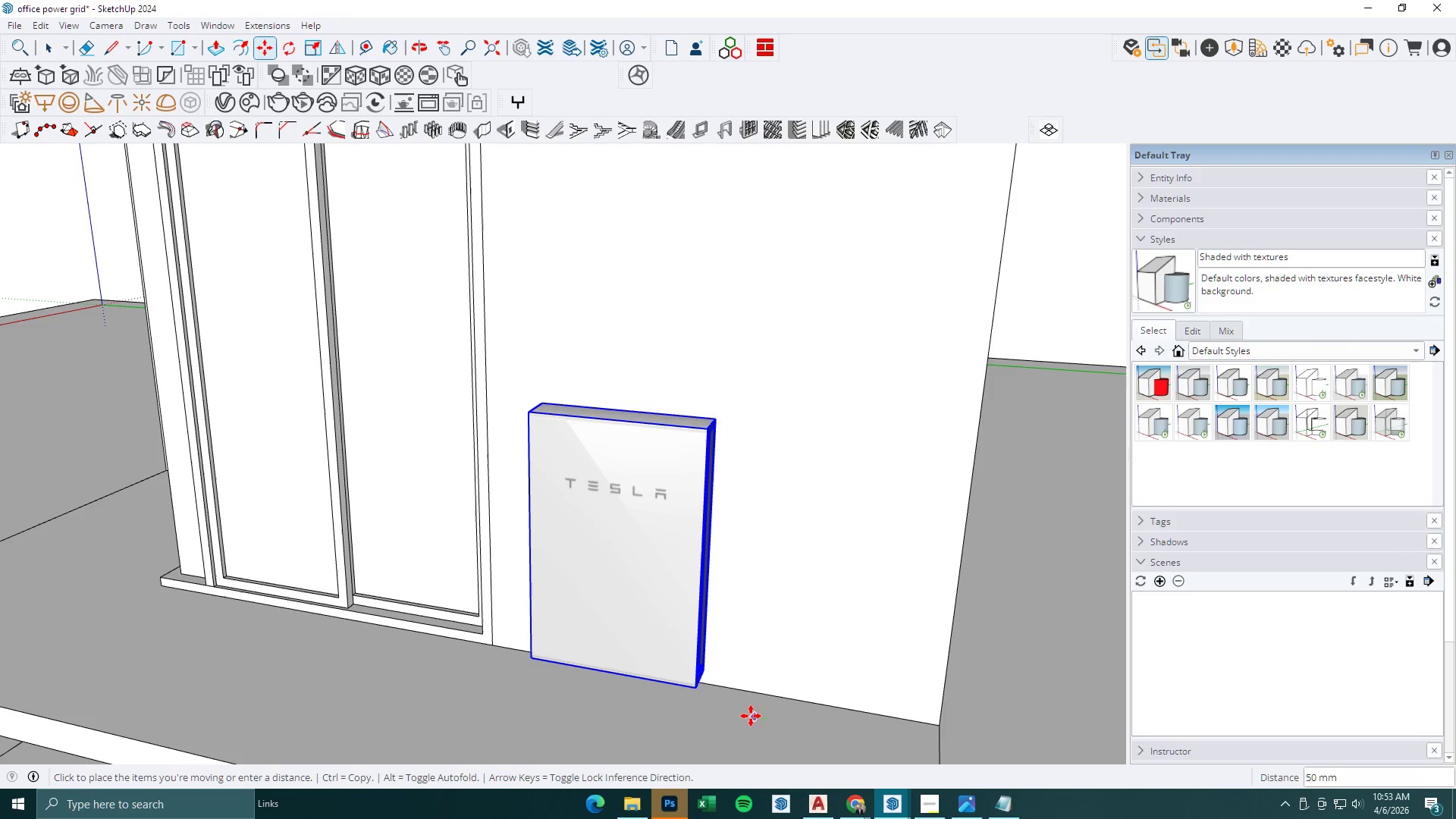 
left_click([749, 715])
 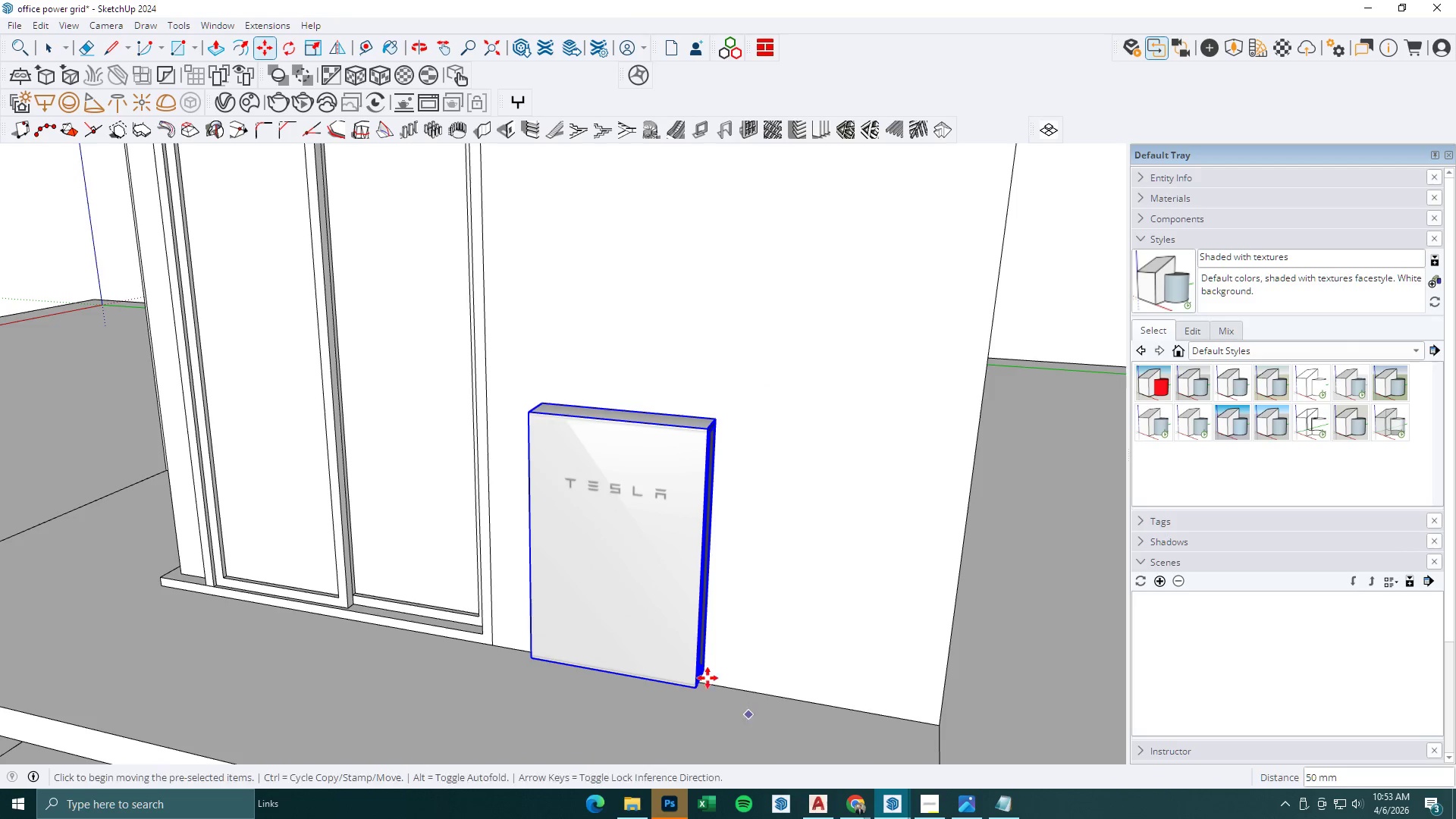 
scroll: coordinate [609, 601], scroll_direction: down, amount: 5.0
 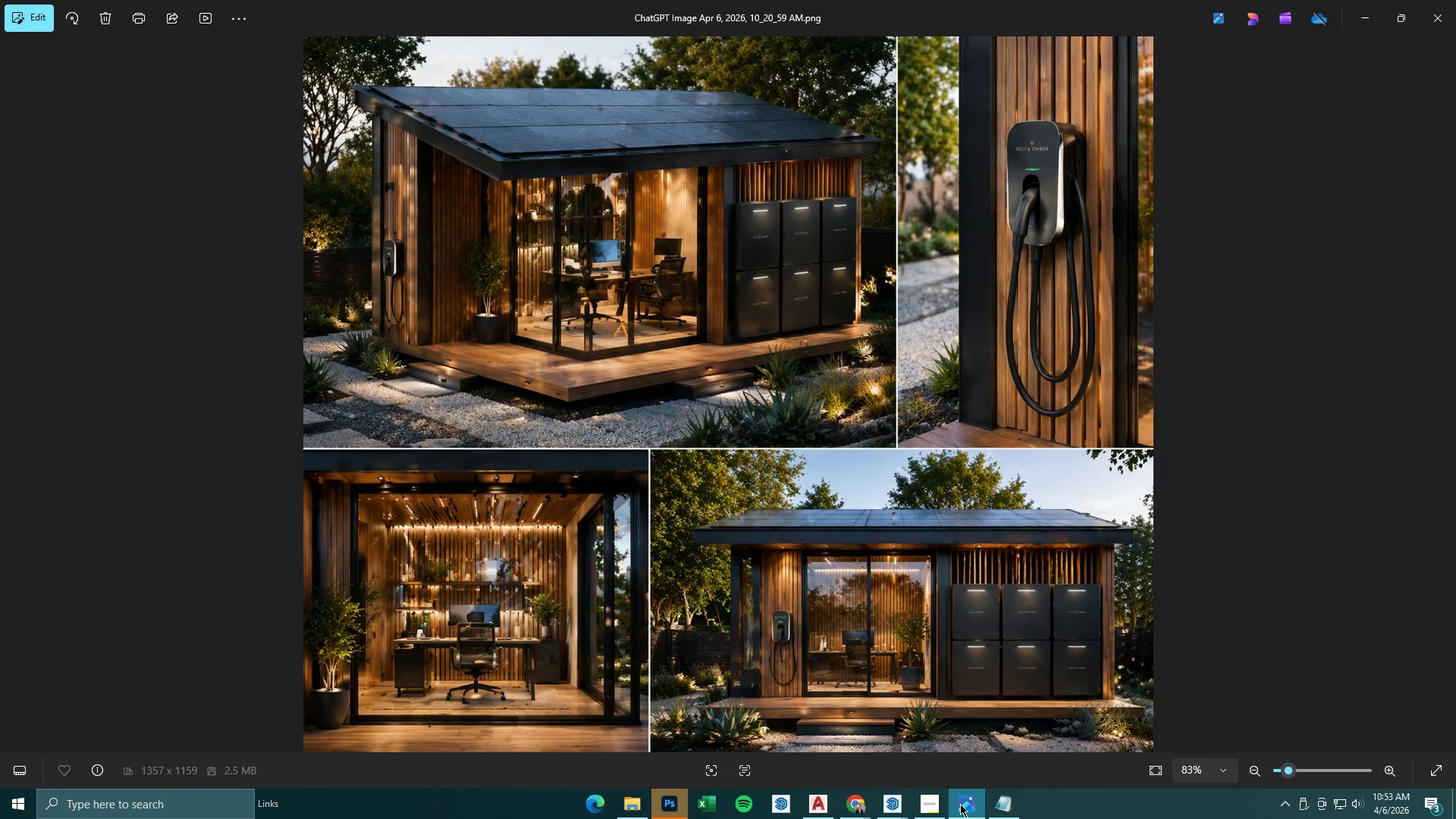 
left_click([960, 804])
 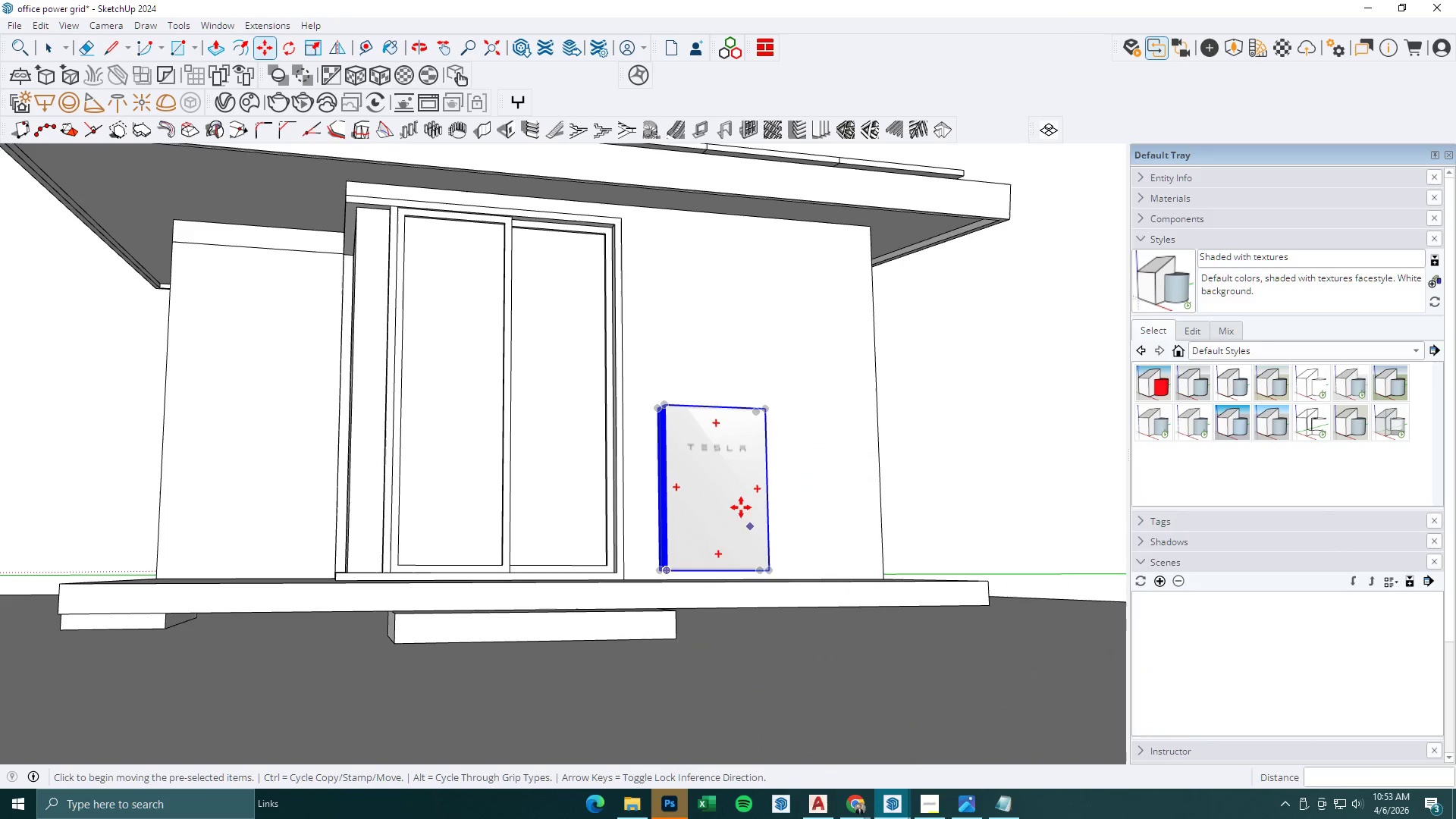 
left_click([799, 465])
 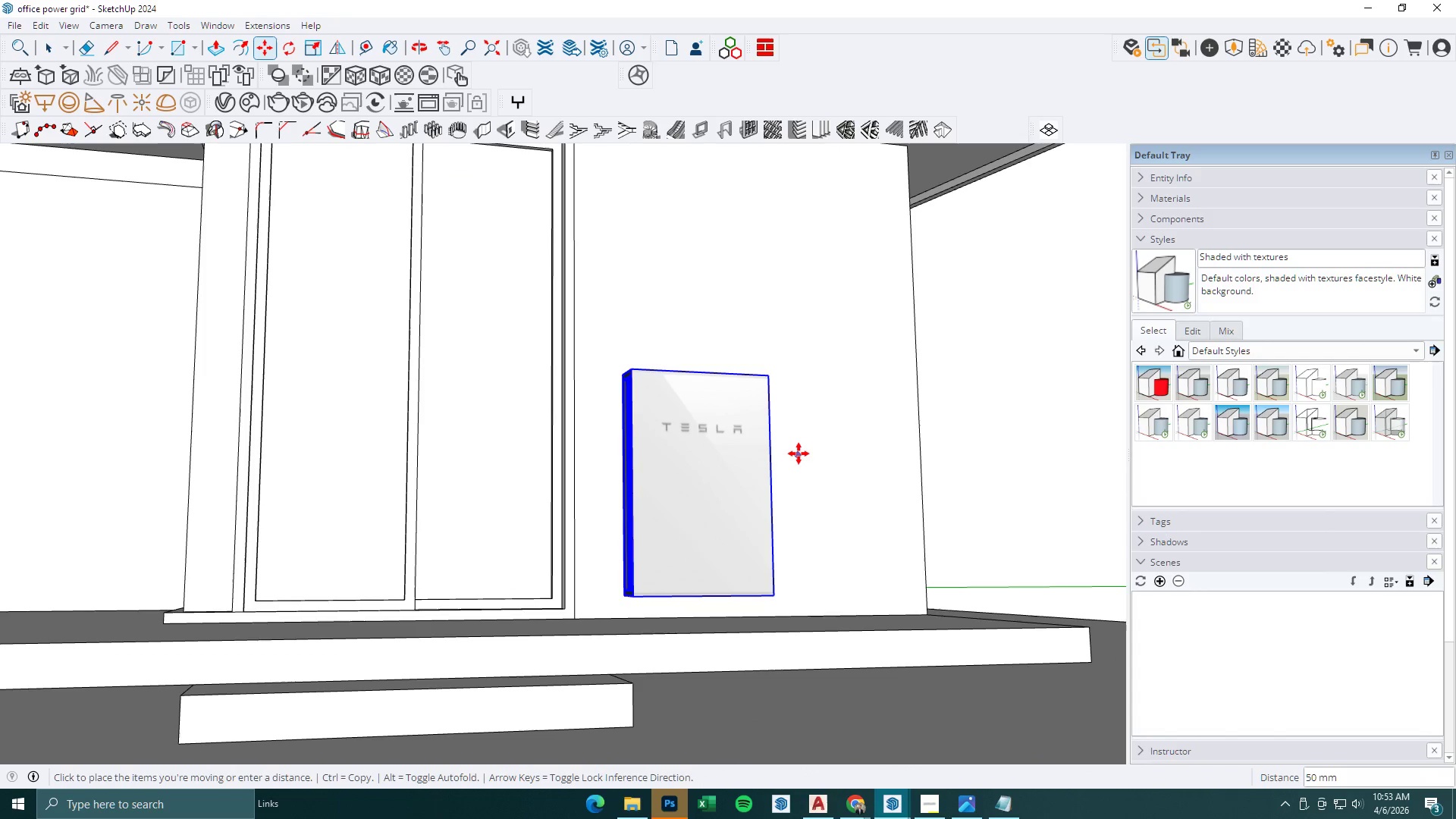 
scroll: coordinate [770, 471], scroll_direction: up, amount: 3.0
 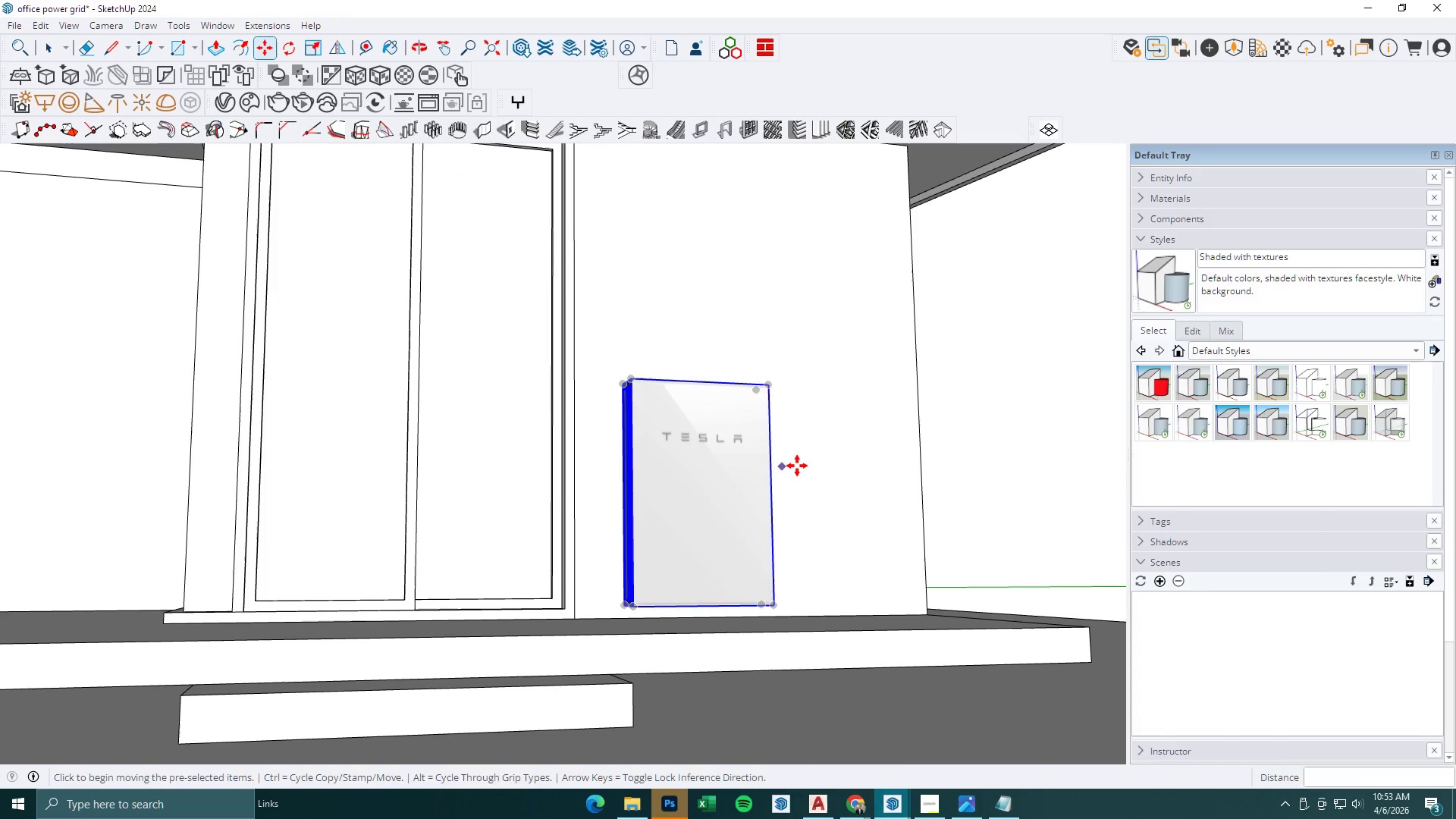 
left_click([799, 453])
 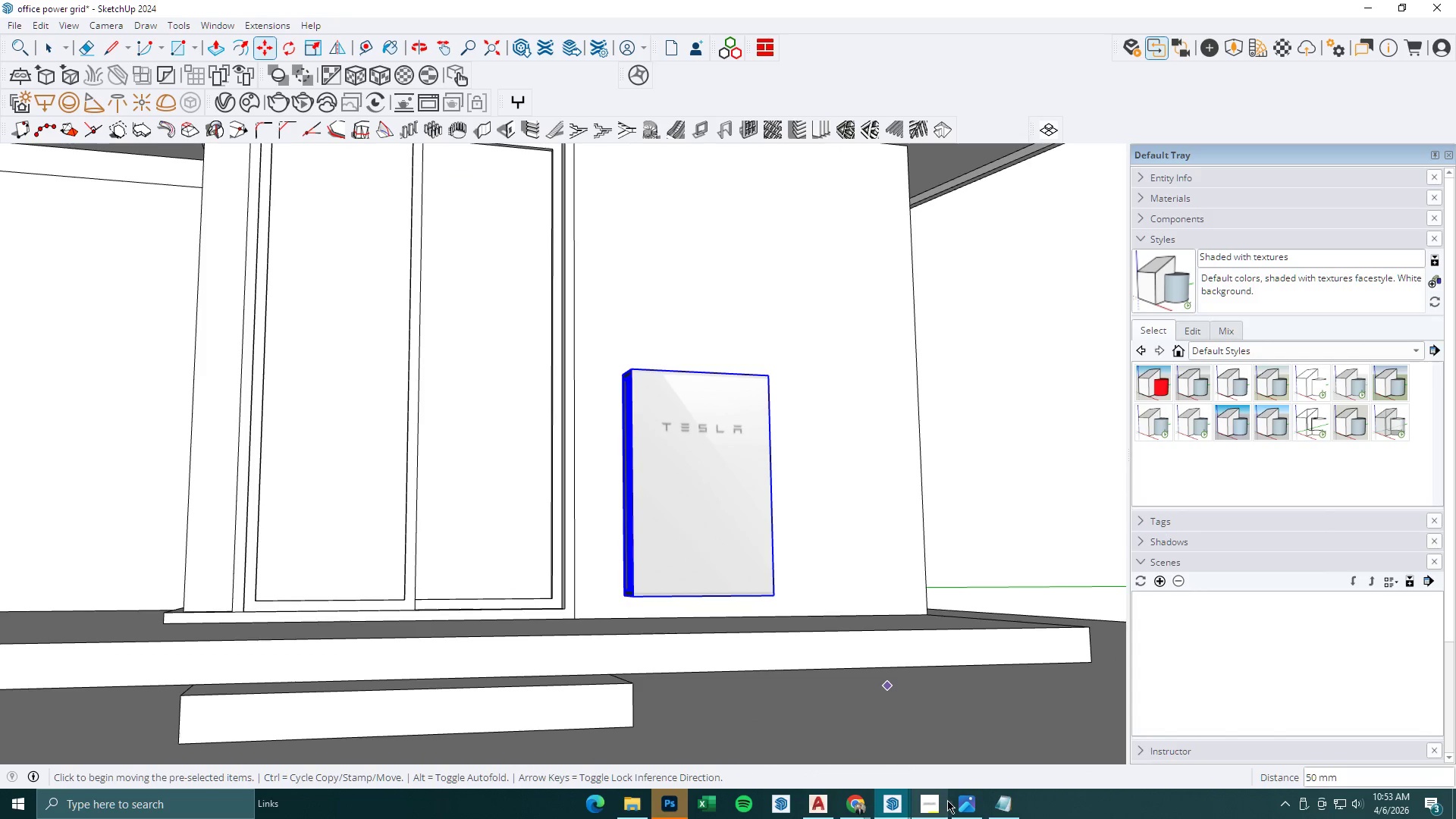 
left_click([974, 812])
 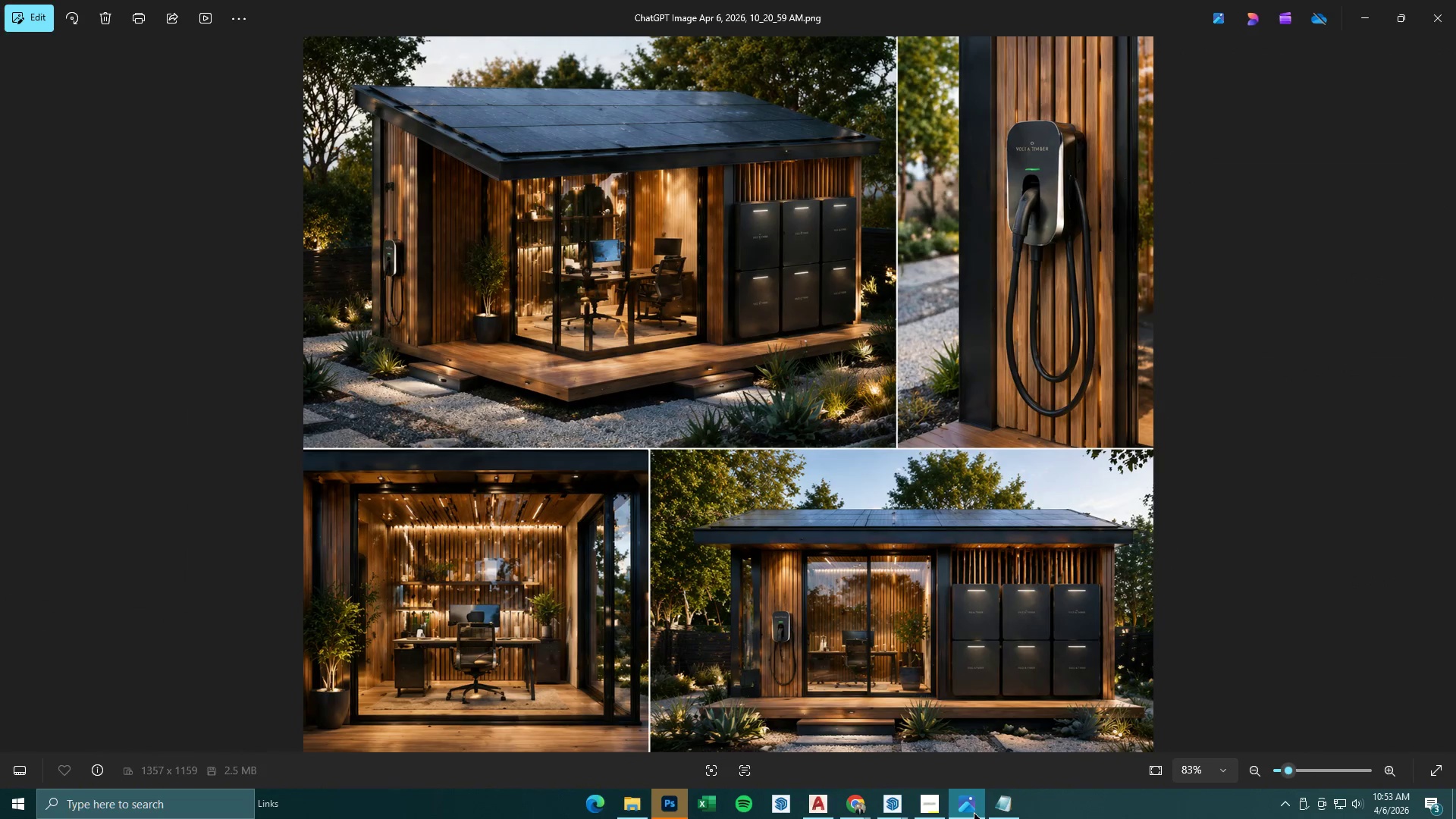 
left_click([974, 812])
 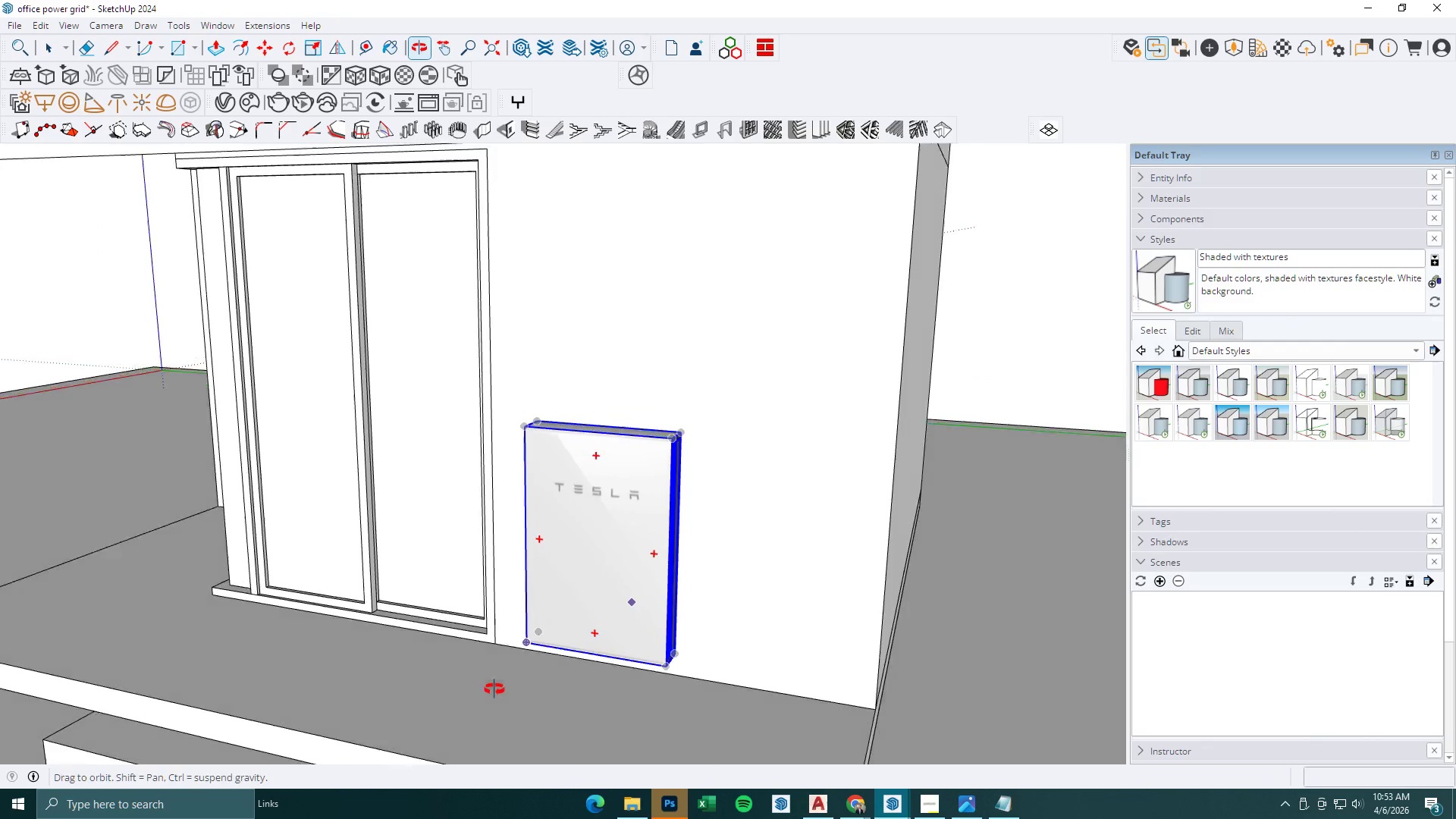 
scroll: coordinate [526, 426], scroll_direction: up, amount: 5.0
 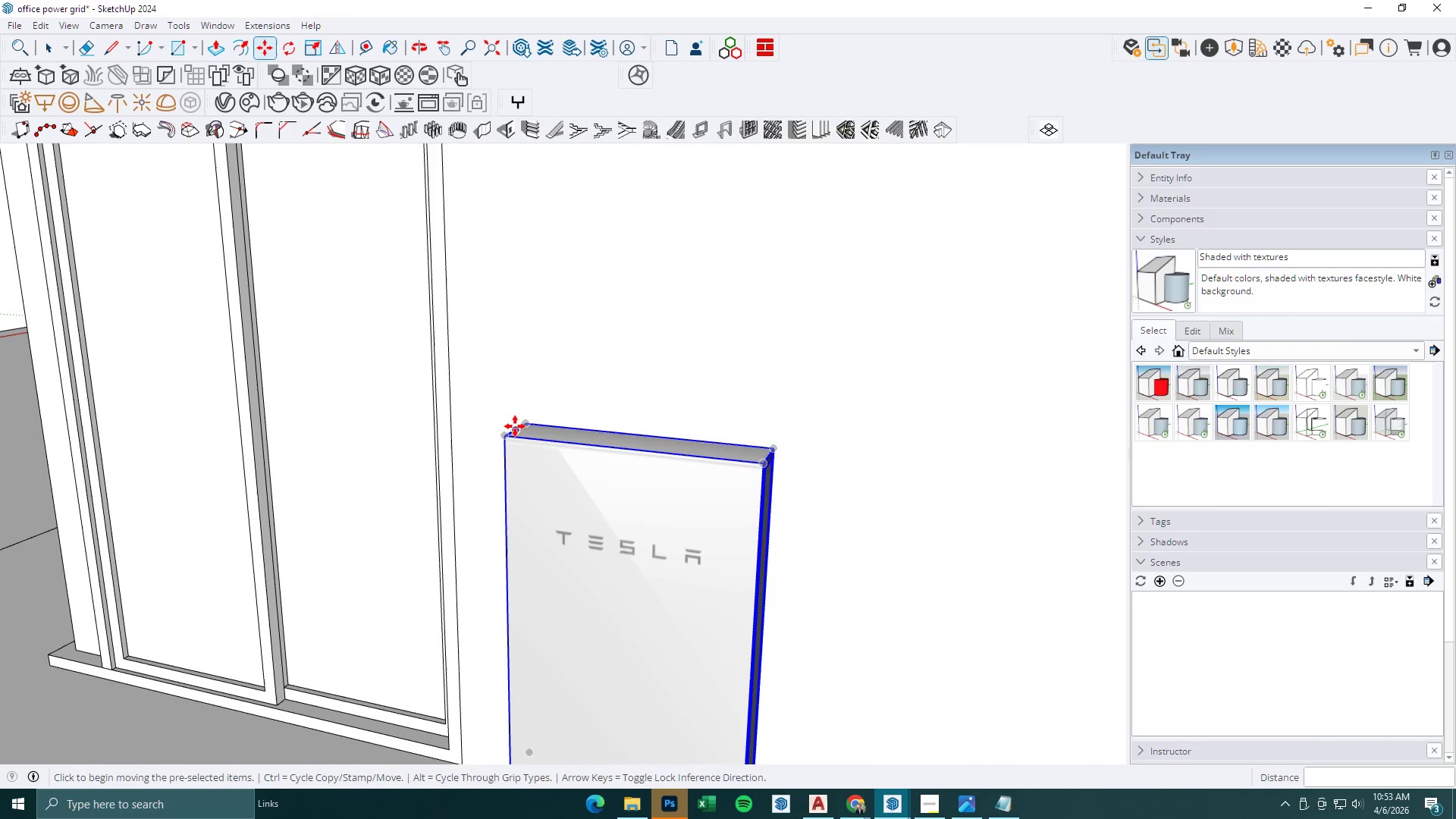 
left_click([515, 426])
 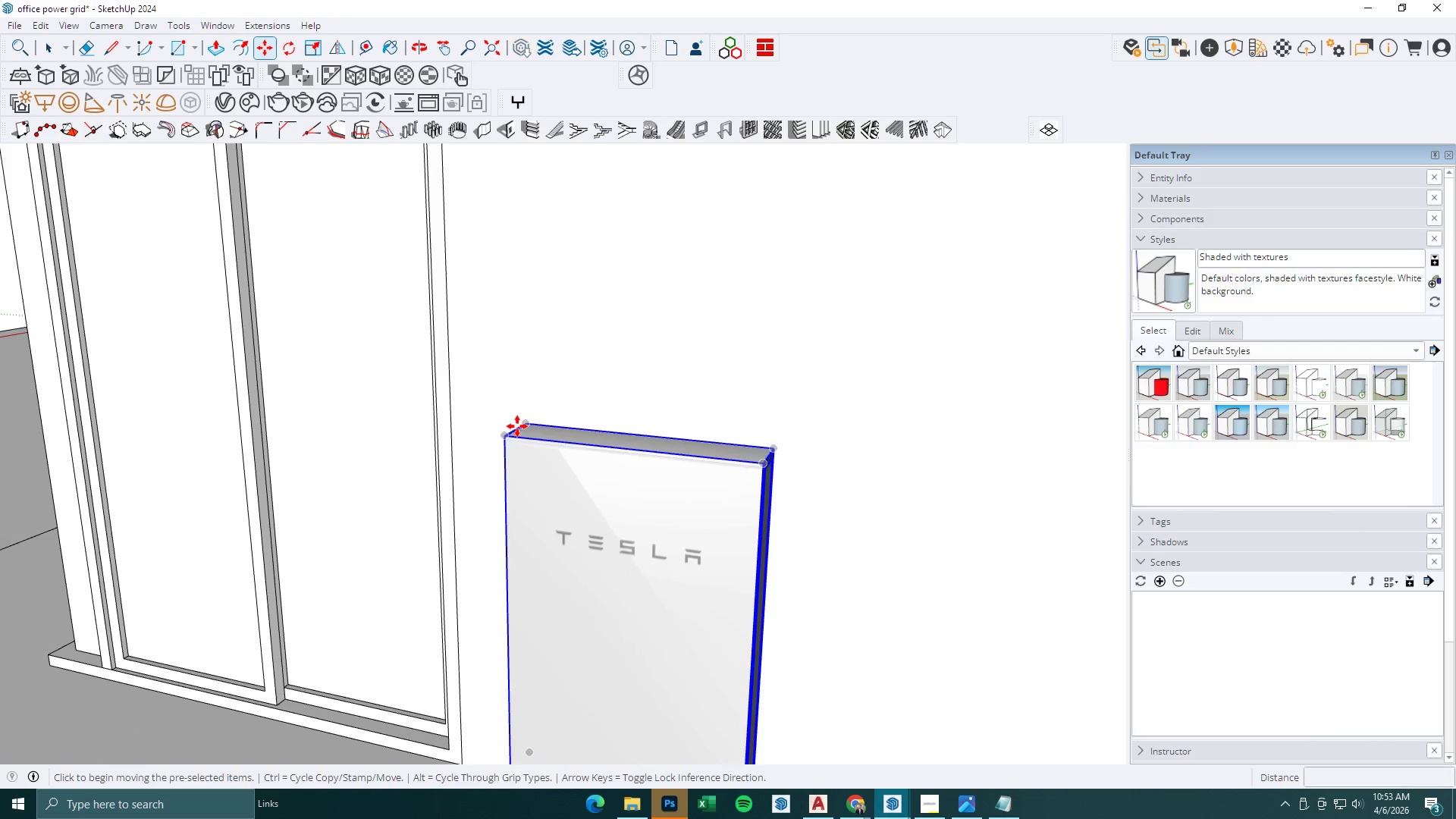 
key(Control+ControlLeft)
 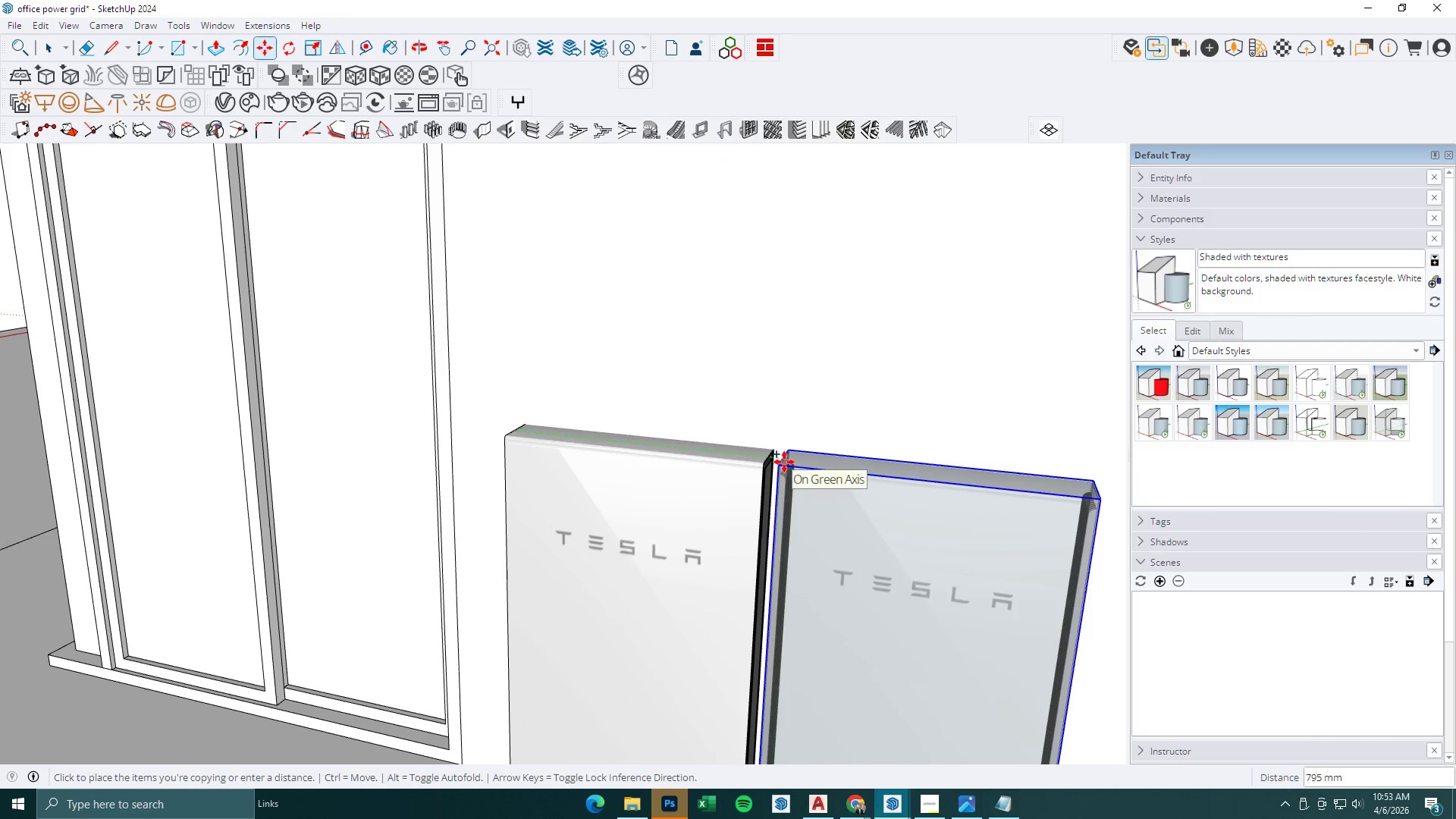 
key(Space)
 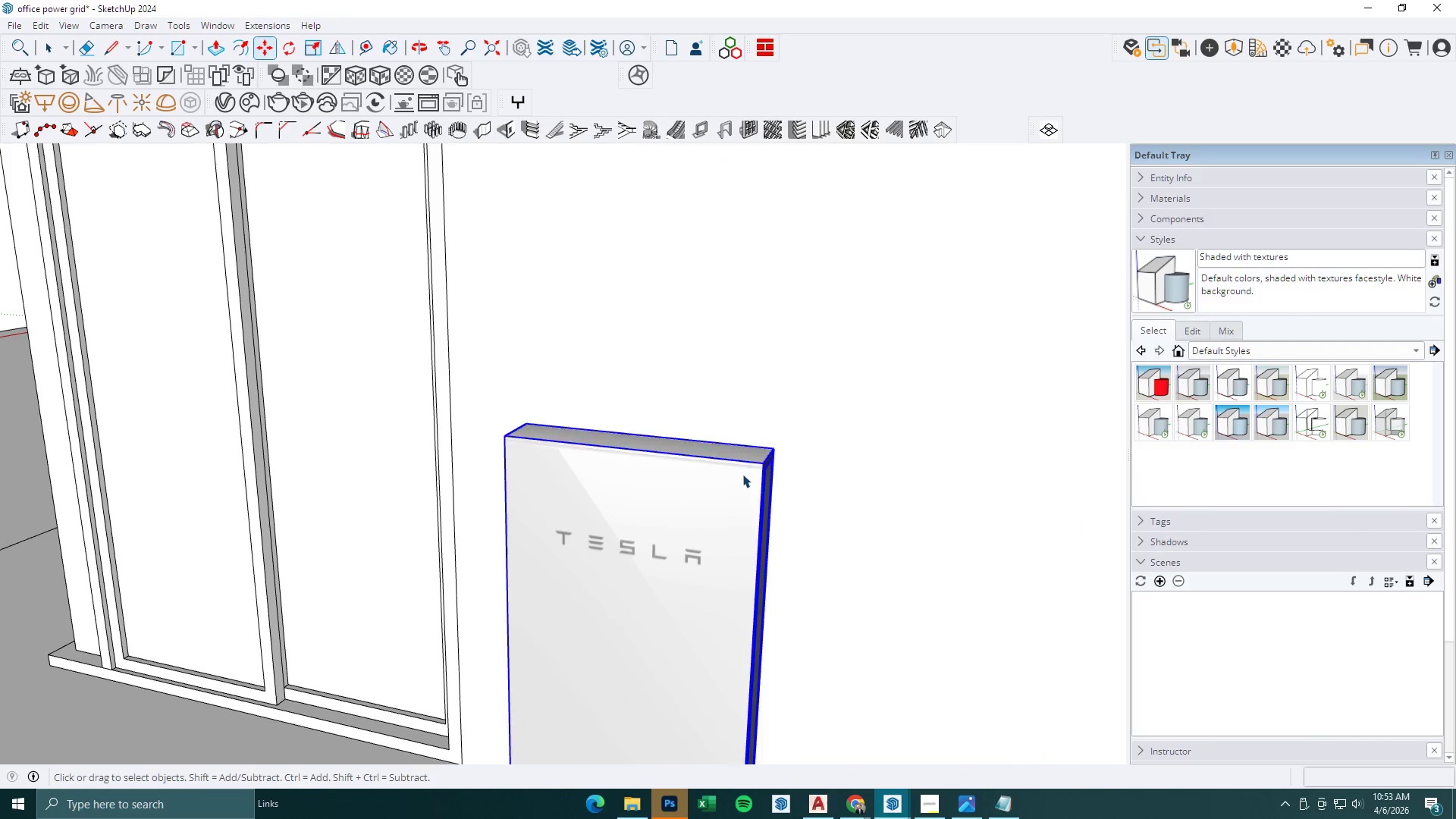 
left_click([742, 474])
 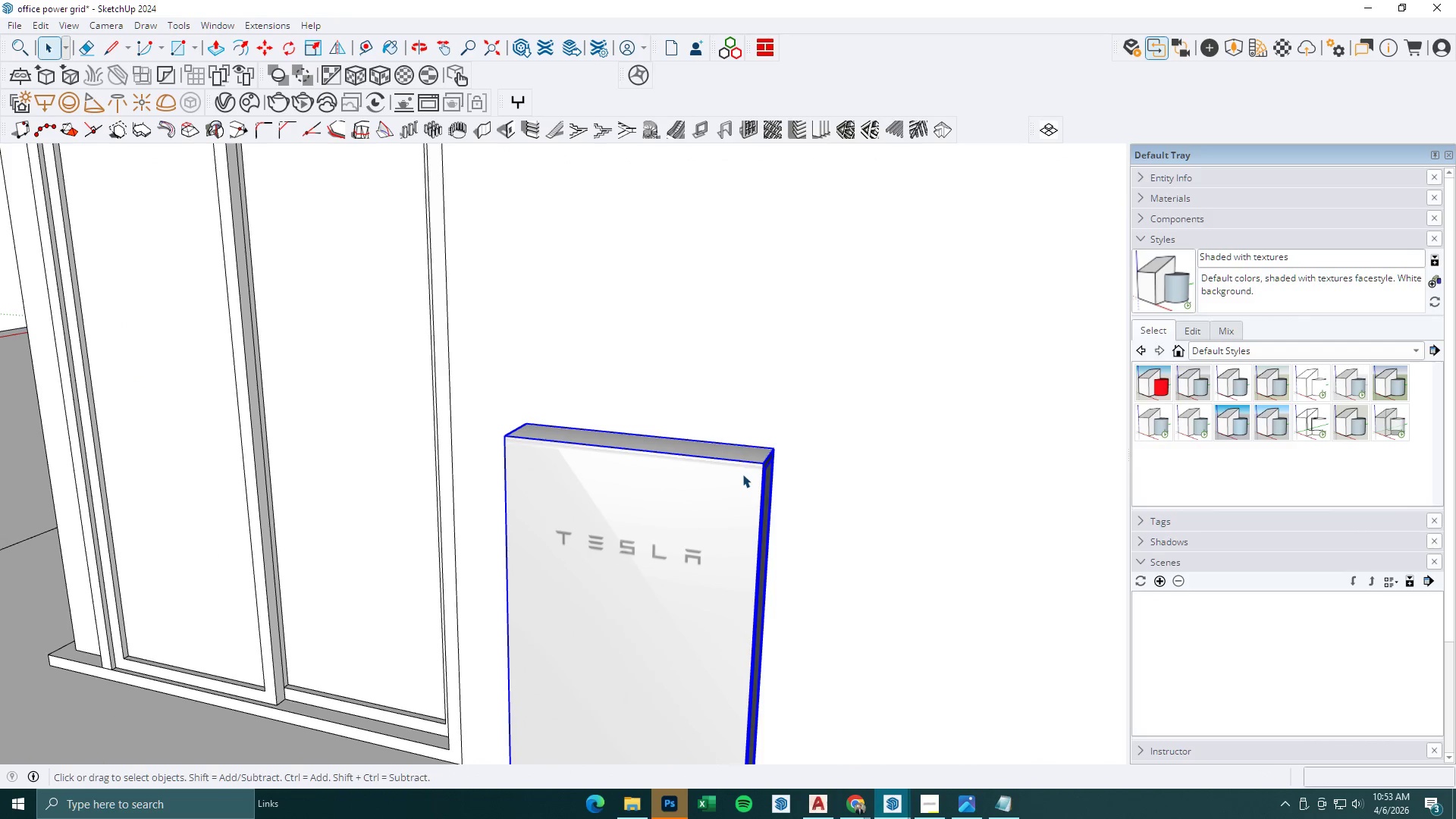 
right_click([742, 474])
 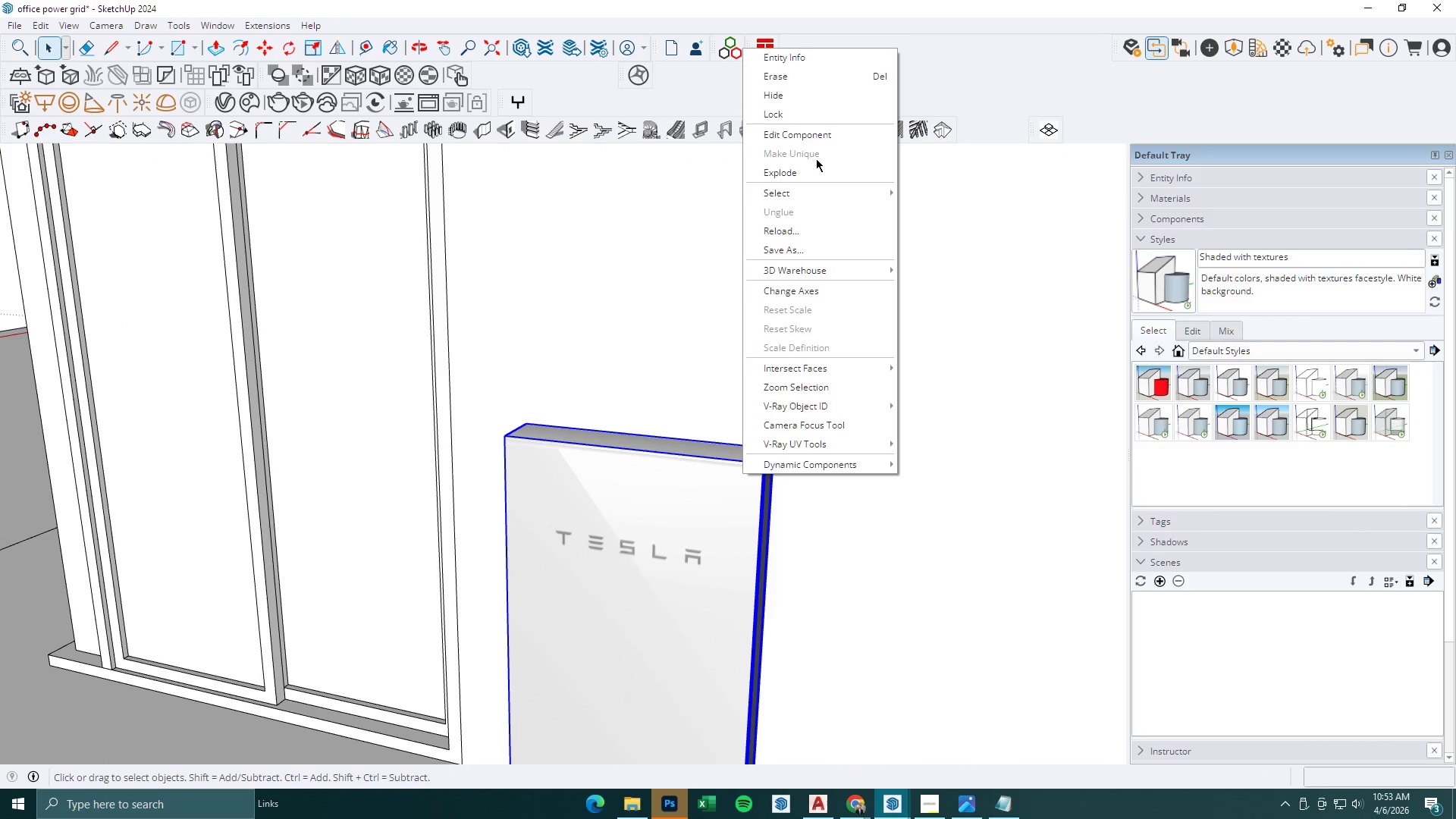 
left_click([568, 462])
 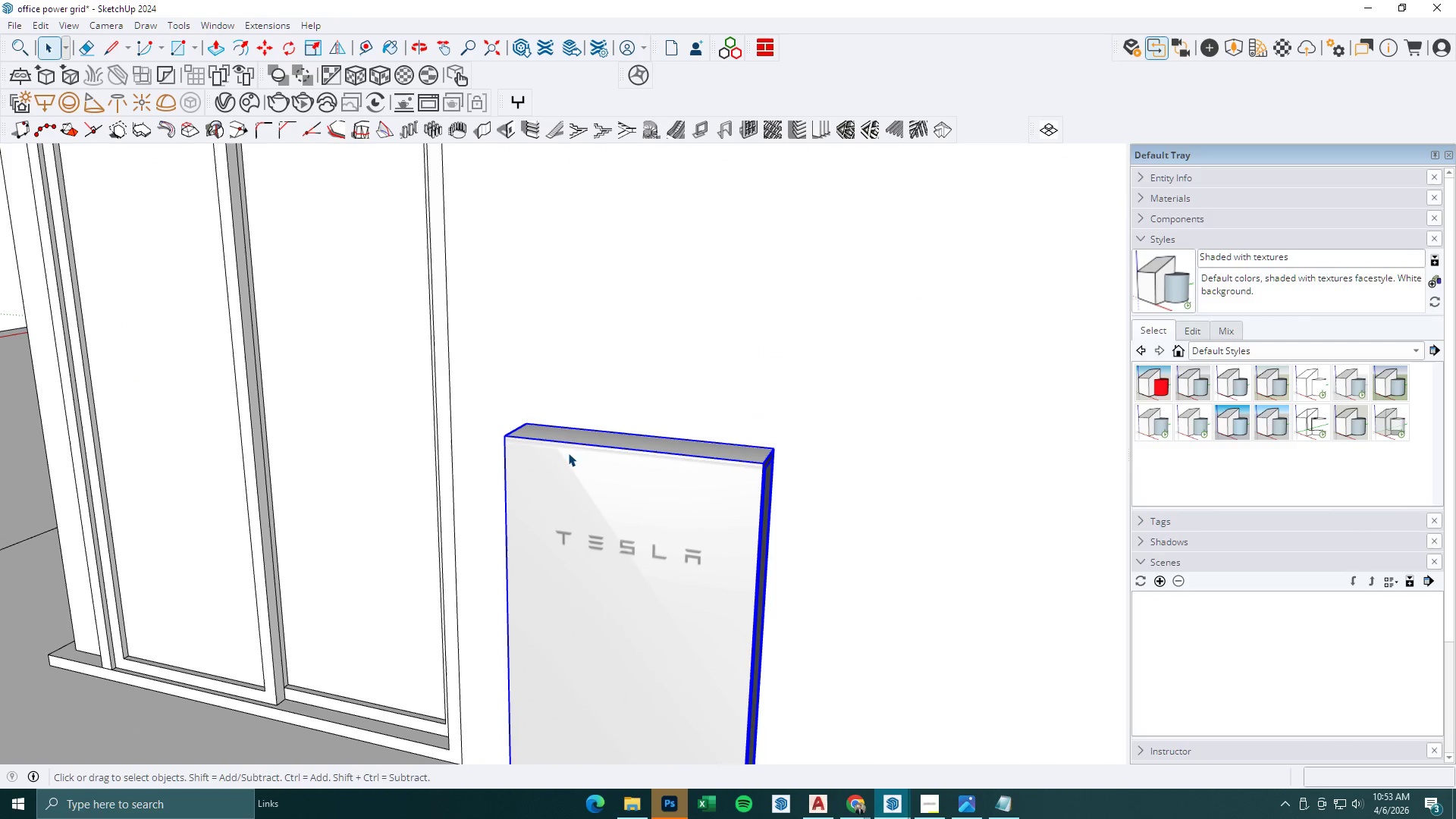 
key(M)
 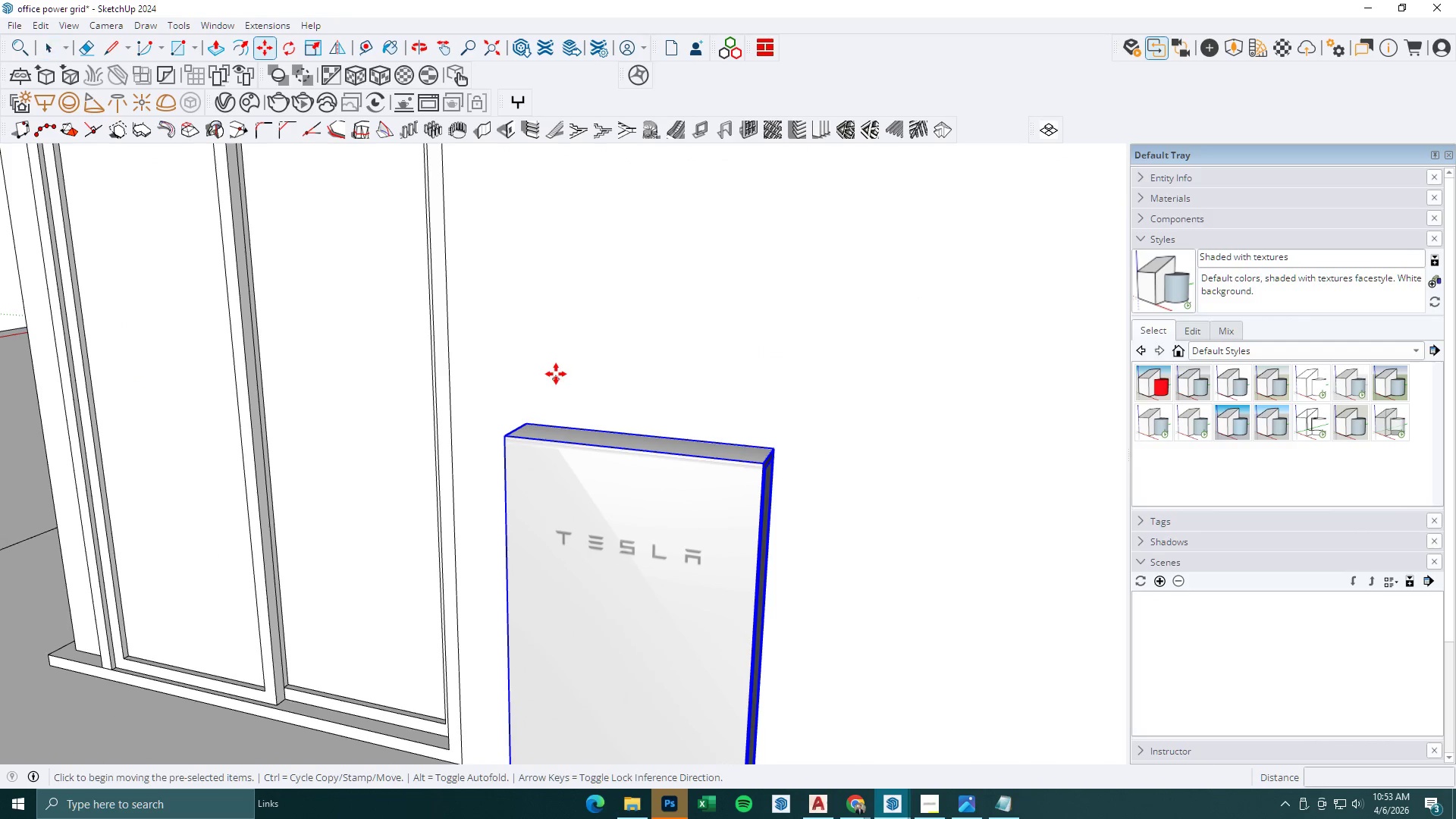 
left_click([556, 374])
 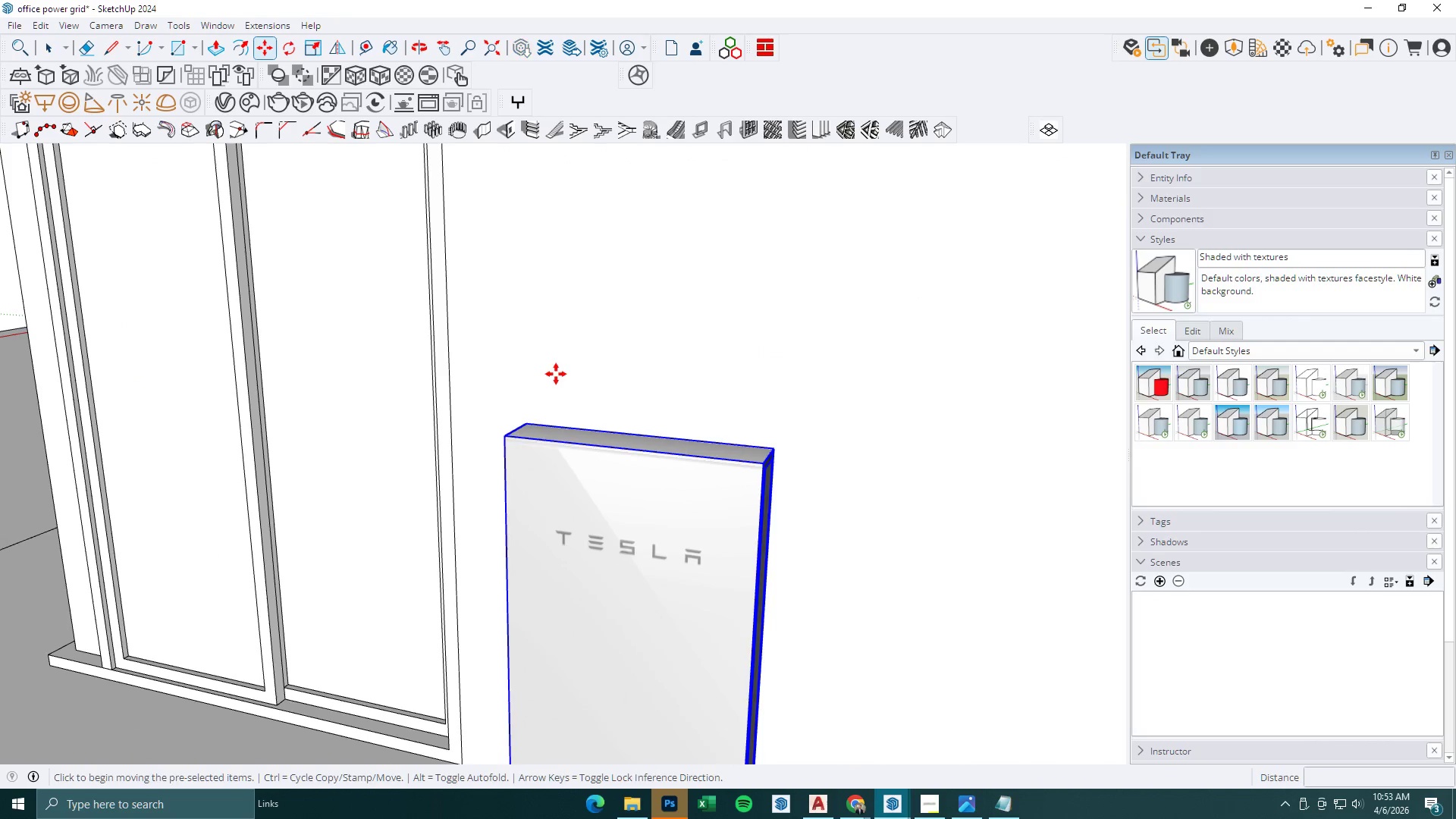 
key(Control+ControlLeft)
 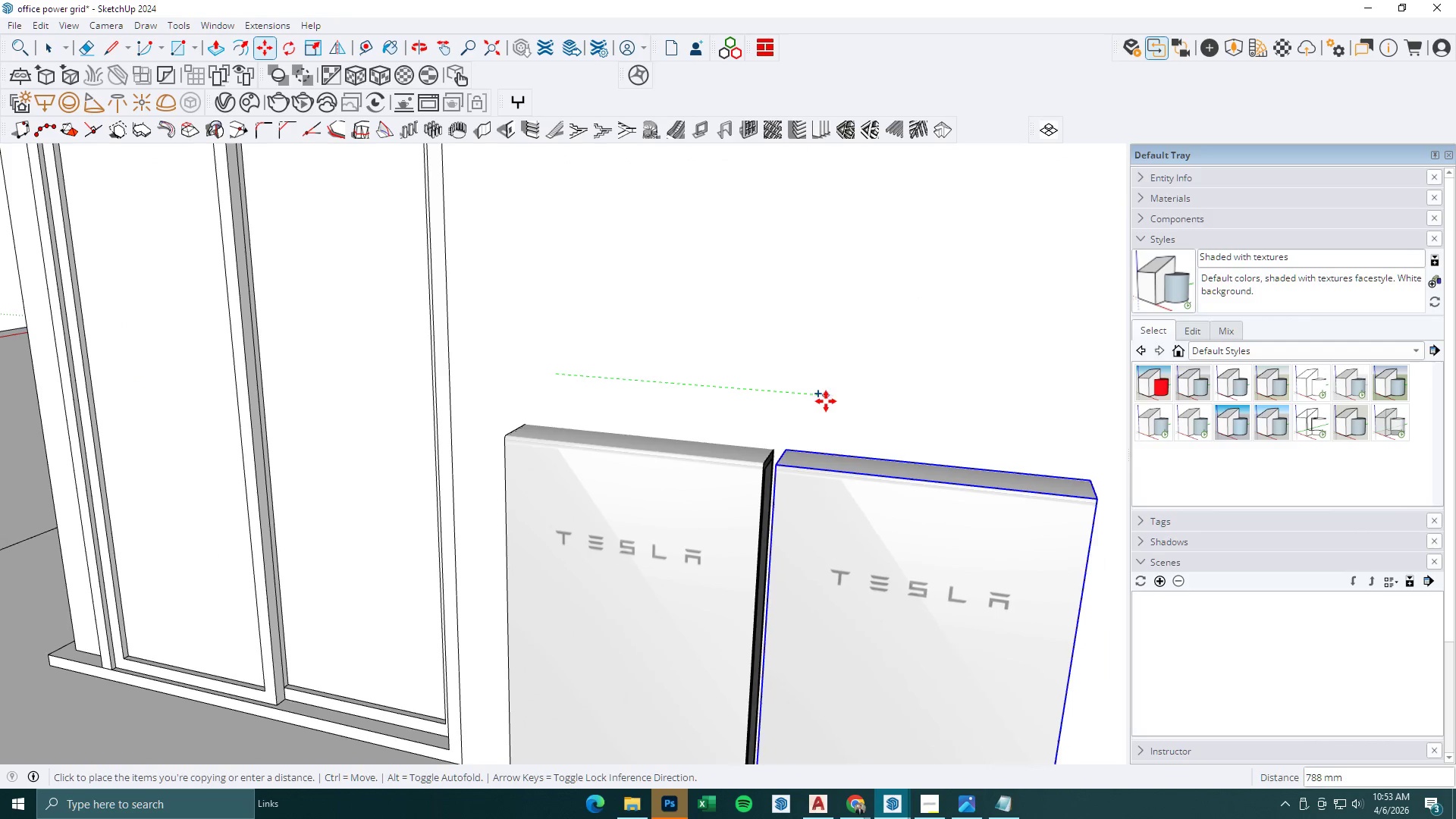 
left_click([826, 401])
 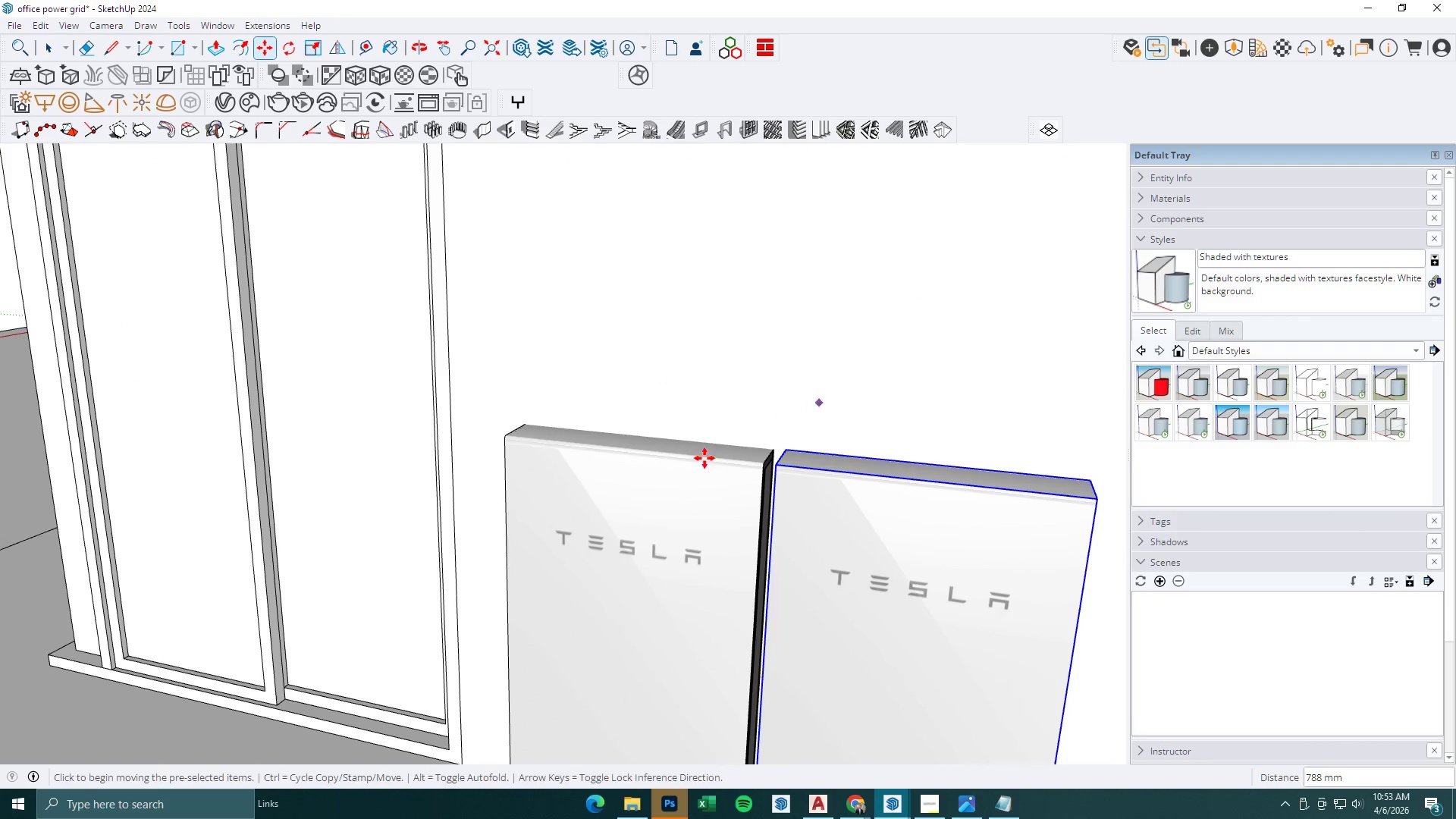 
scroll: coordinate [650, 532], scroll_direction: down, amount: 15.0
 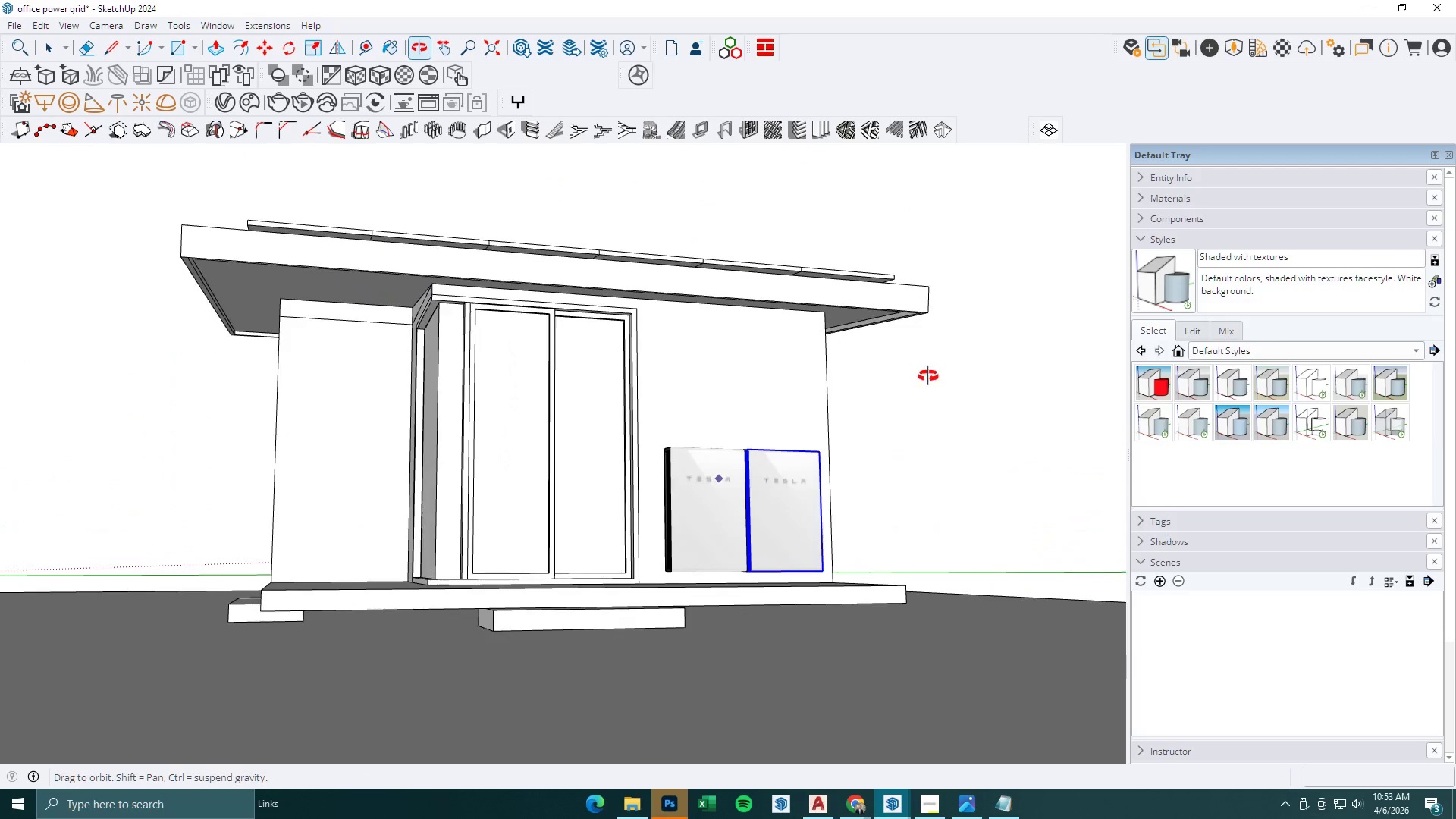 
key(Space)
 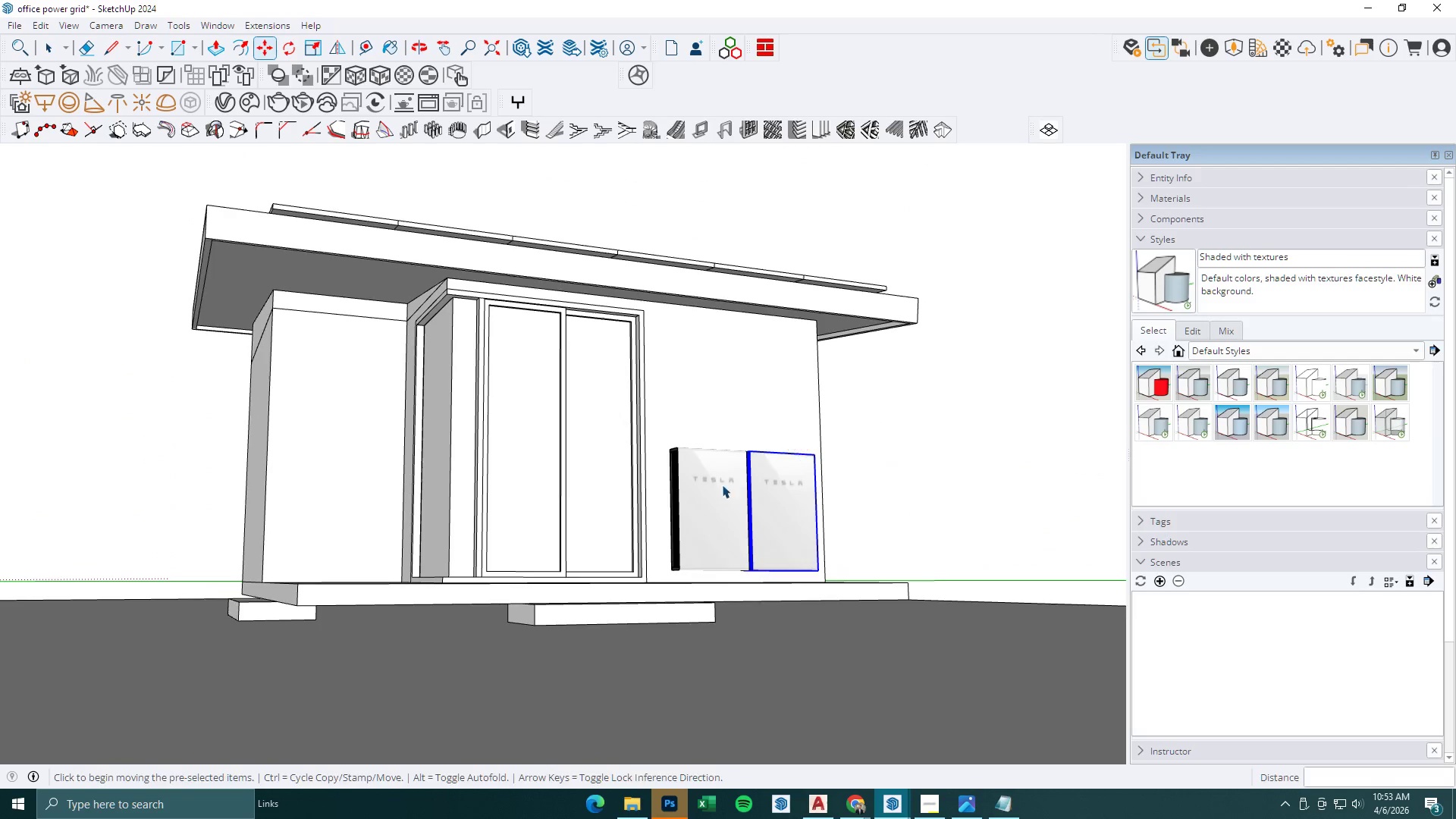 
key(Escape)
 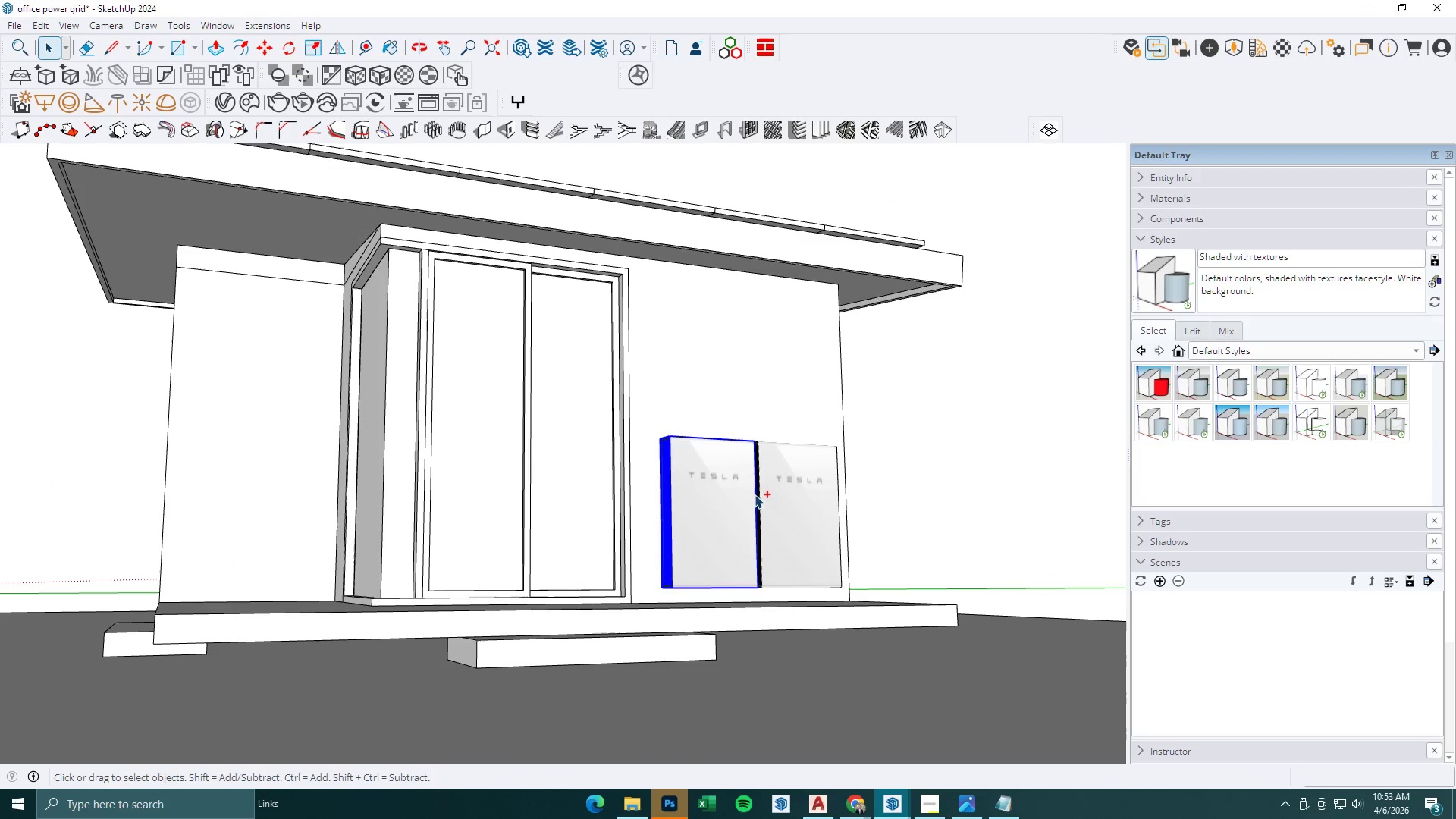 
left_click([715, 496])
 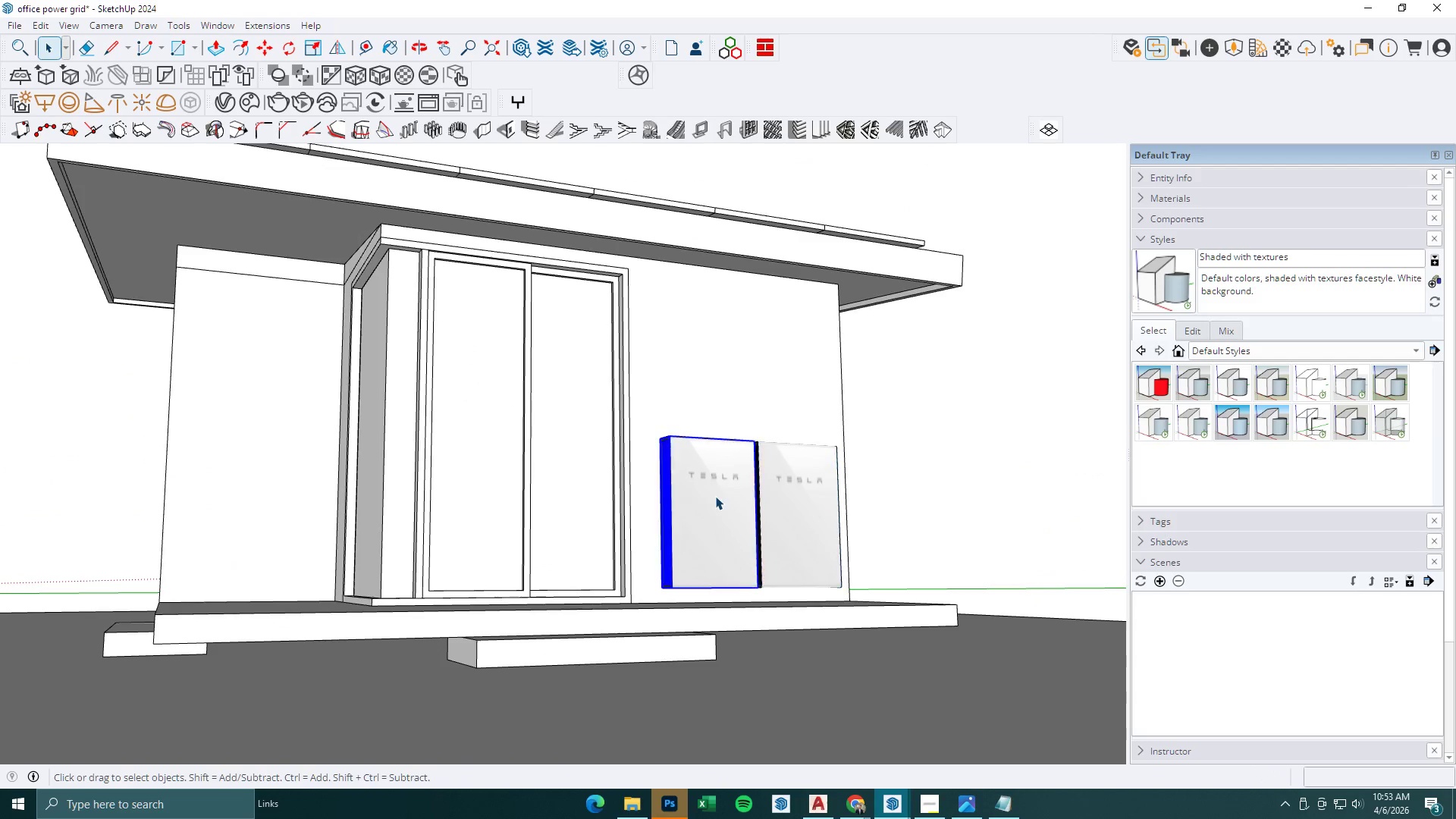 
key(Control+ControlLeft)
 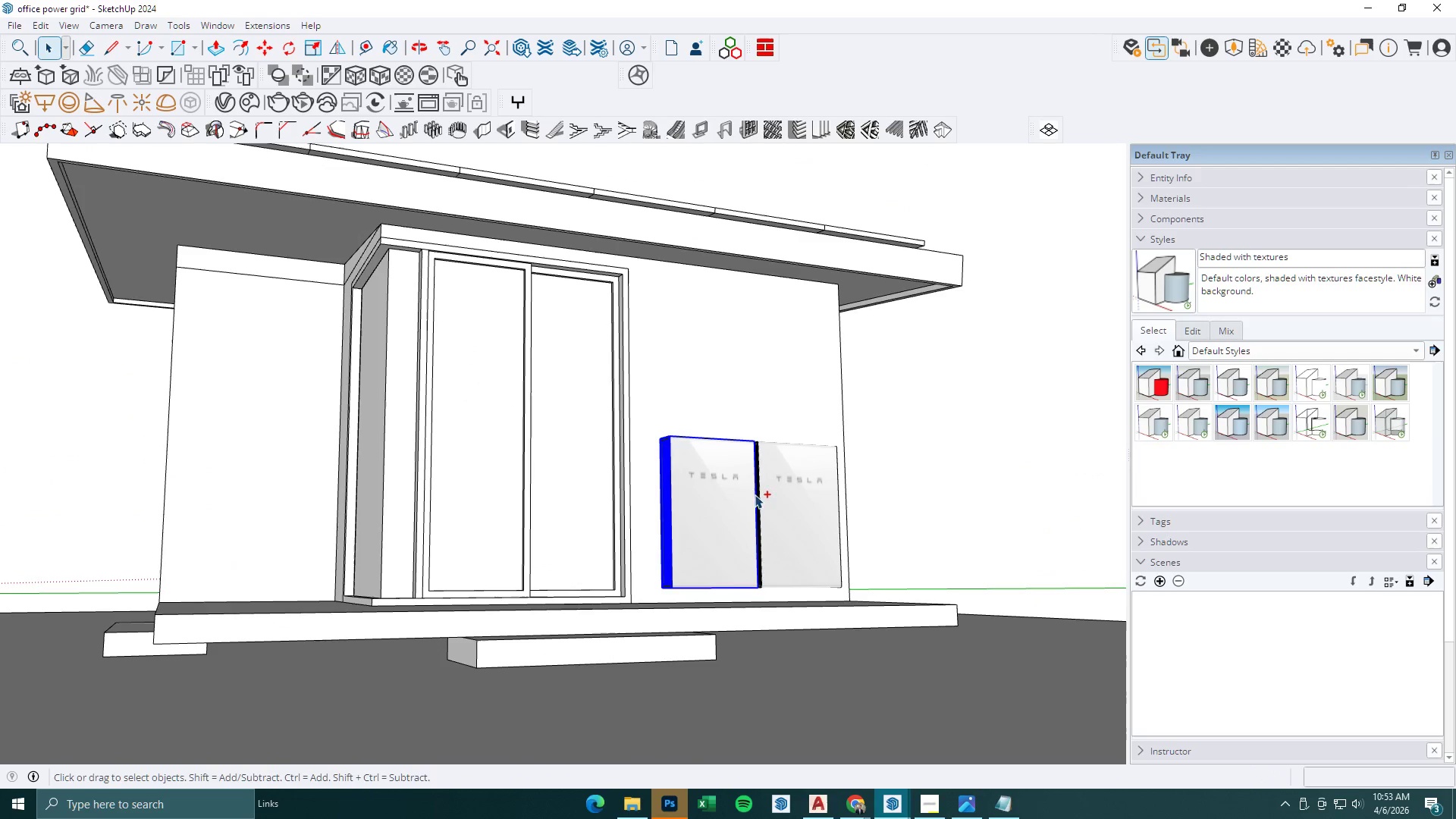 
double_click([765, 494])
 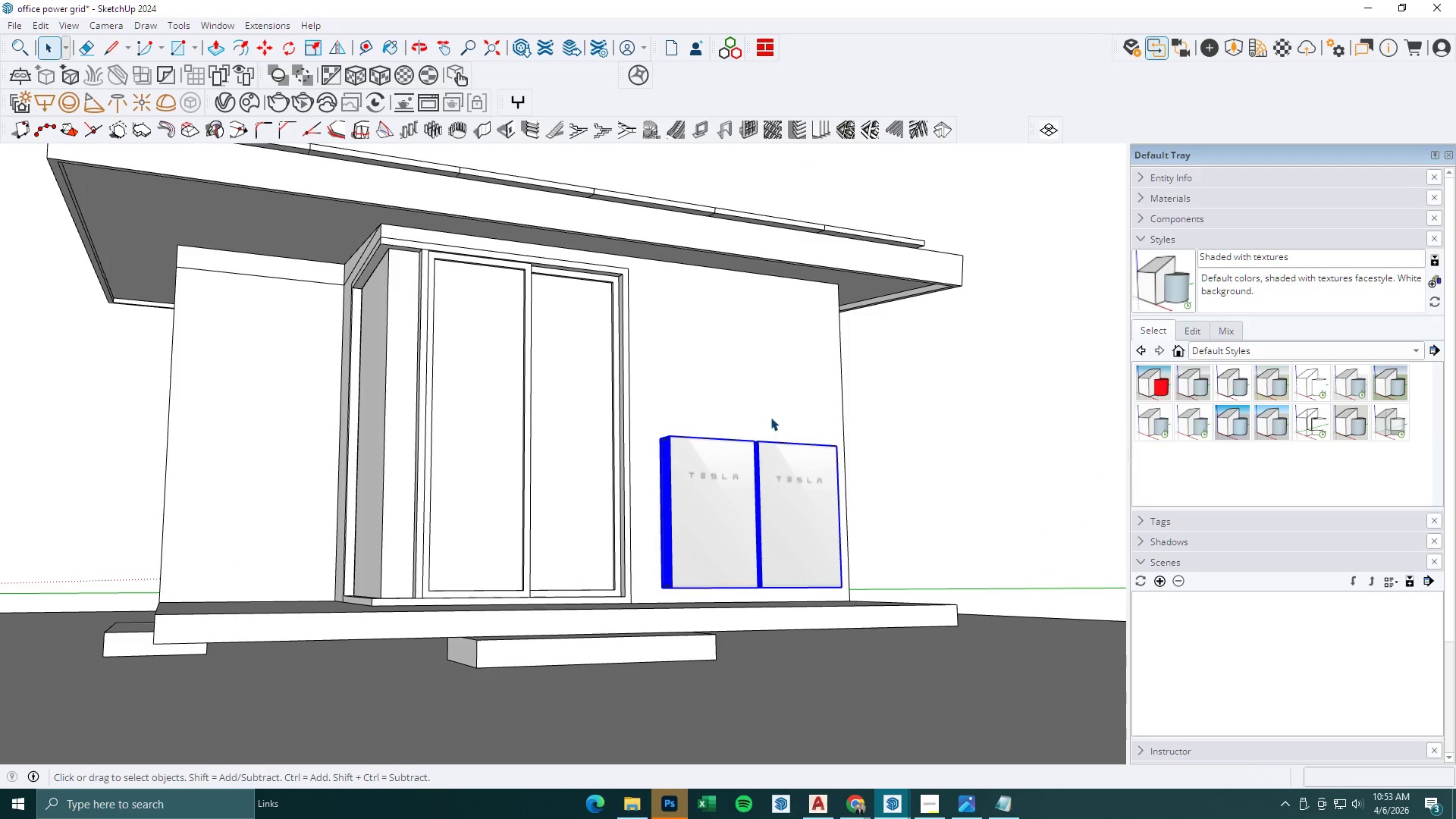 
scroll: coordinate [712, 495], scroll_direction: up, amount: 2.0
 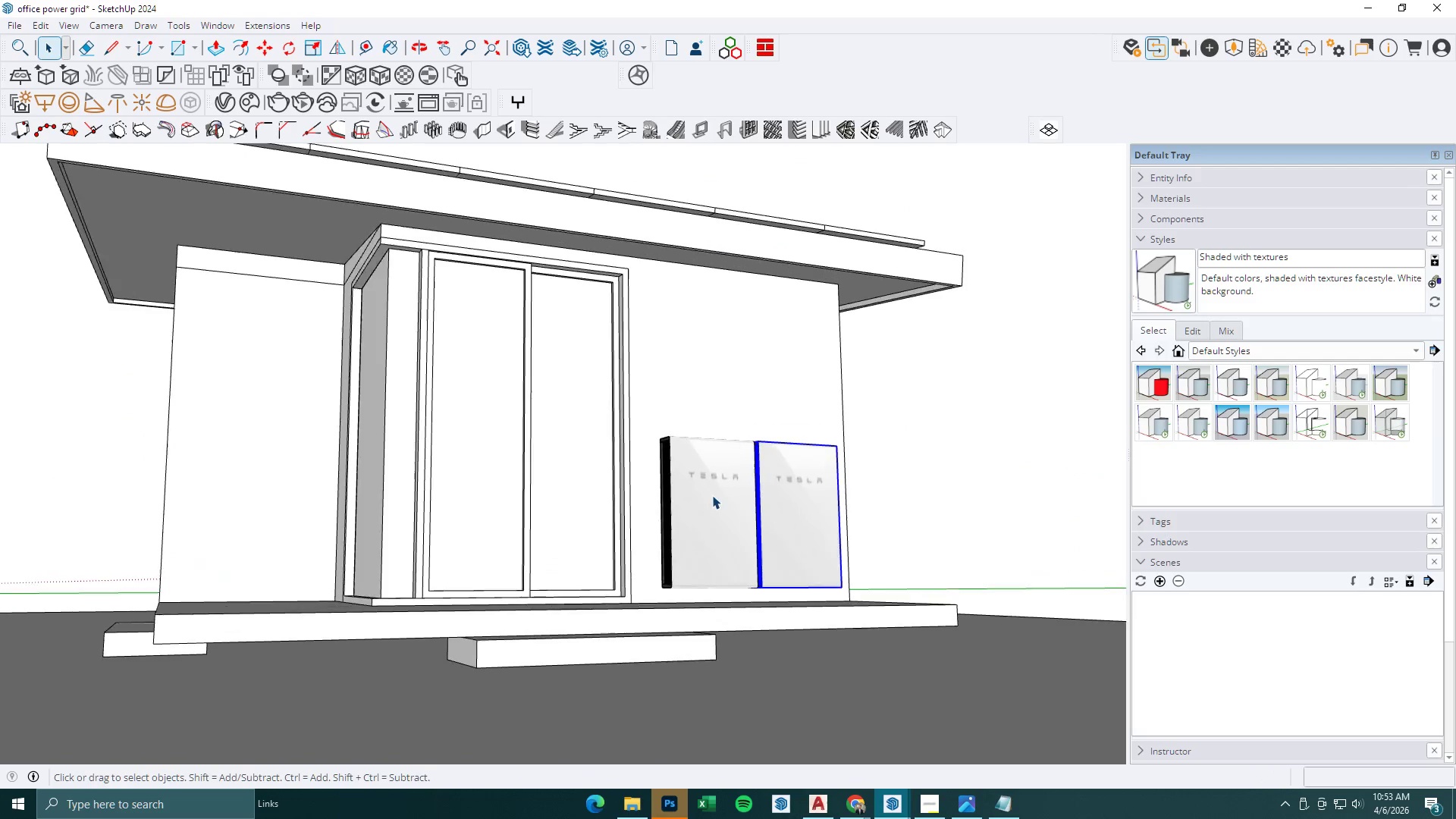 
key(M)
 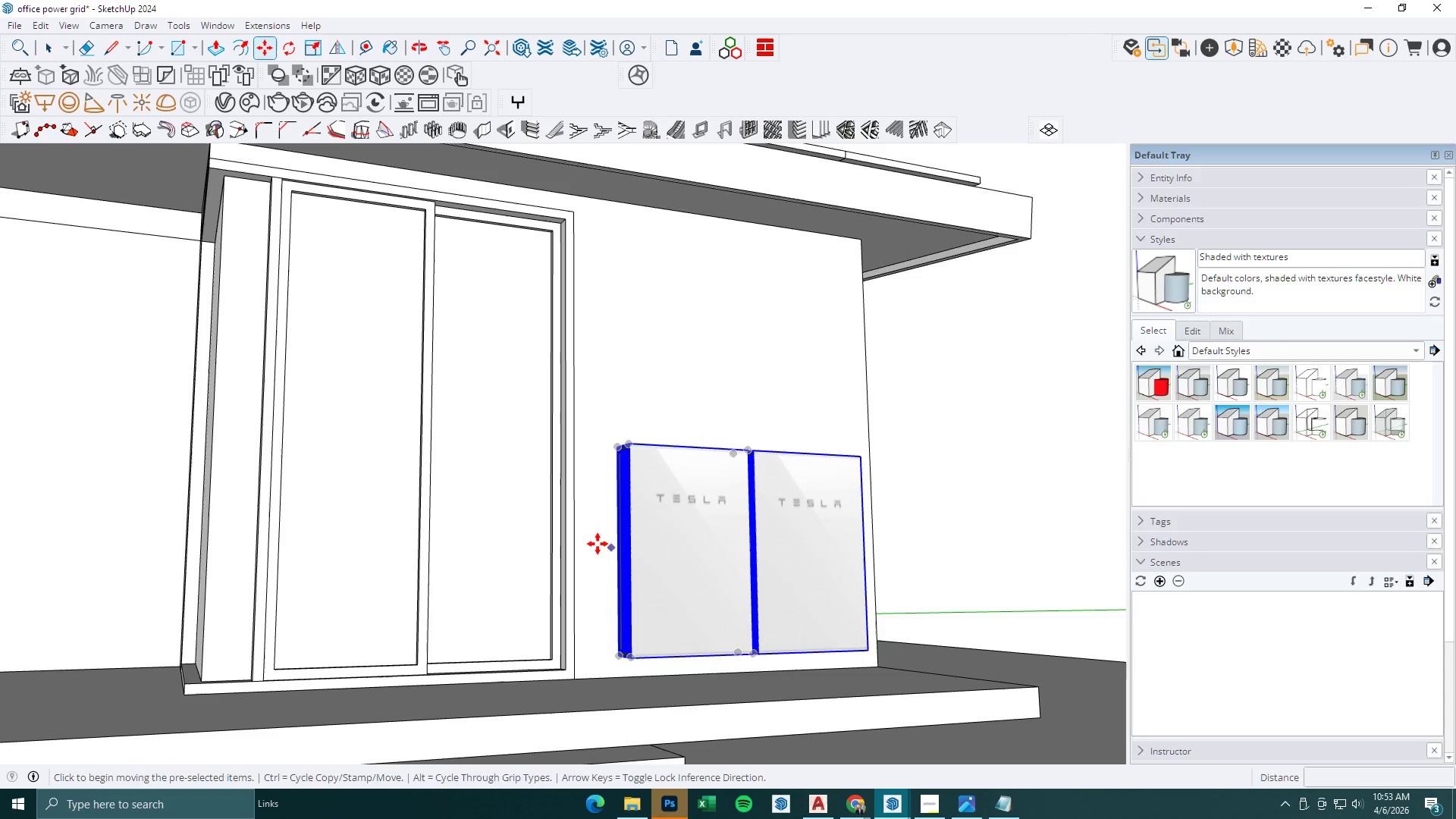 
scroll: coordinate [770, 417], scroll_direction: up, amount: 3.0
 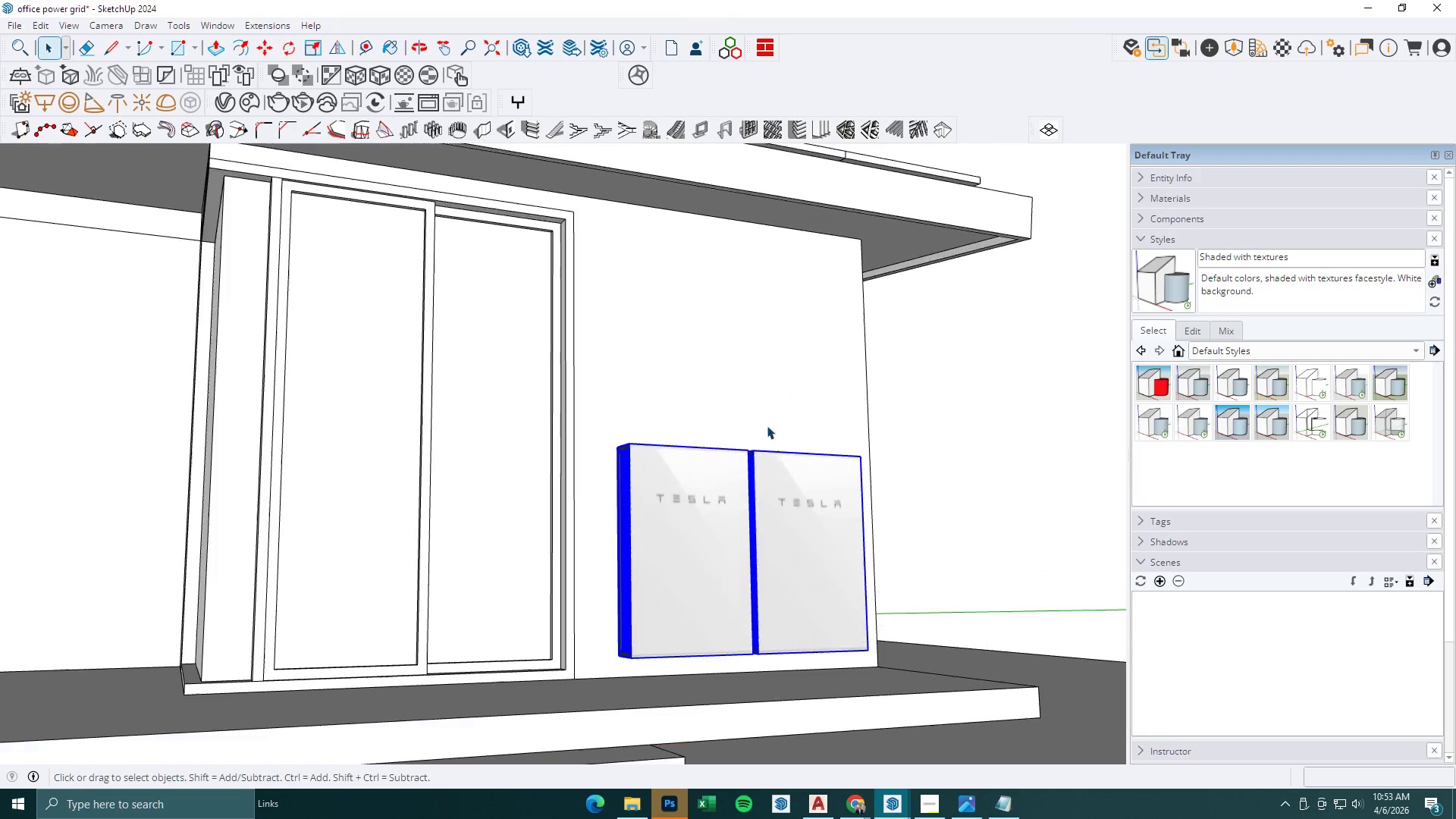 
left_click([598, 544])
 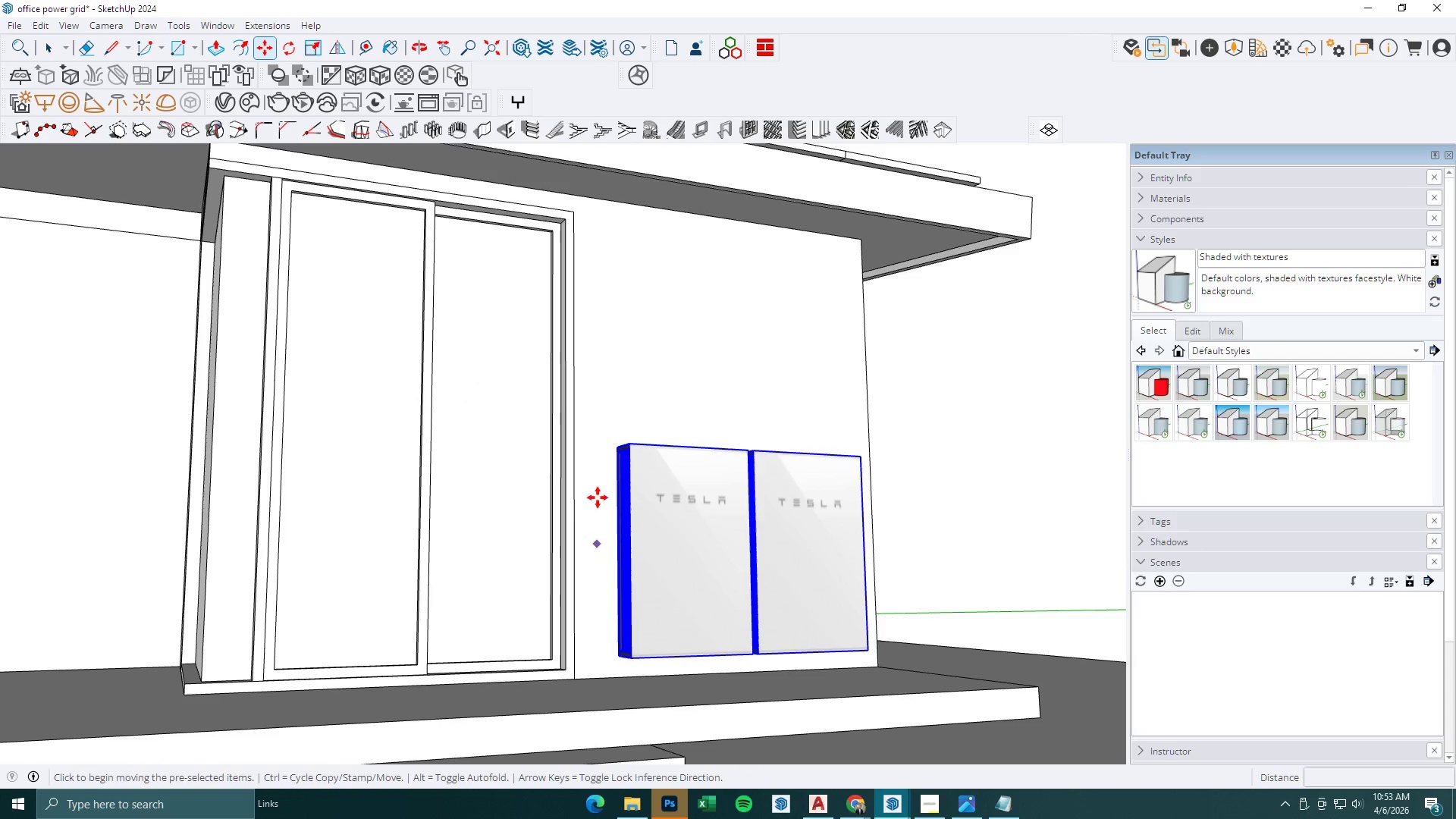 
key(Control+ControlLeft)
 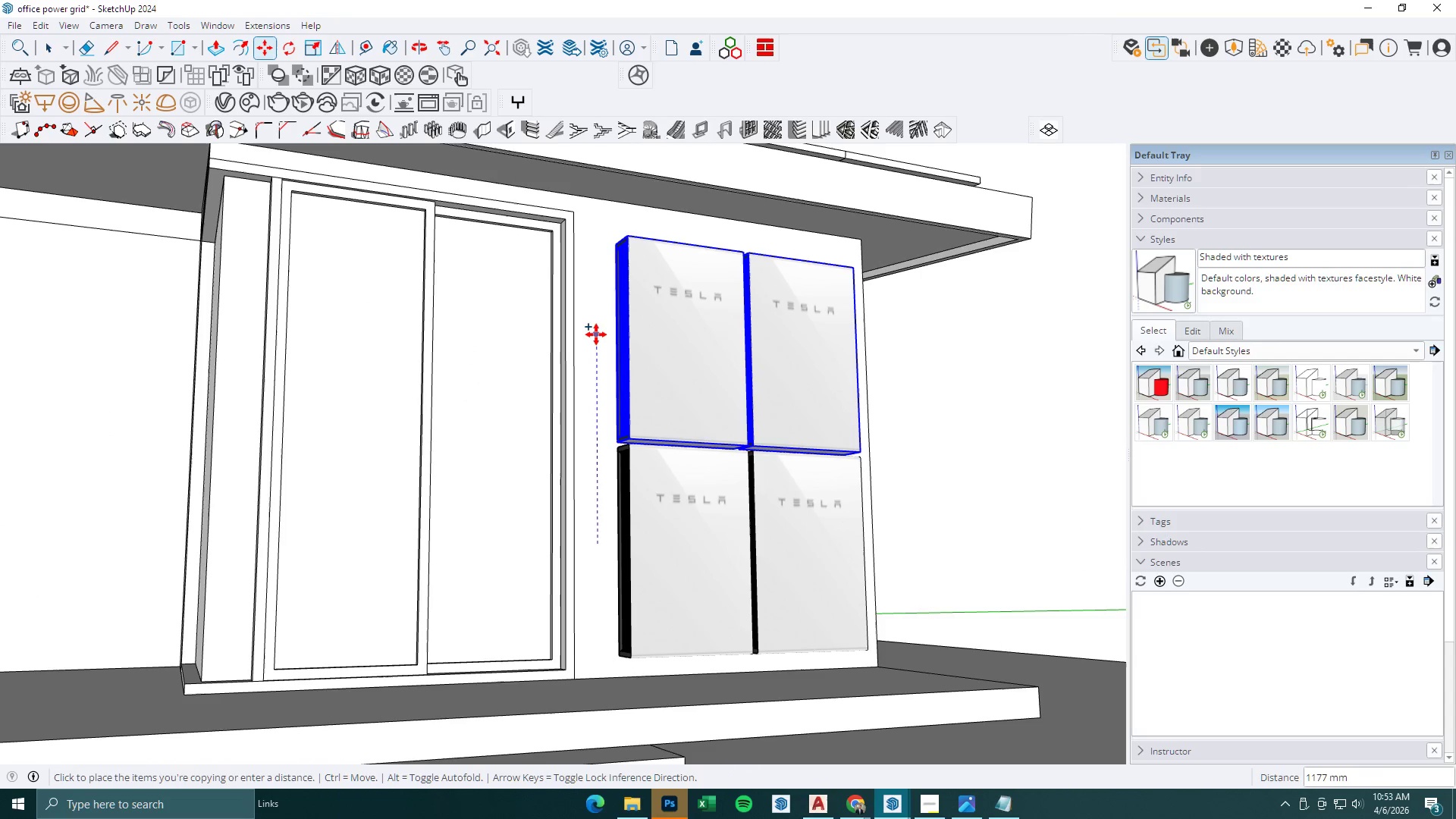 
left_click([596, 334])
 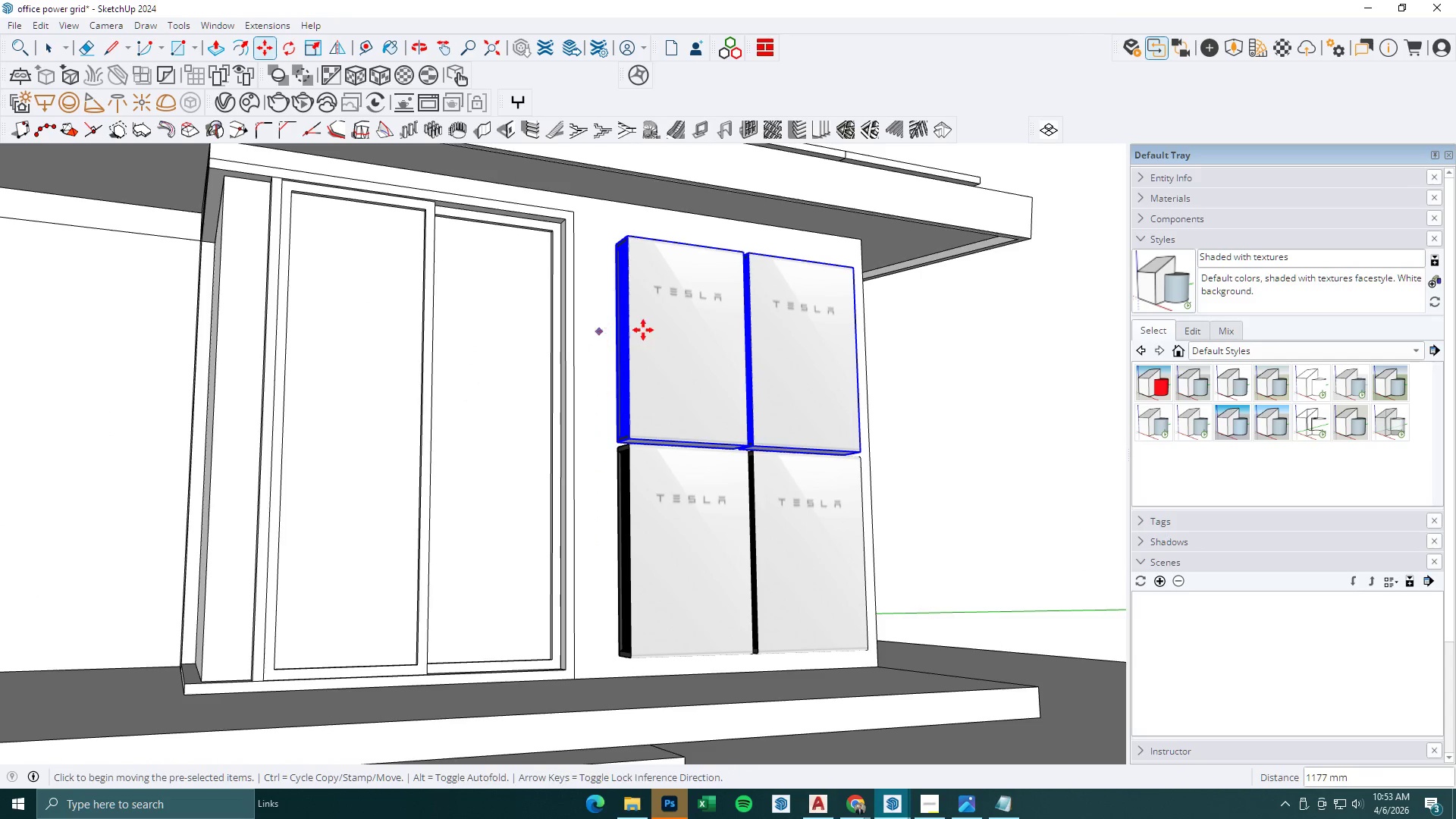 
key(Space)
 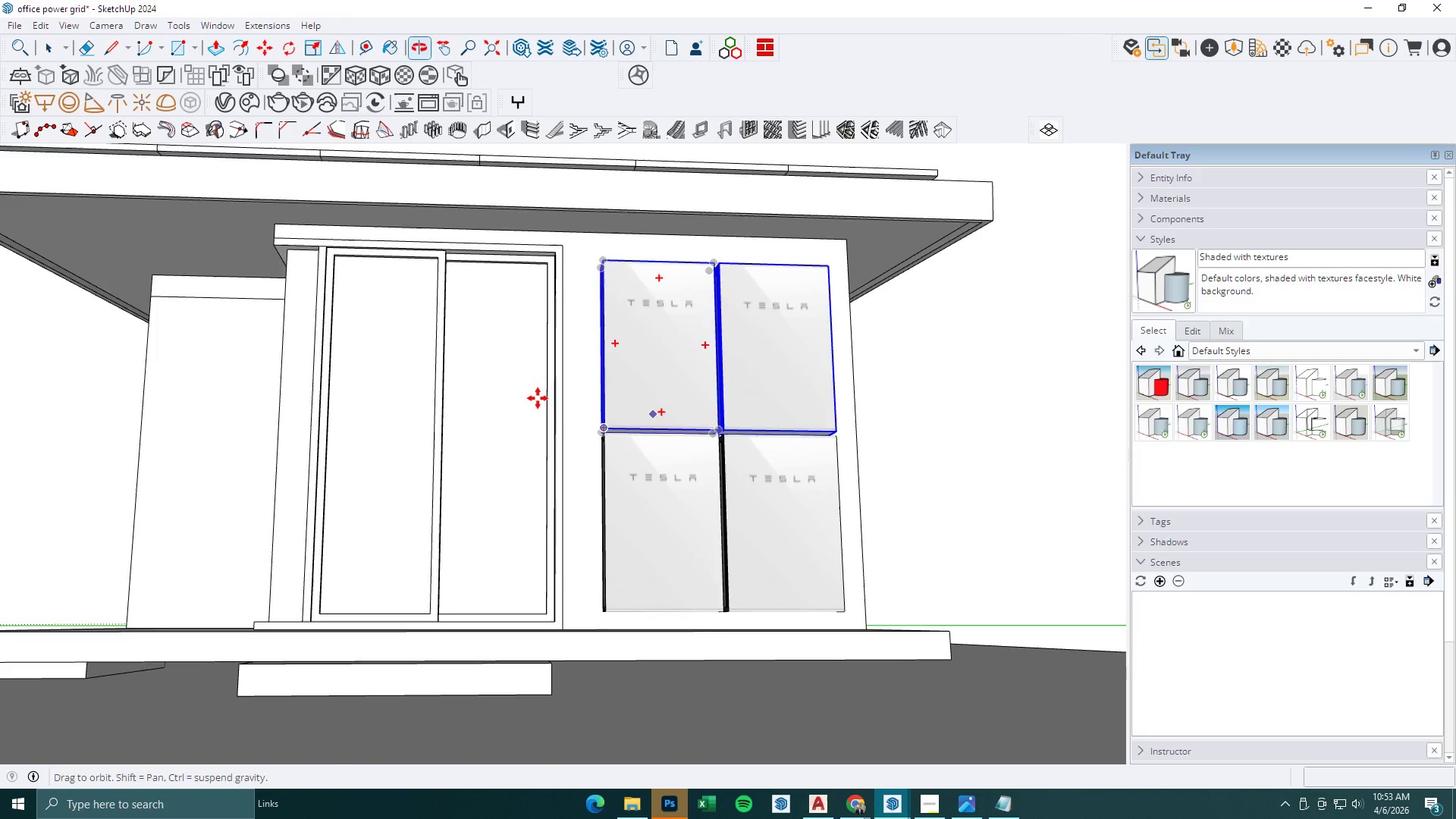 
key(Escape)
 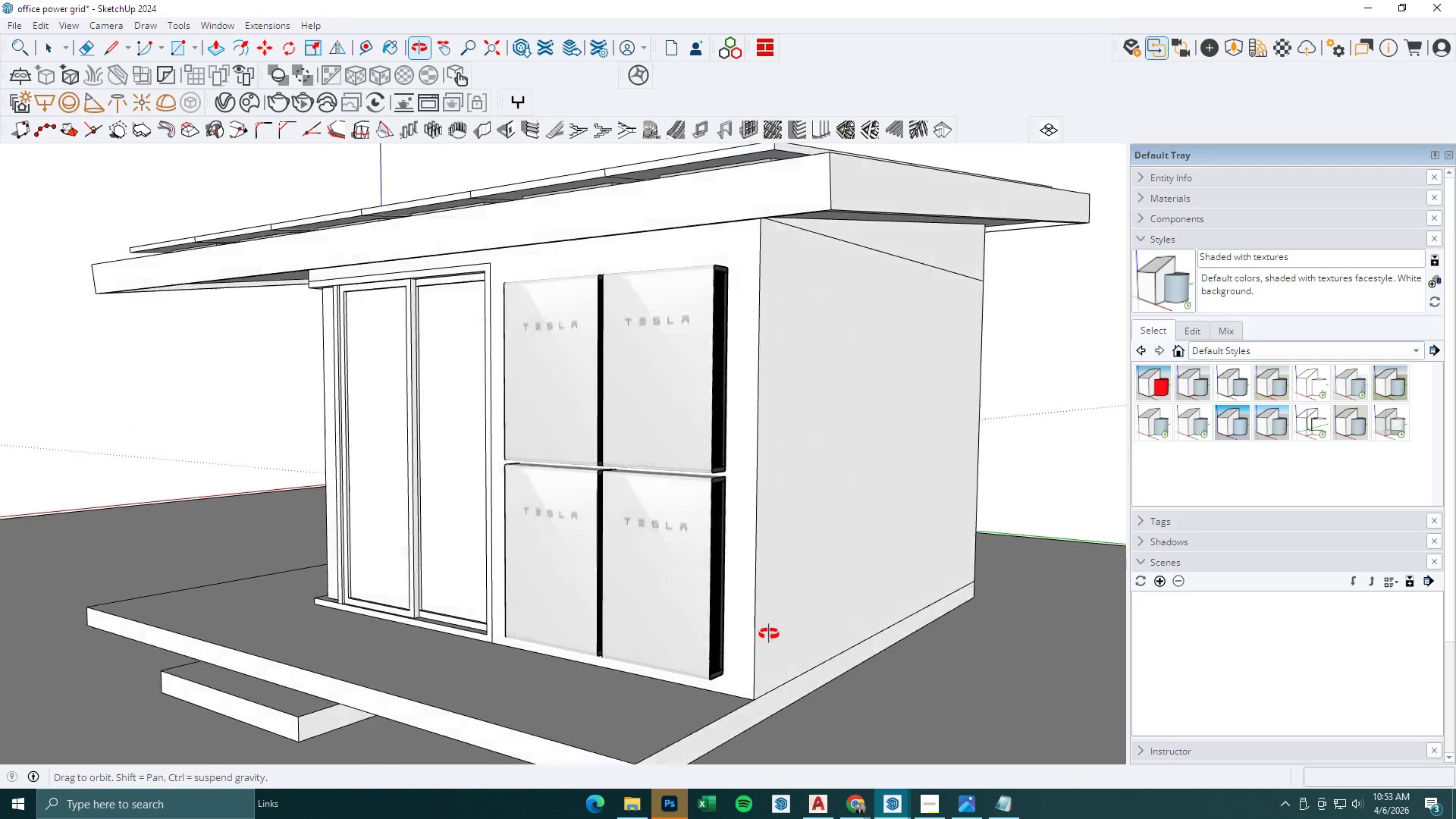 
scroll: coordinate [602, 642], scroll_direction: down, amount: 10.0
 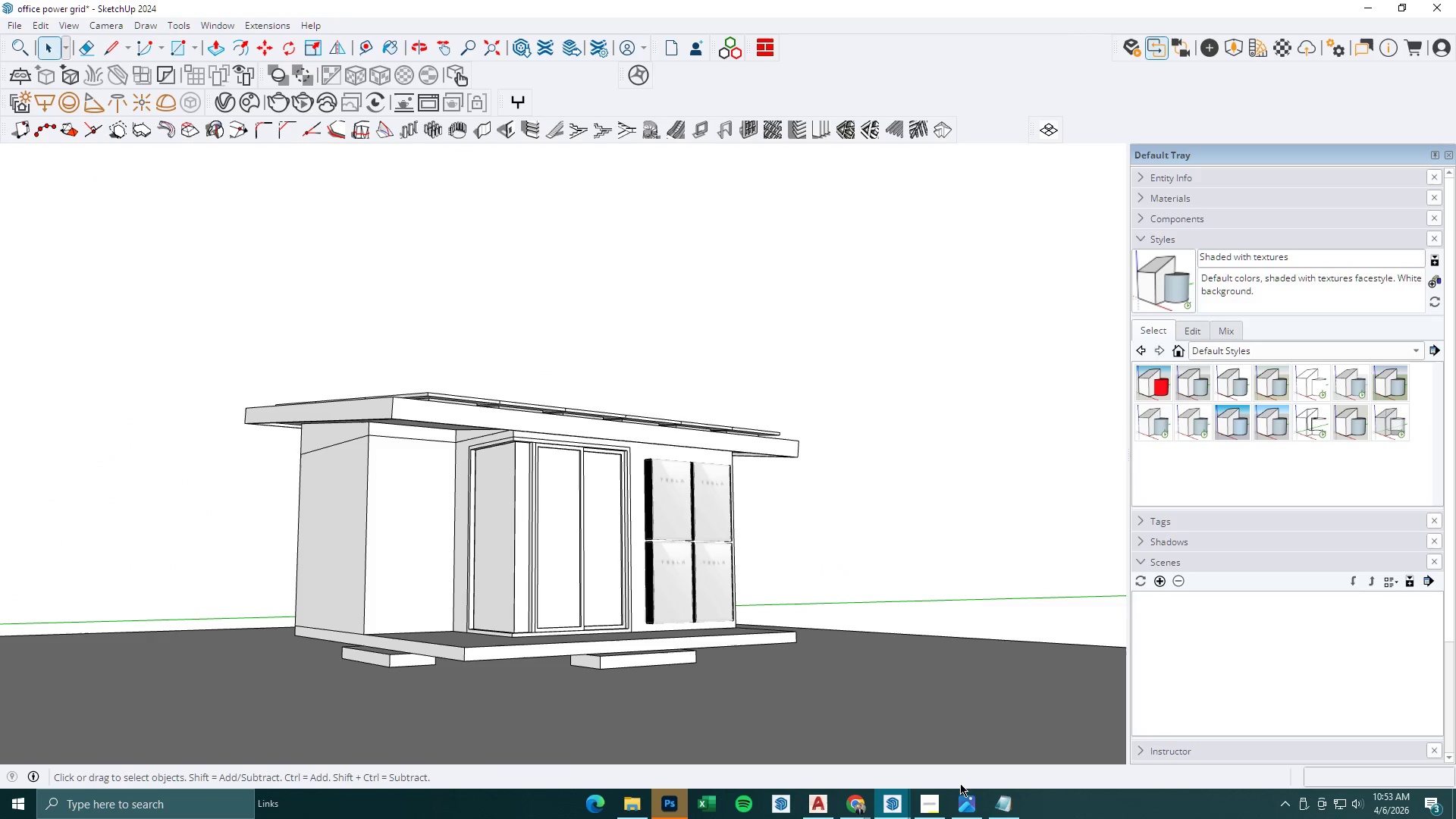 
left_click([970, 797])
 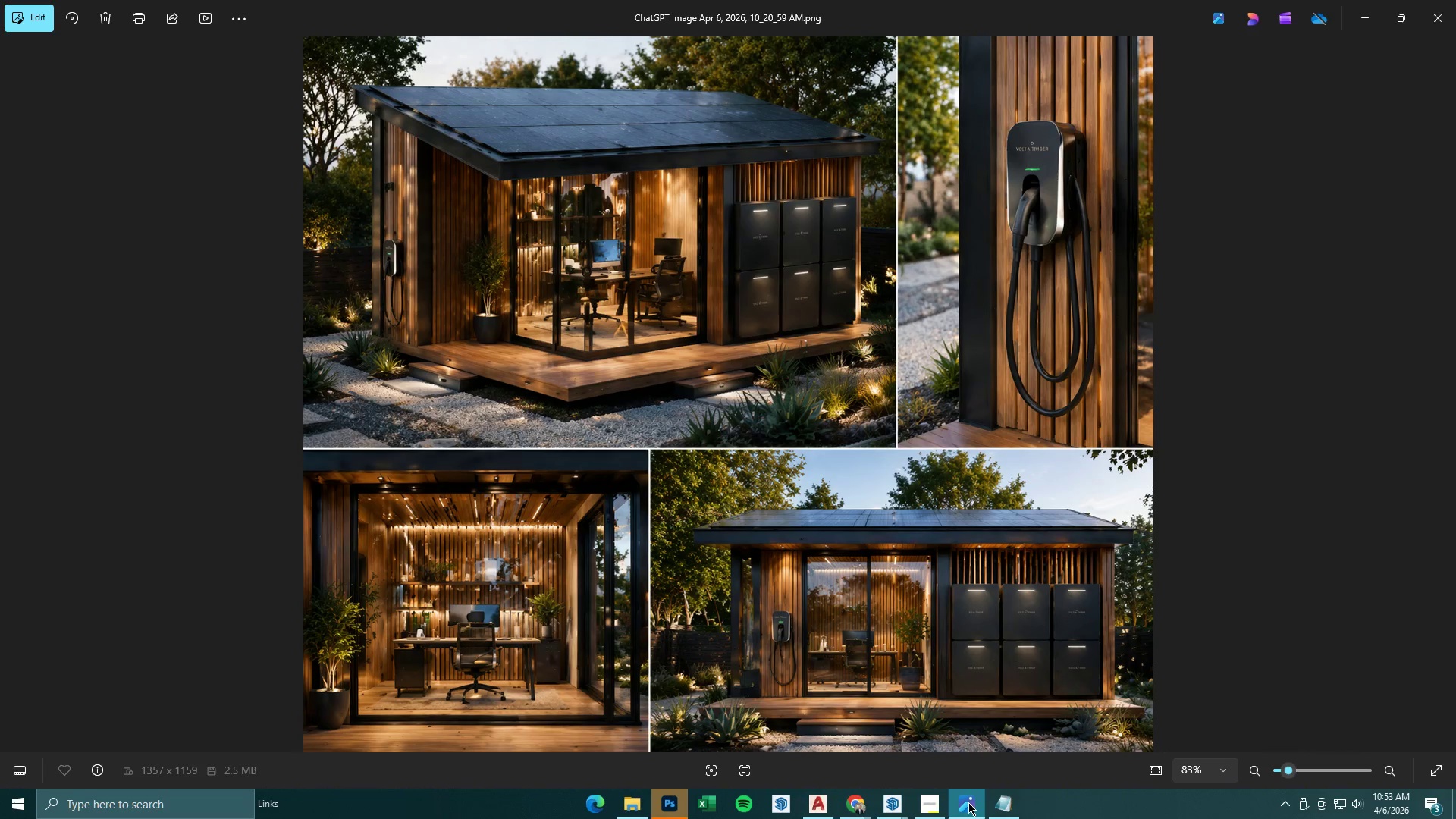 
wait(7.42)
 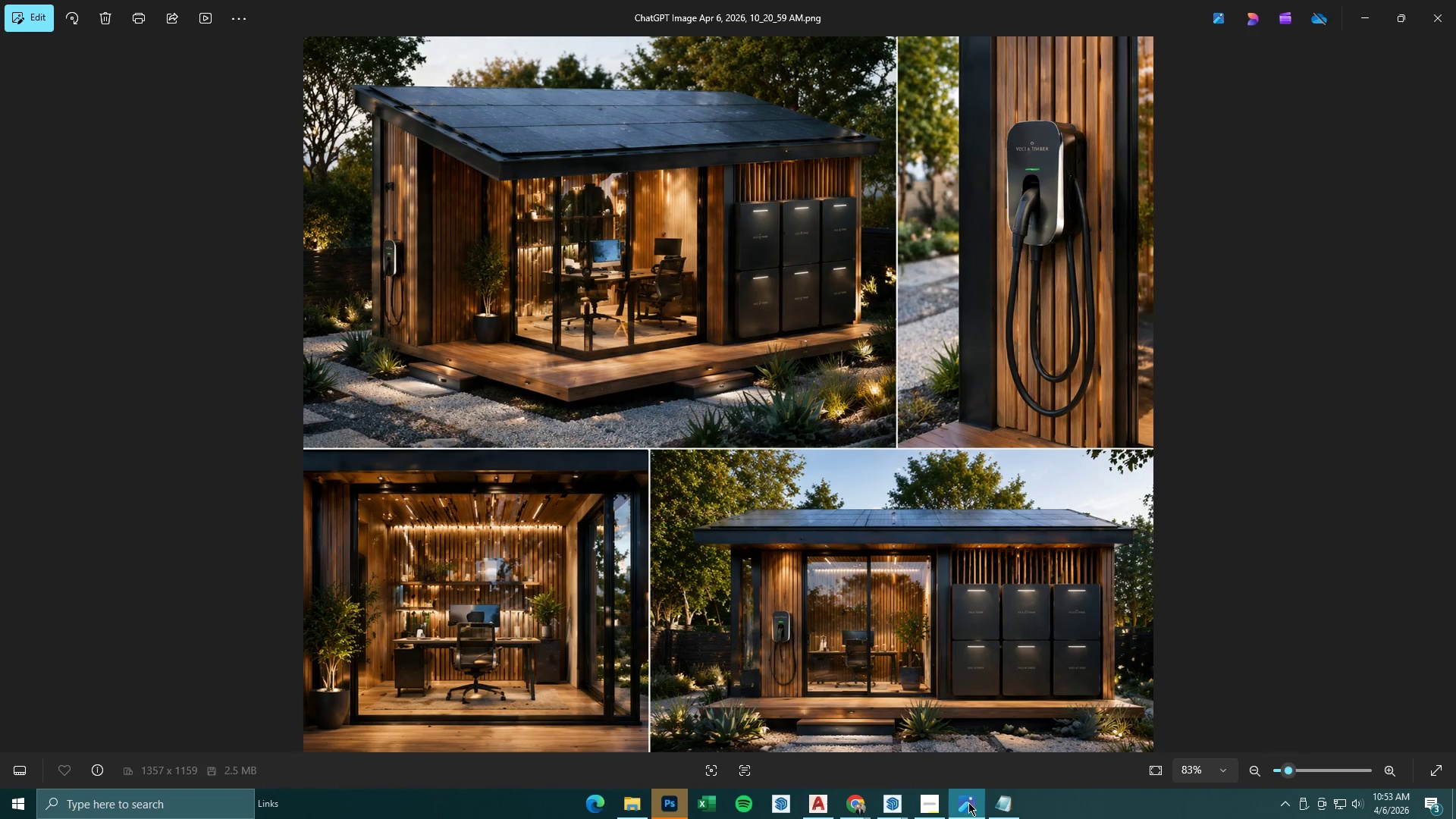 
left_click([968, 802])
 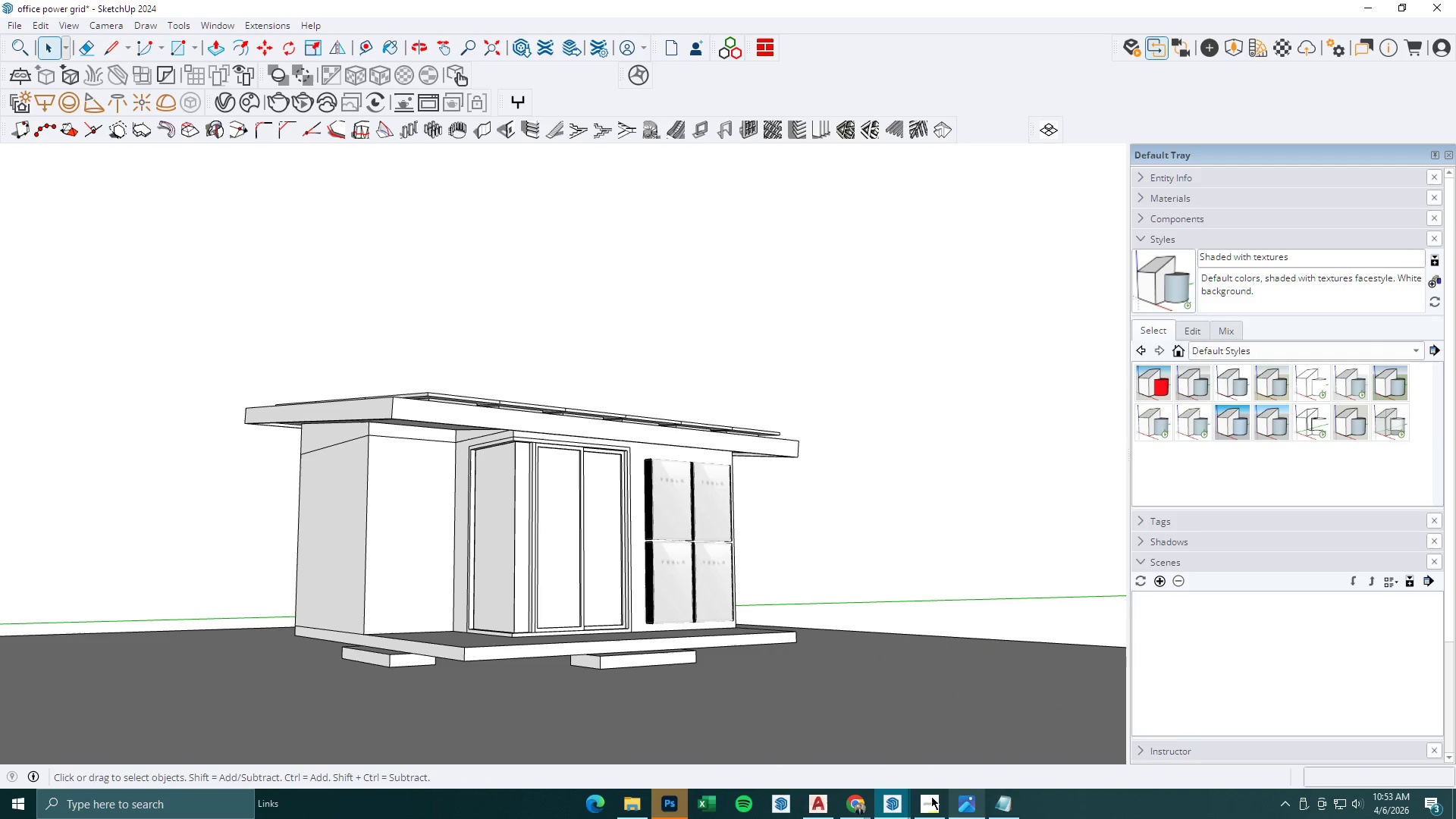 
left_click([926, 798])